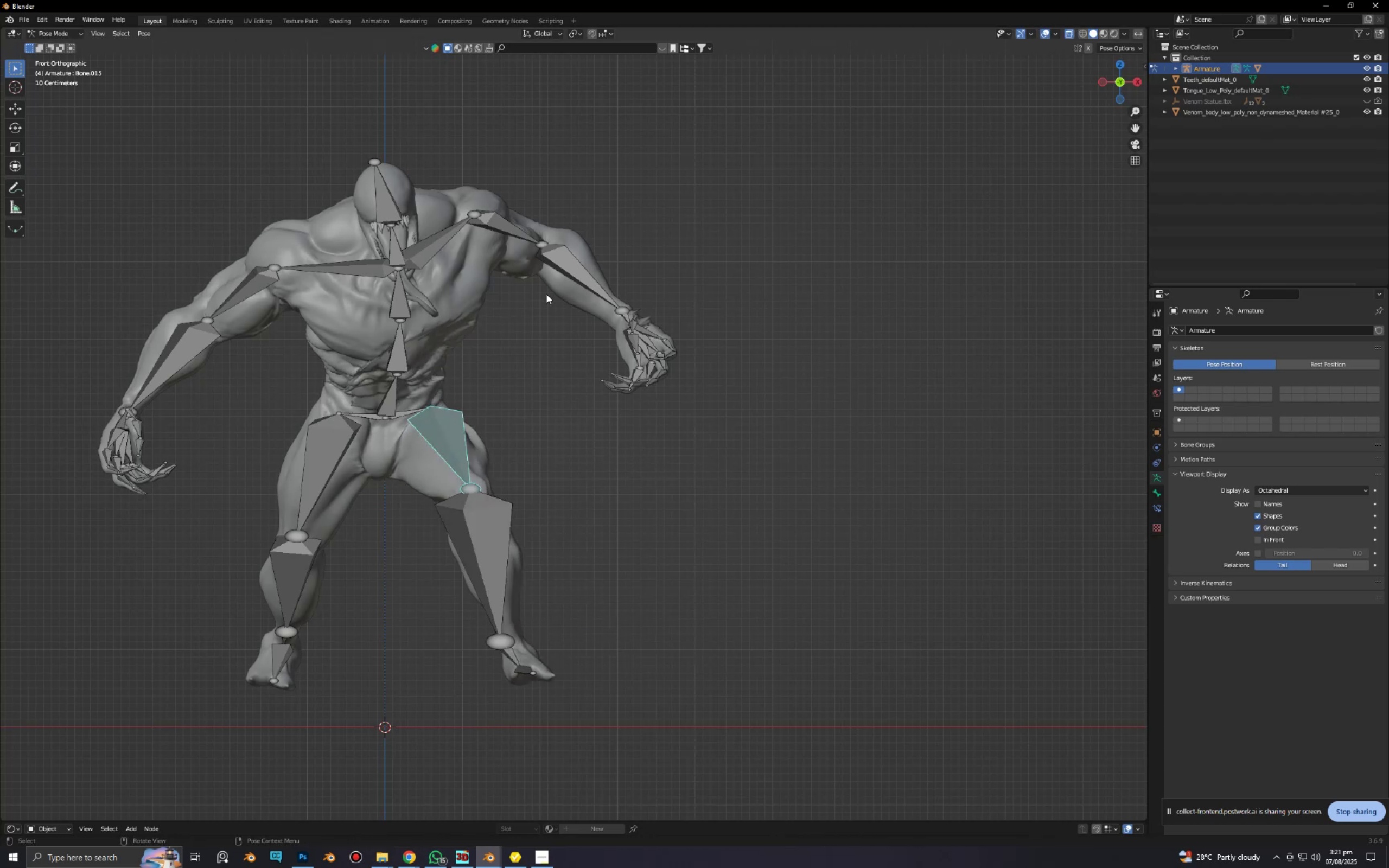 
key(Control+Tab)
 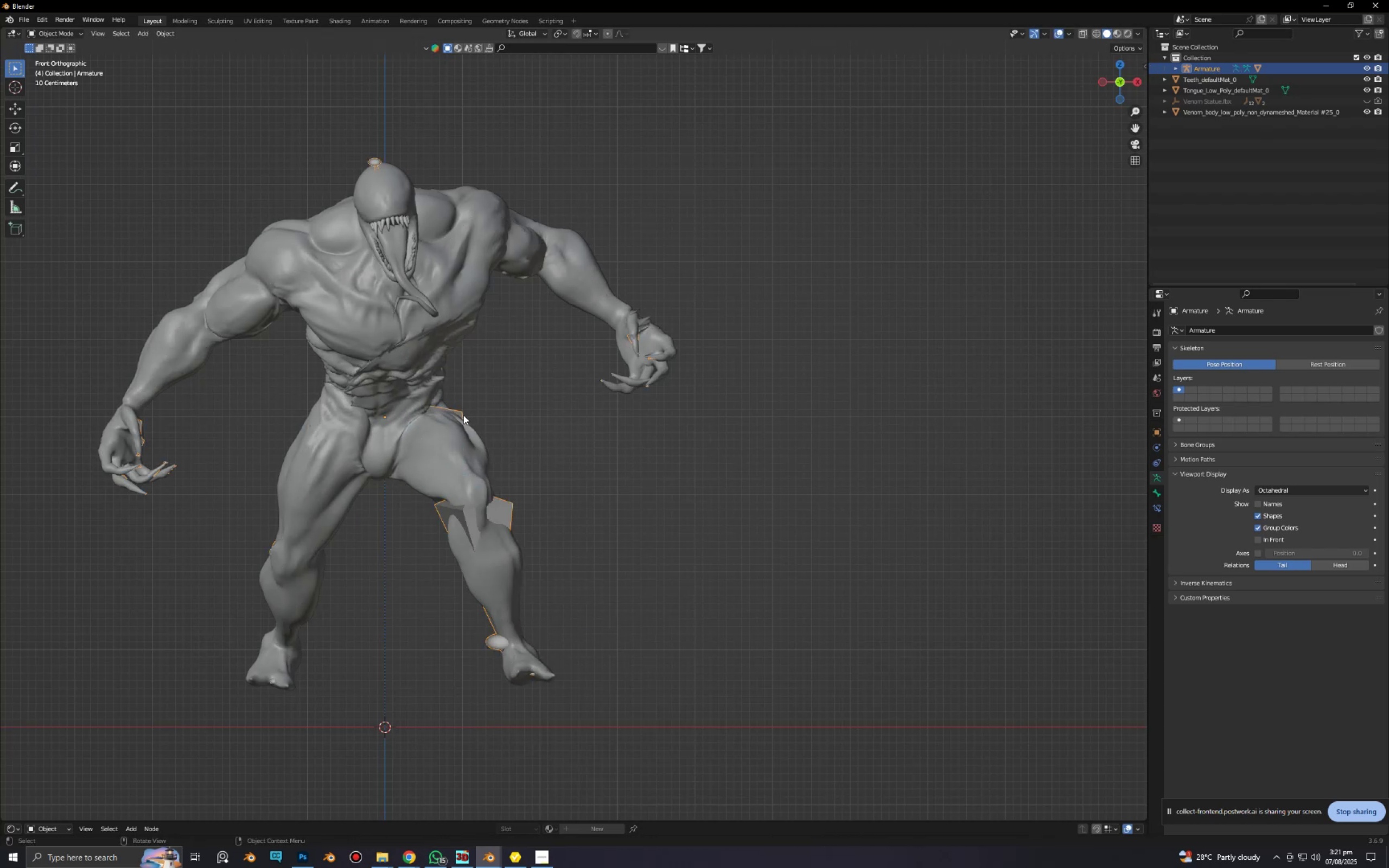 
left_click([462, 414])
 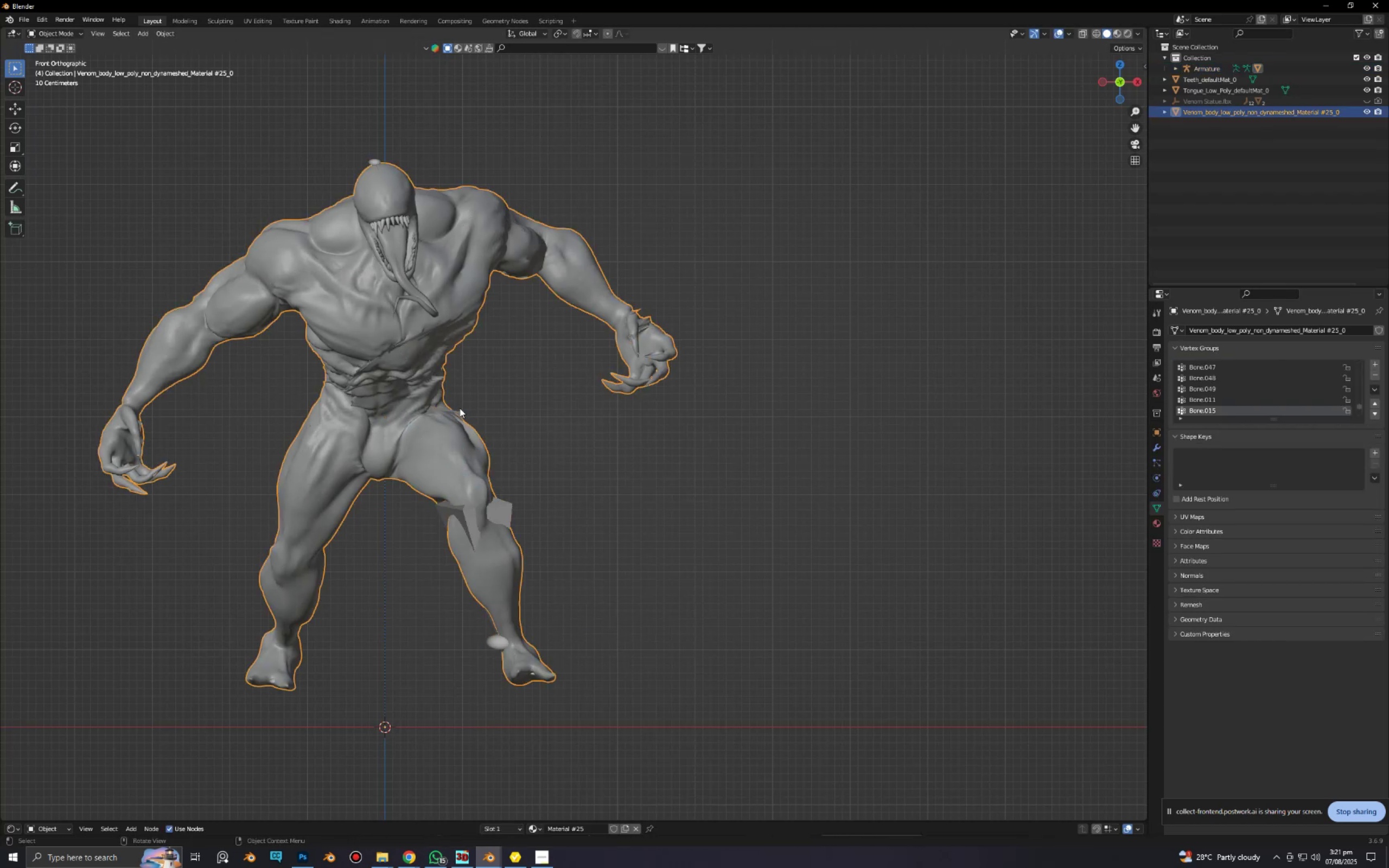 
hold_key(key=ShiftLeft, duration=1.23)
 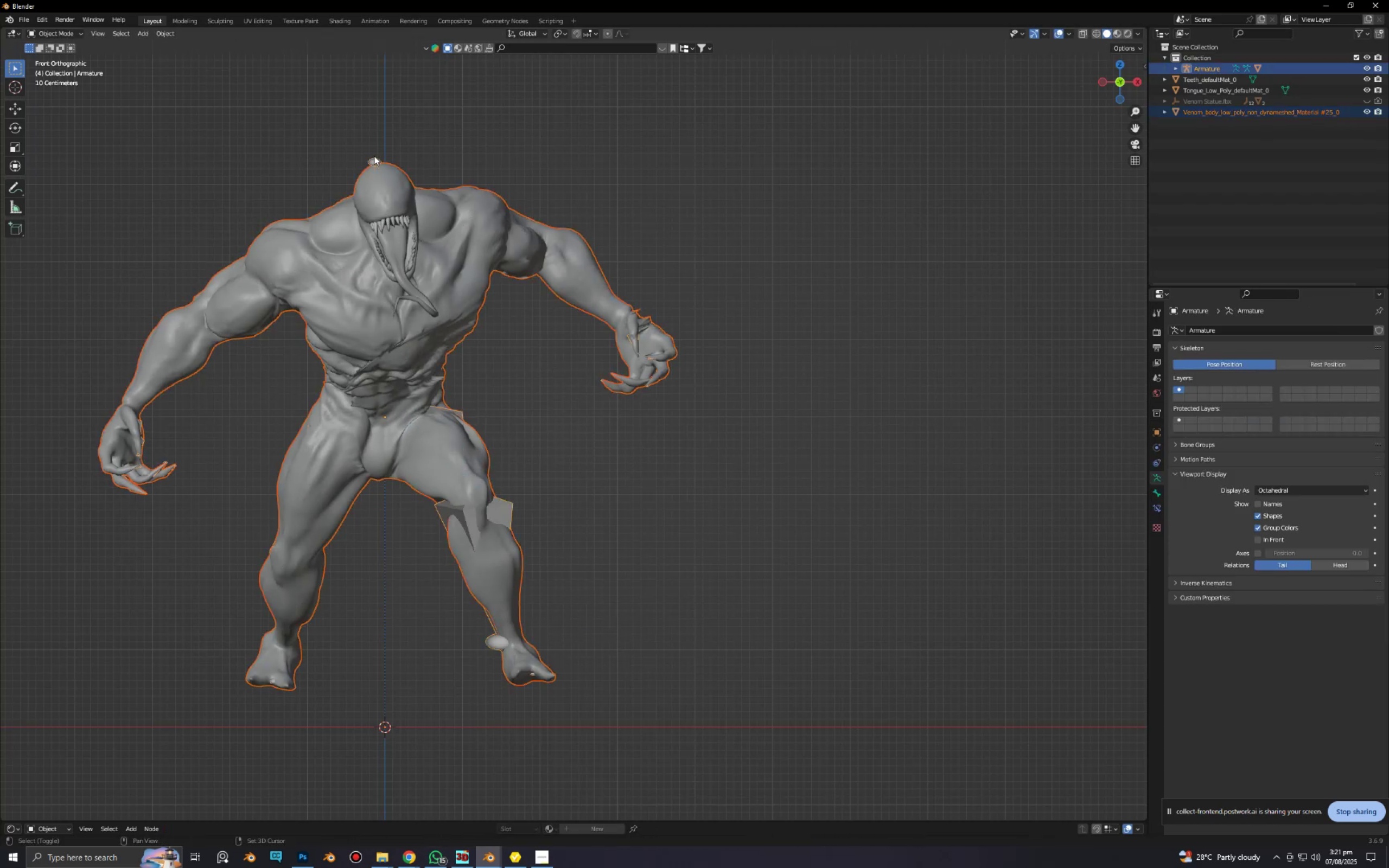 
key(Control+P)
 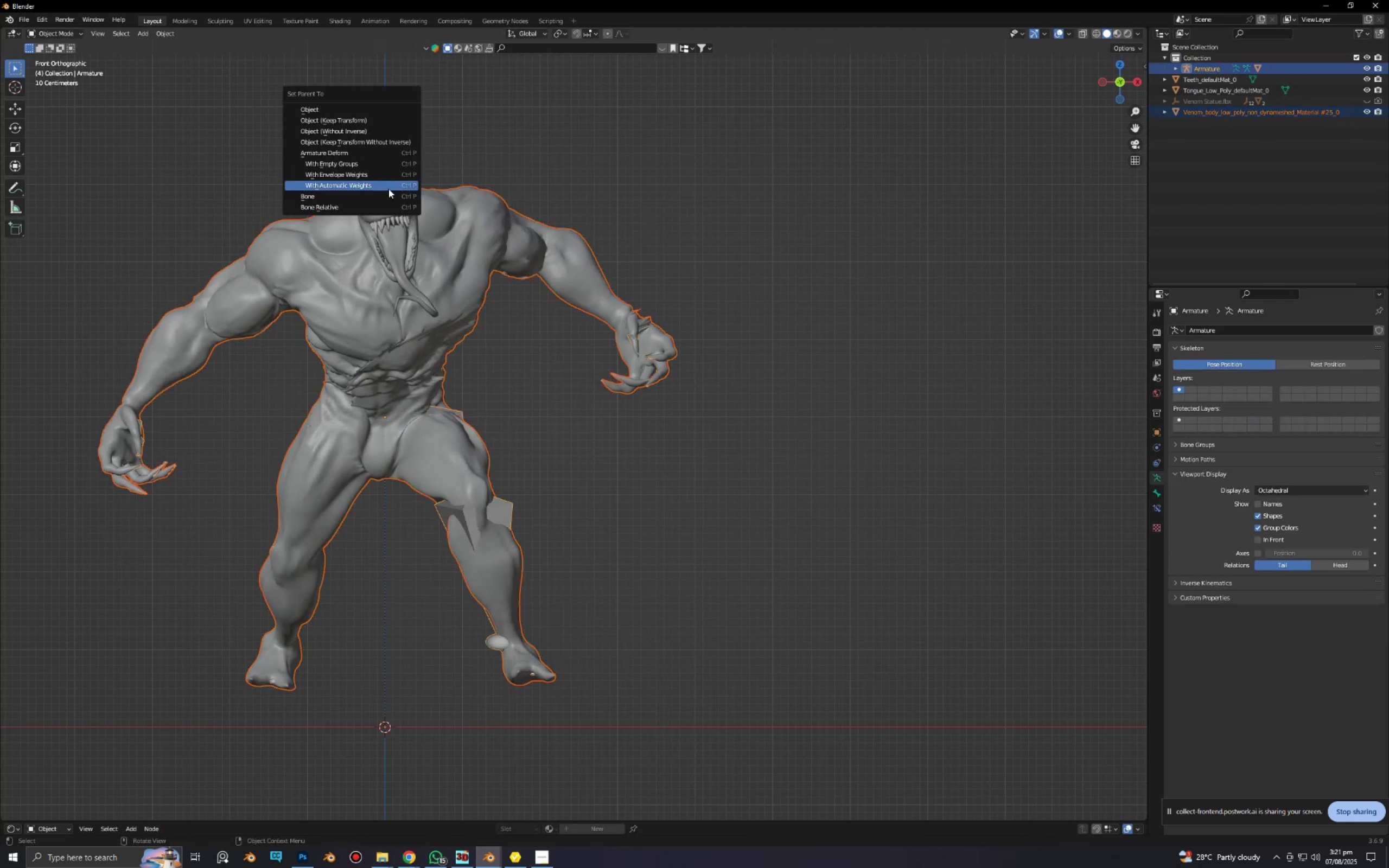 
left_click([388, 189])
 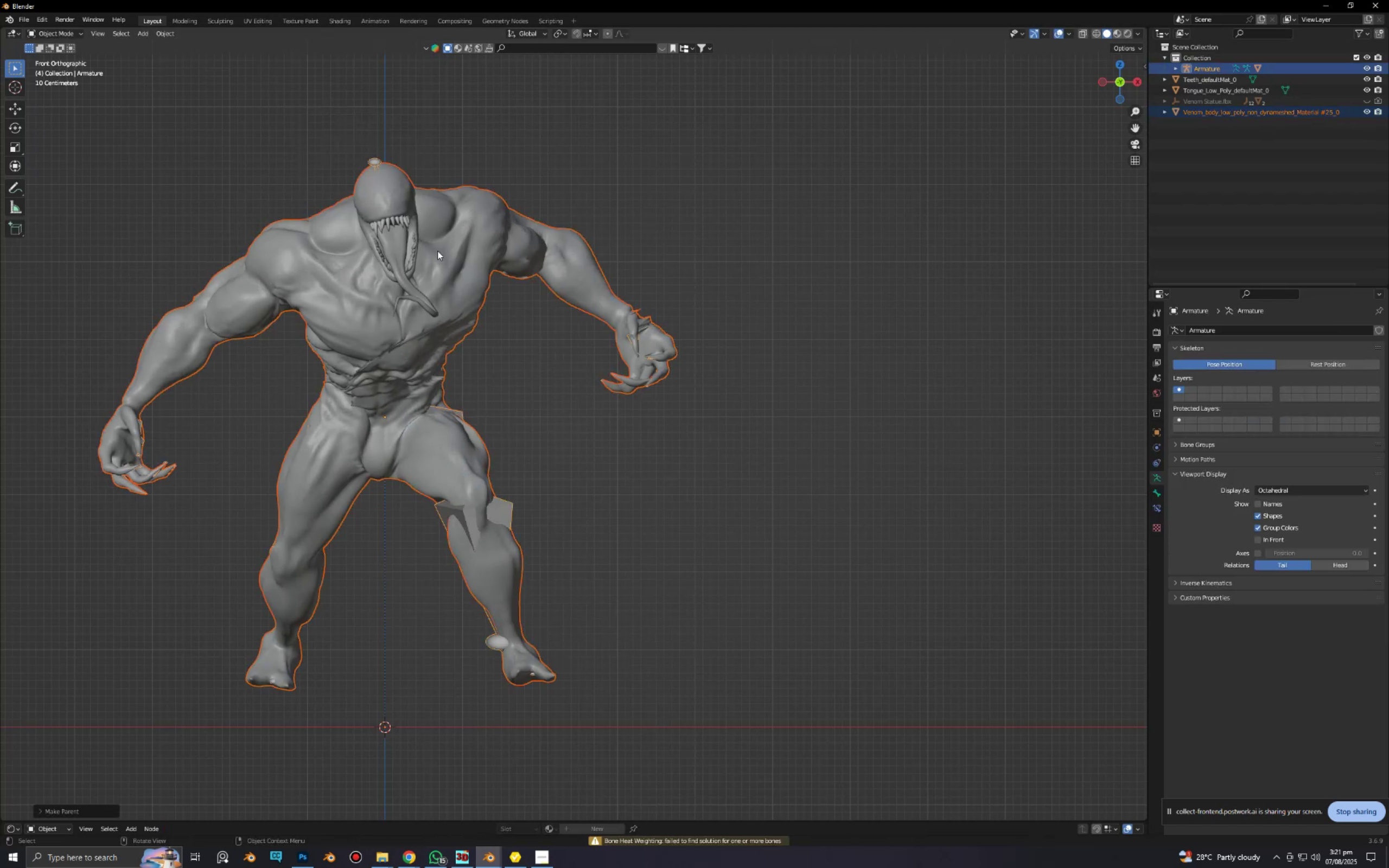 
scroll: coordinate [469, 296], scroll_direction: up, amount: 3.0
 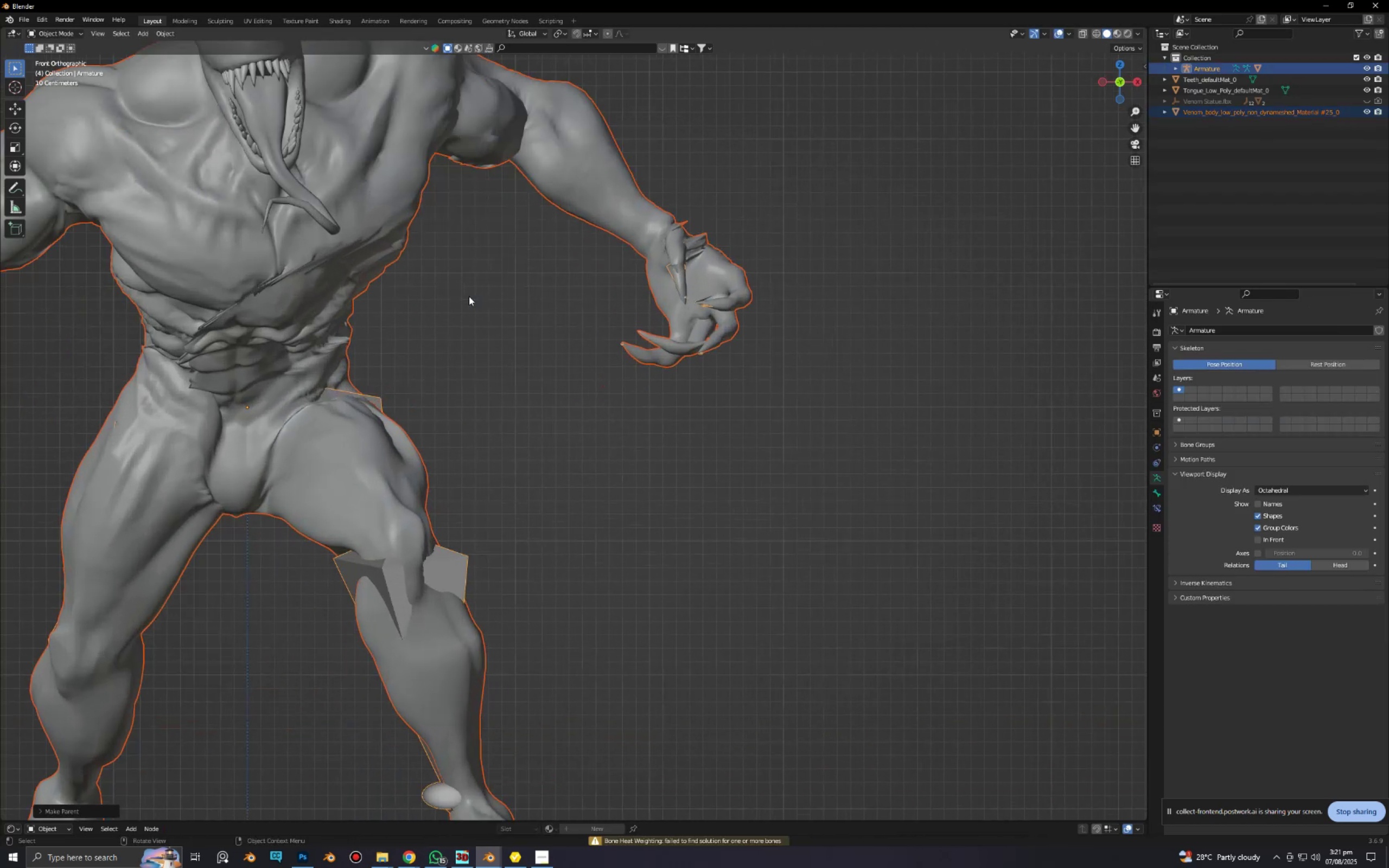 
hold_key(key=ShiftLeft, duration=0.89)
scroll: coordinate [521, 363], scroll_direction: down, amount: 1.0
 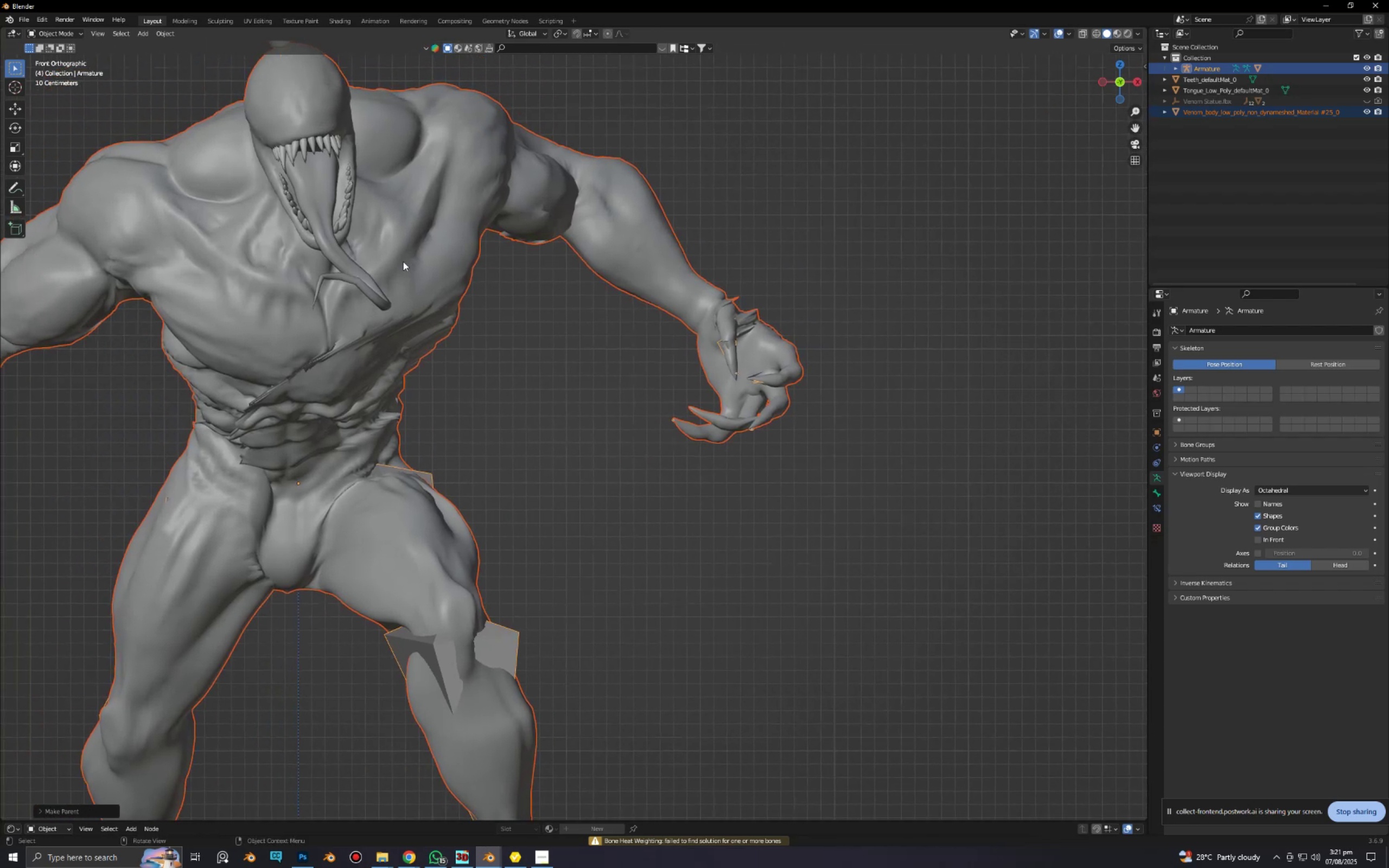 
left_click([403, 263])
 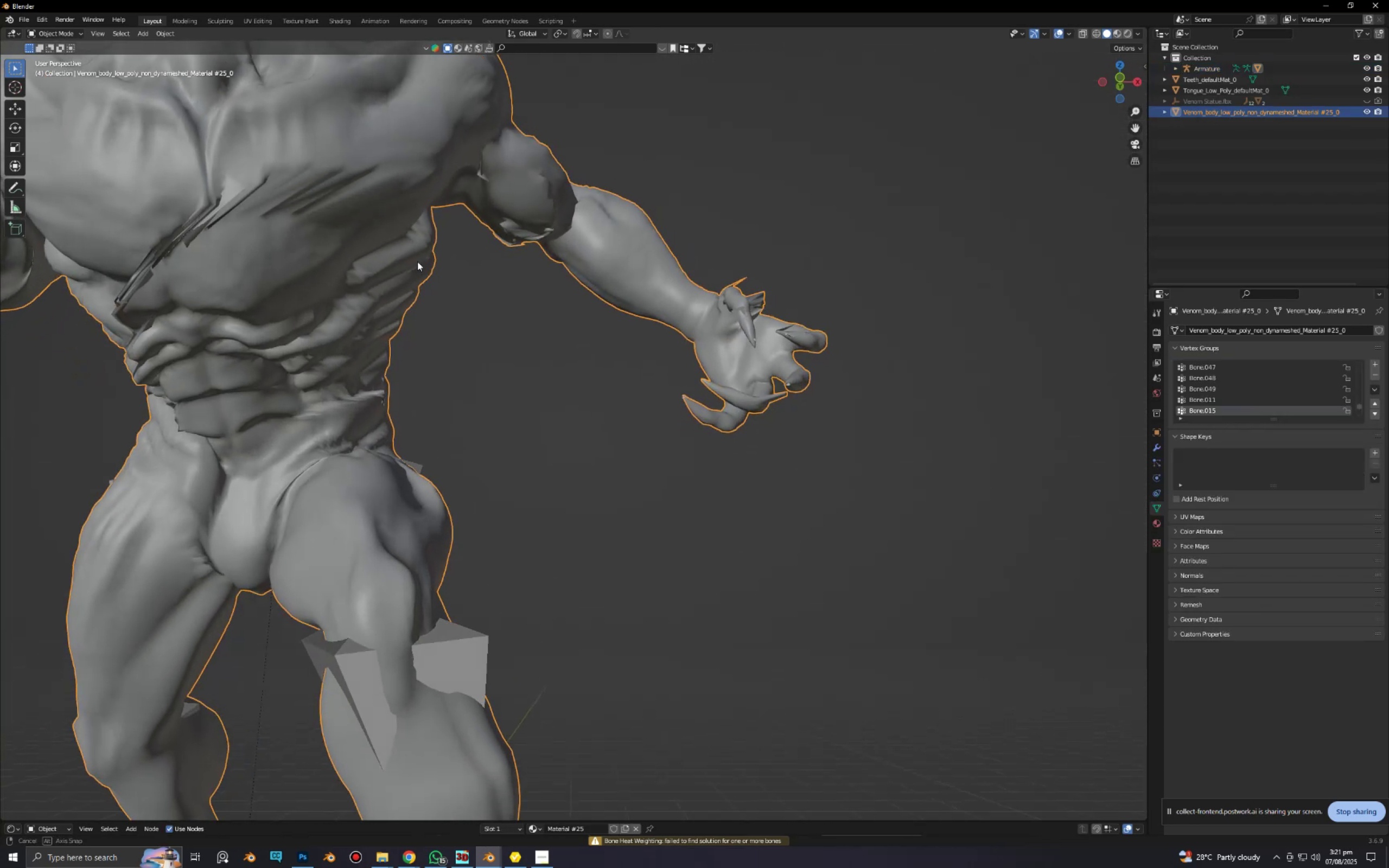 
key(Control+Shift+Z)
 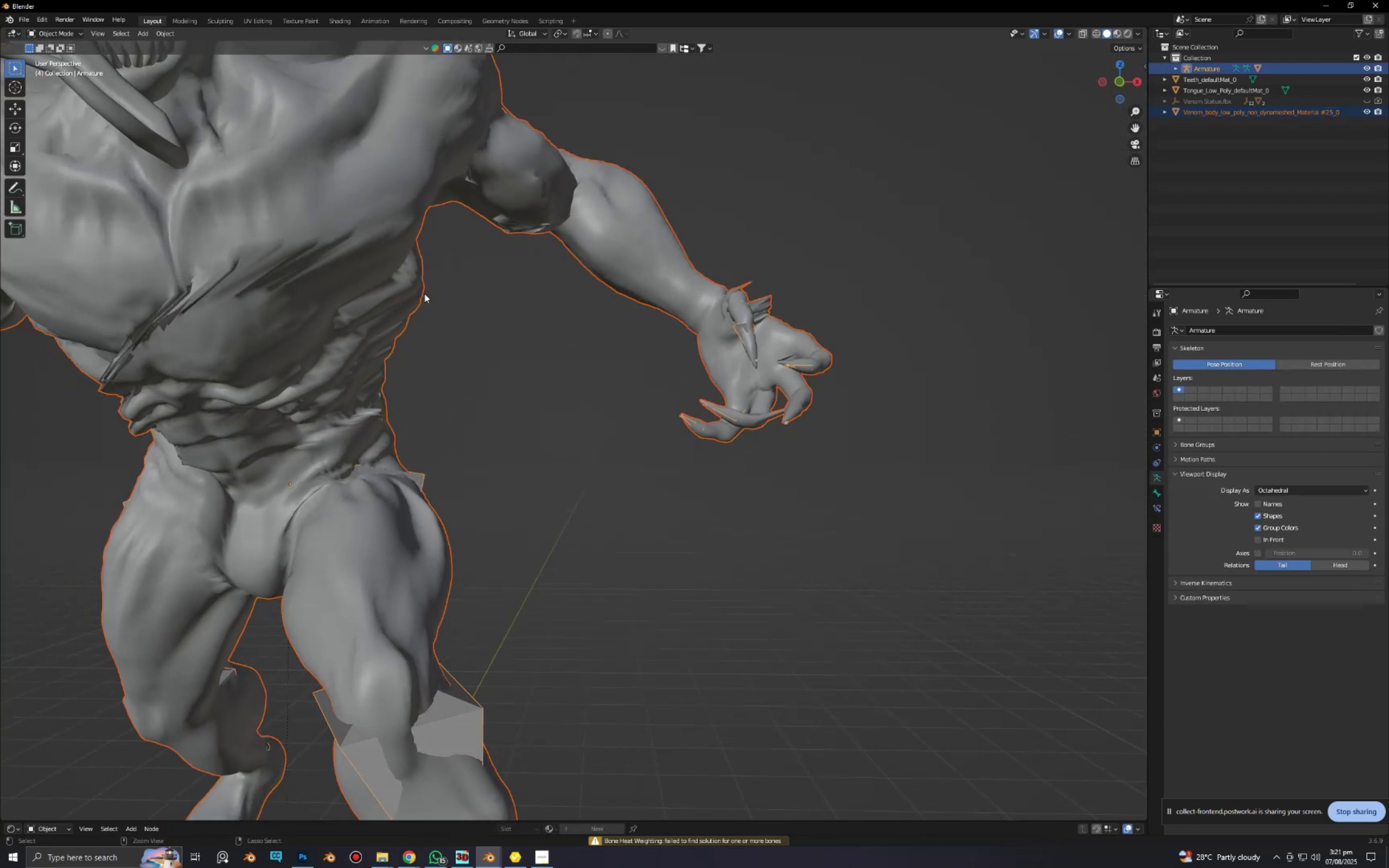 
key(Control+Shift+Z)
 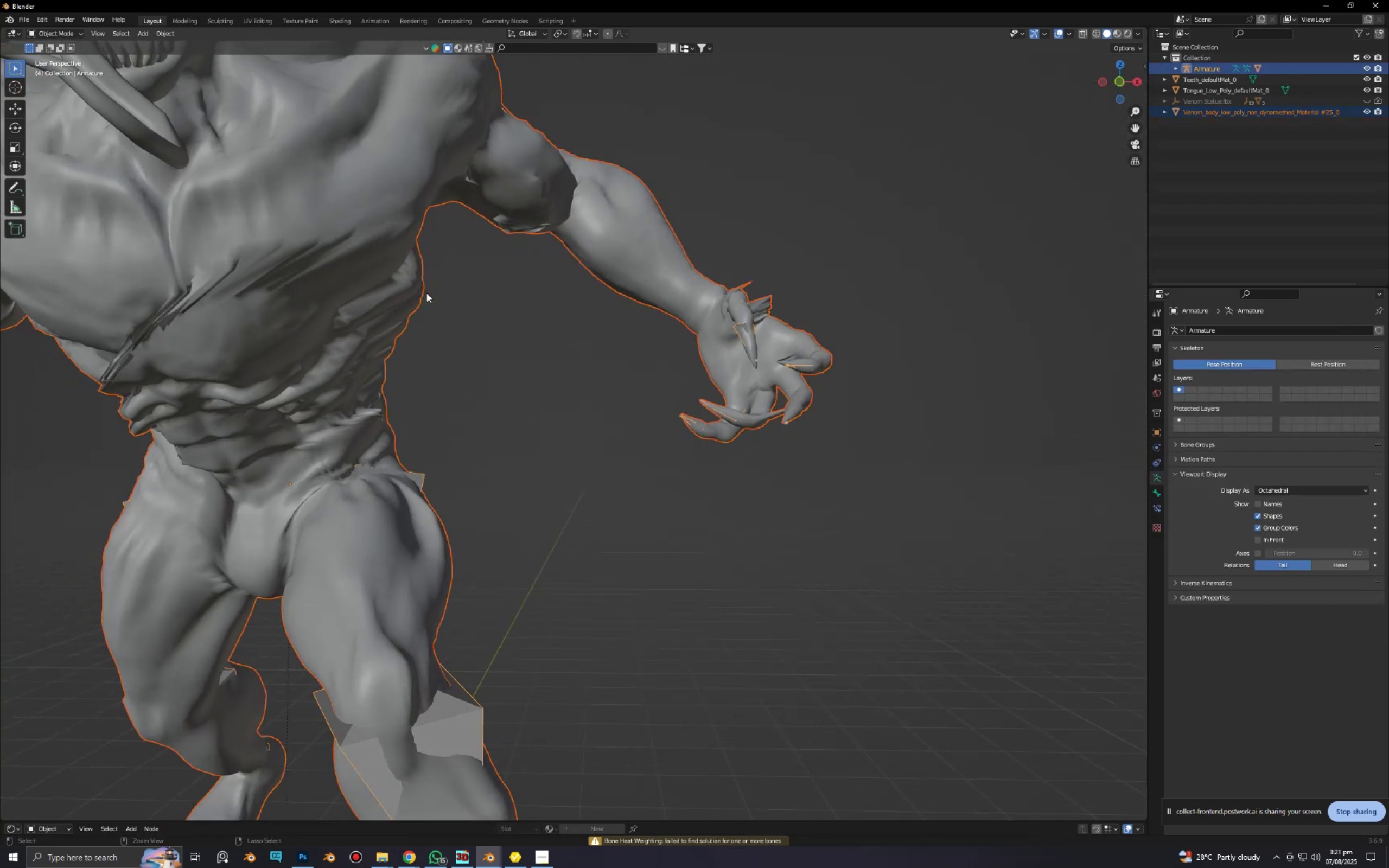 
key(Control+Shift+Z)
 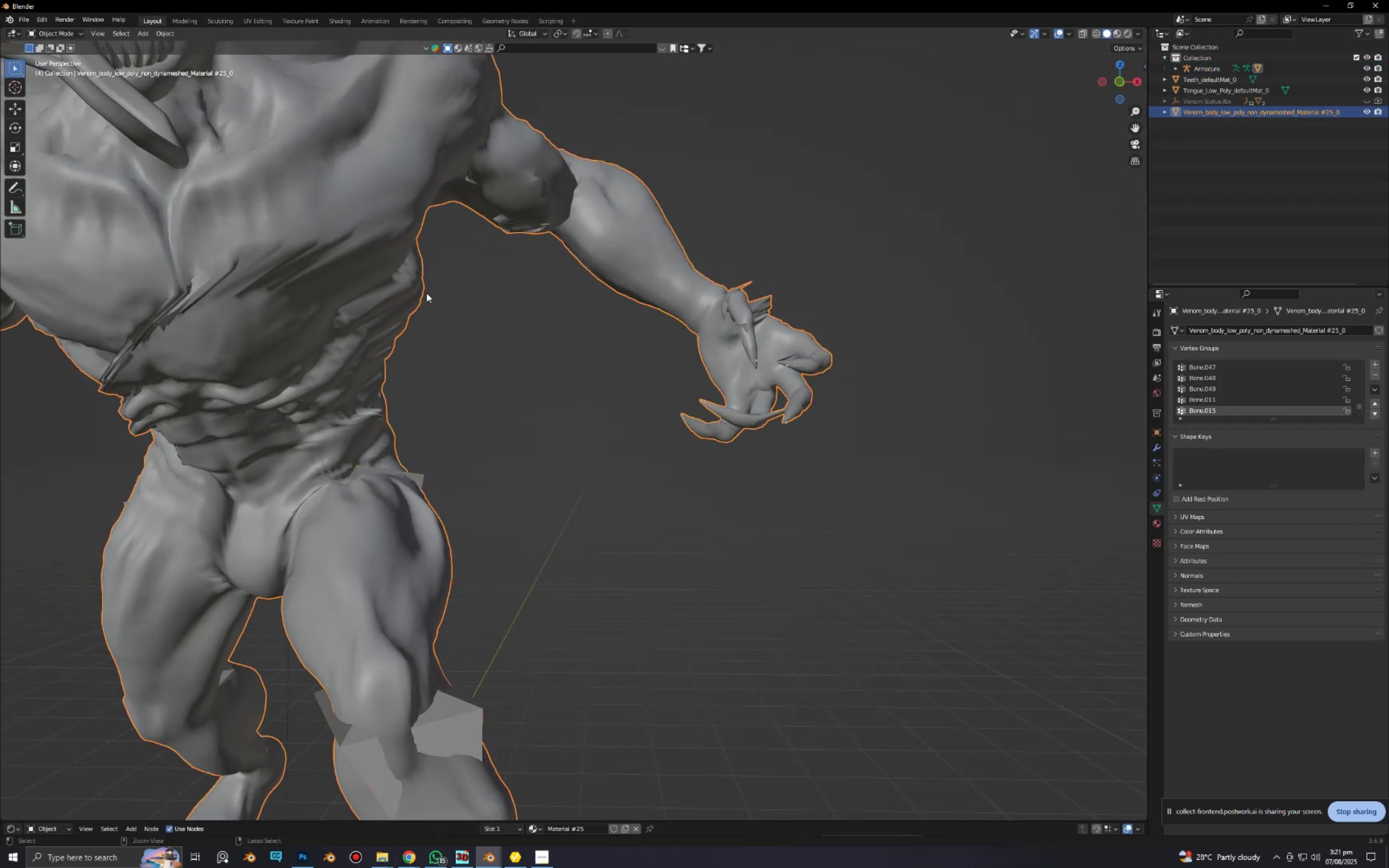 
key(Control+Shift+Z)
 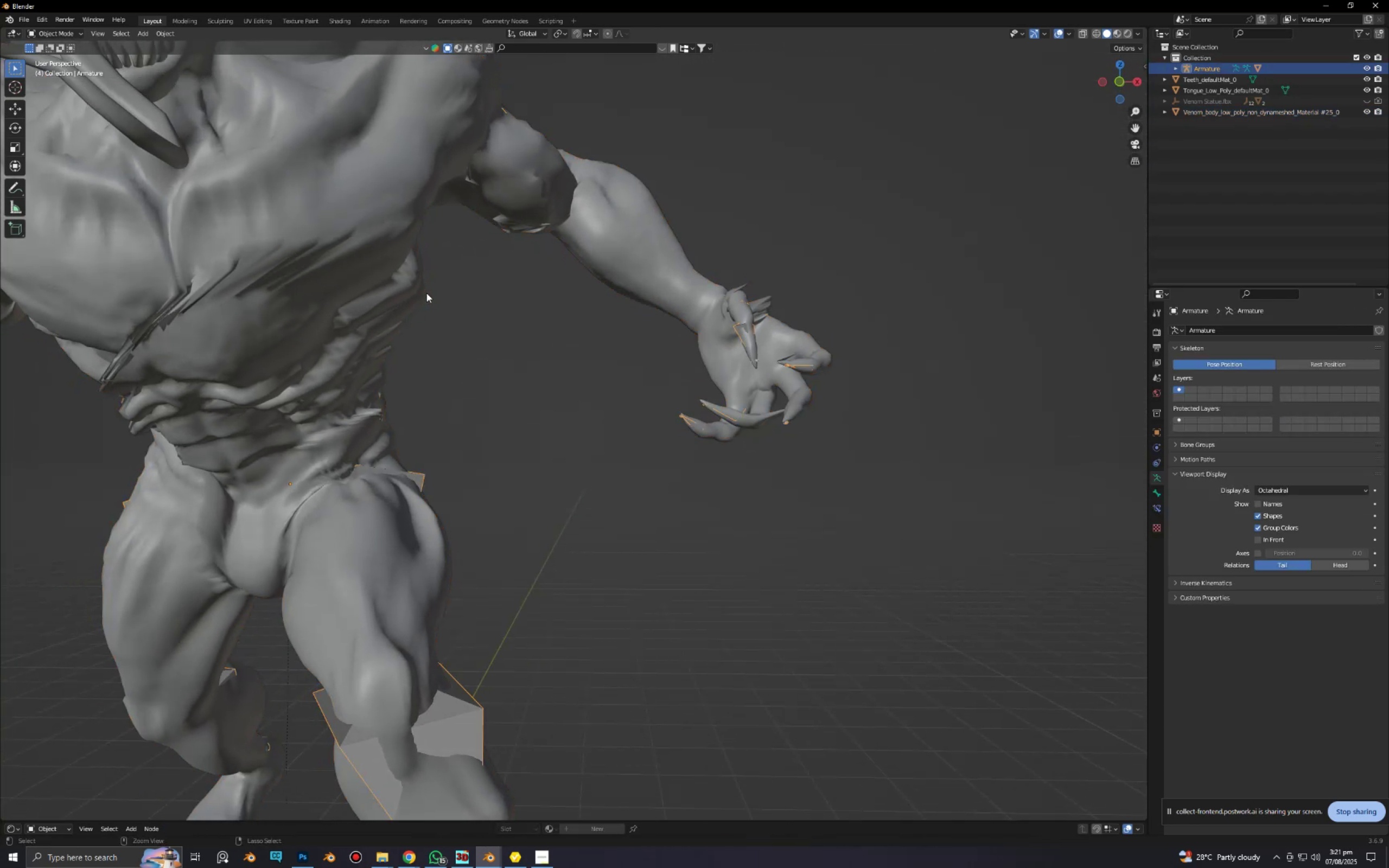 
key(Control+Shift+Z)
 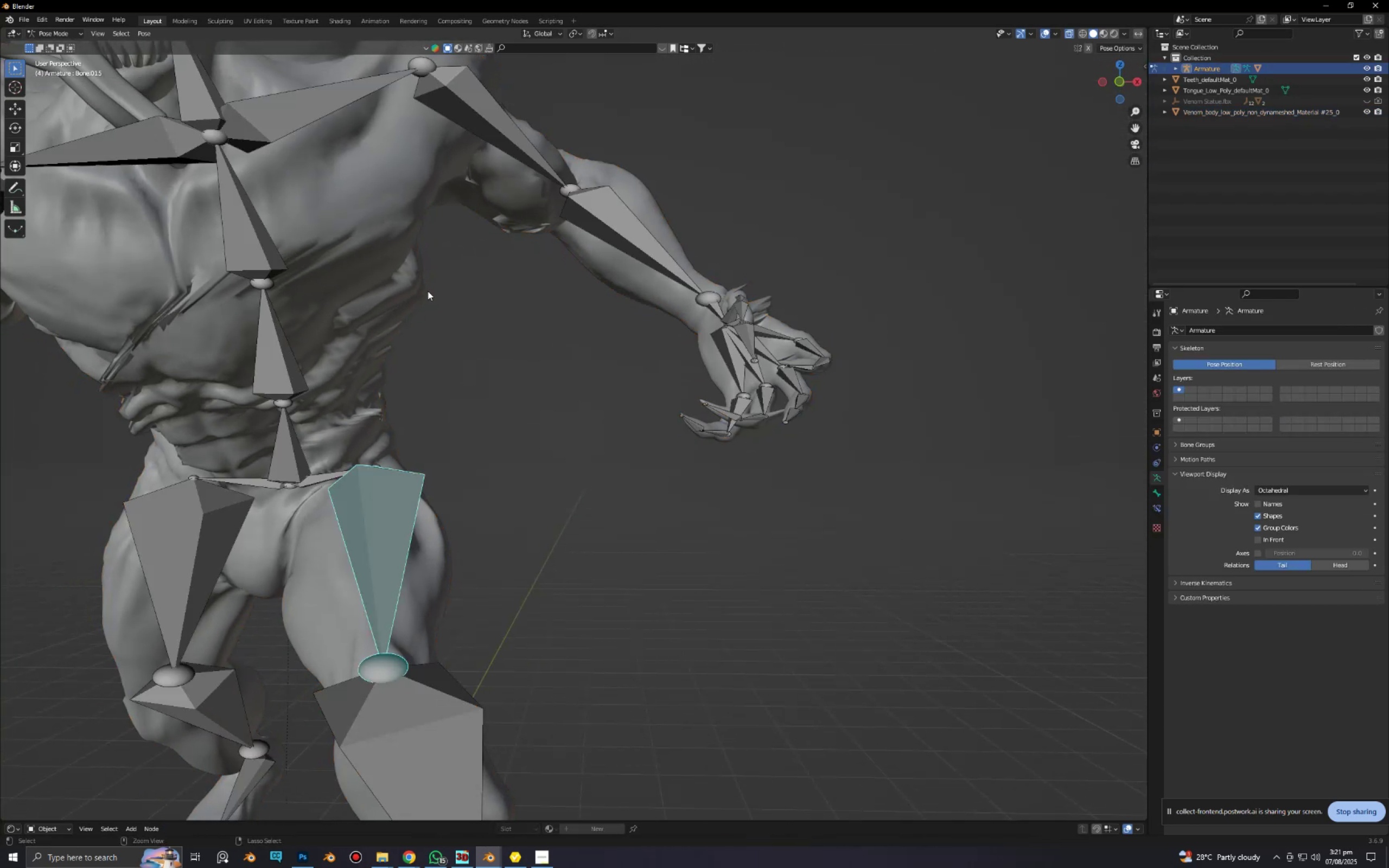 
key(Control+Shift+Z)
 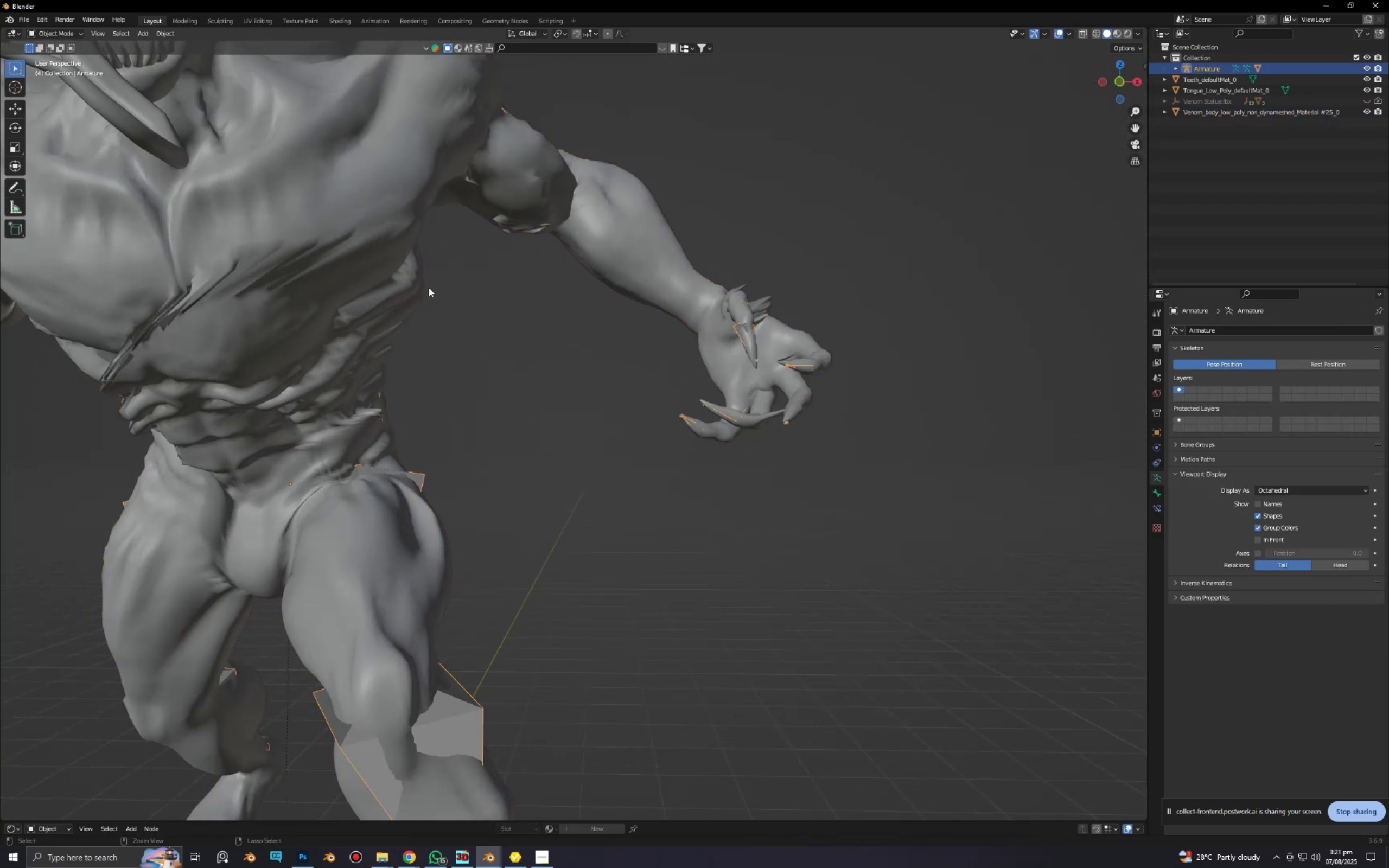 
key(Control+Shift+Z)
 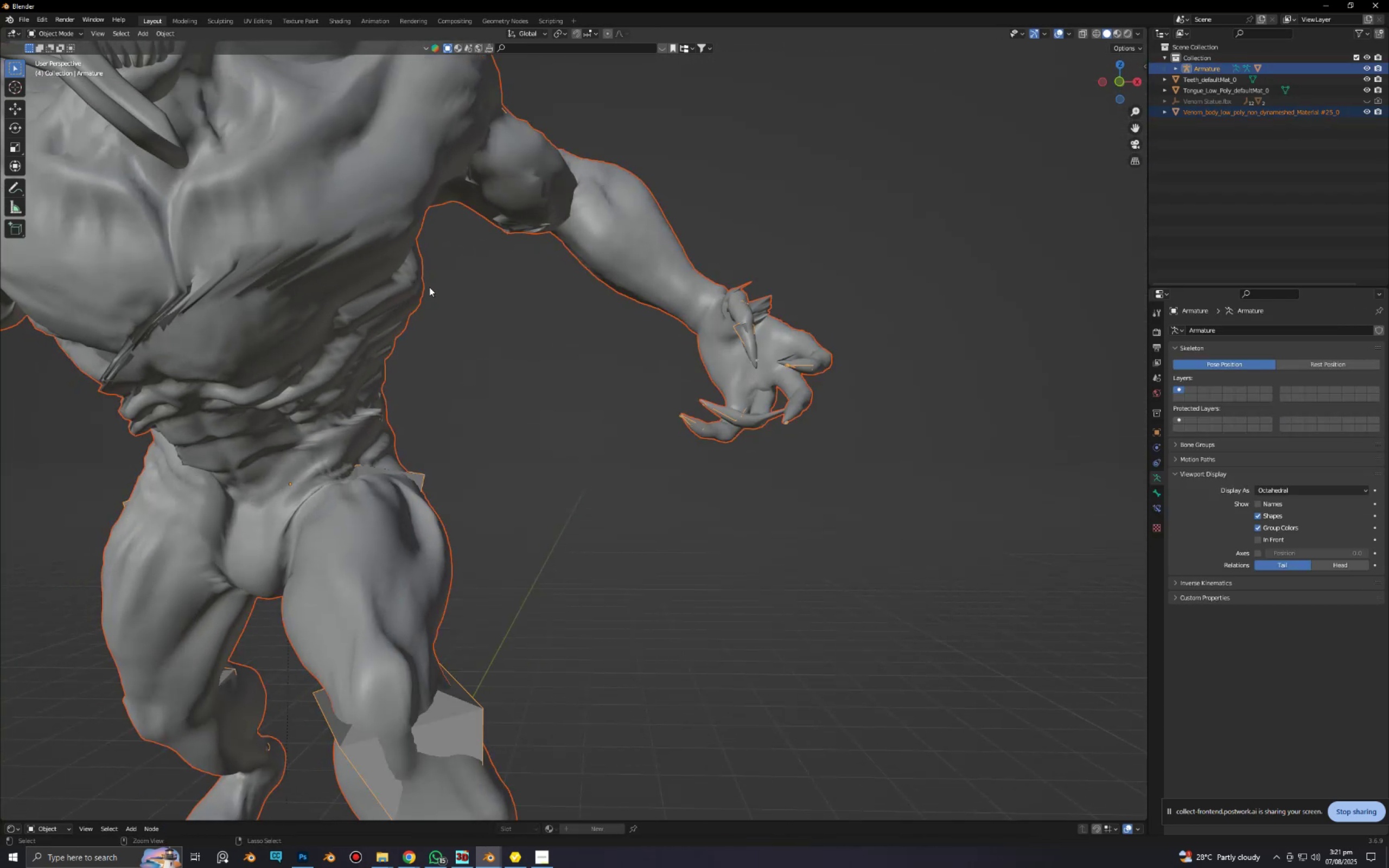 
key(Control+Shift+Z)
 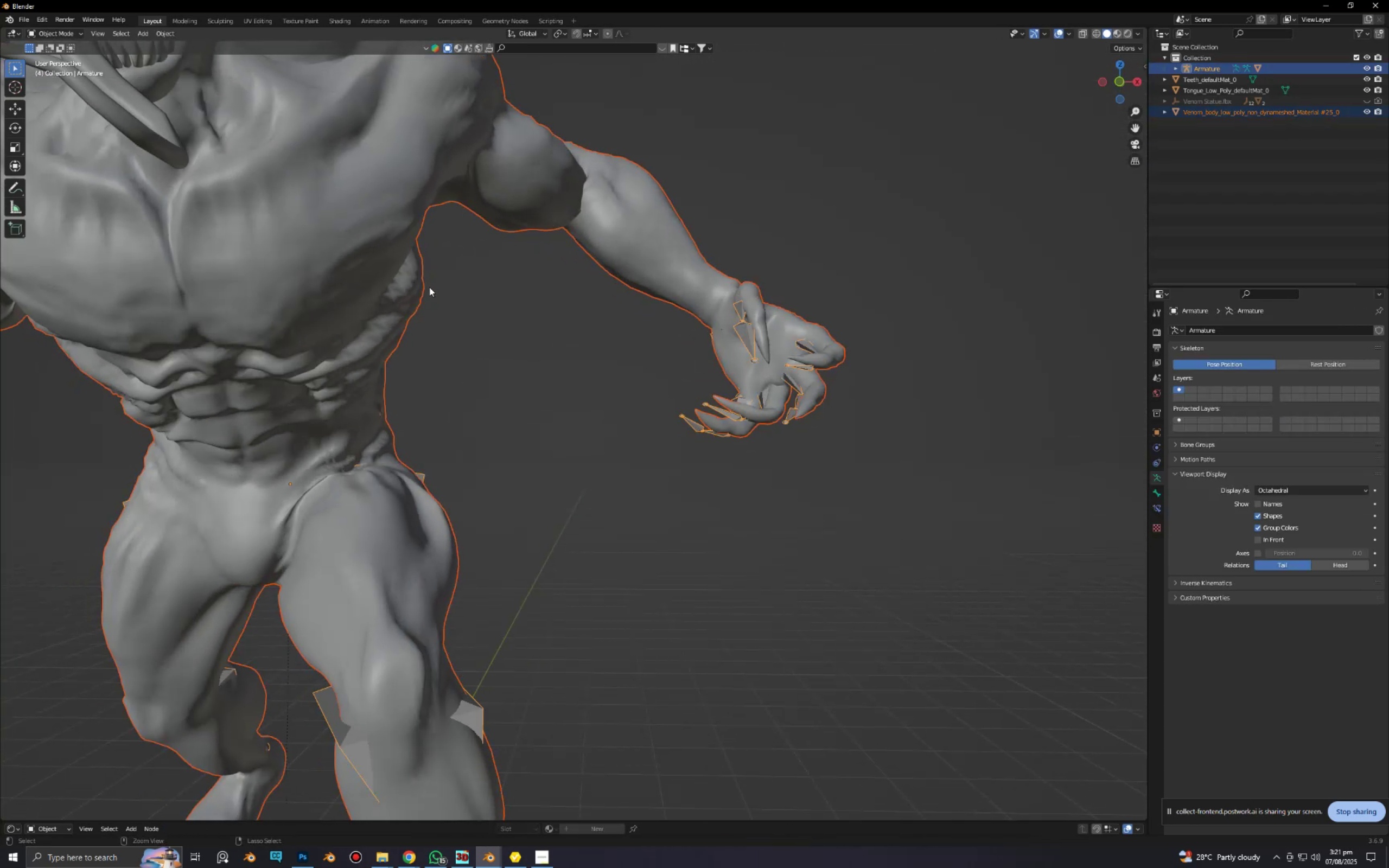 
key(Control+Z)
 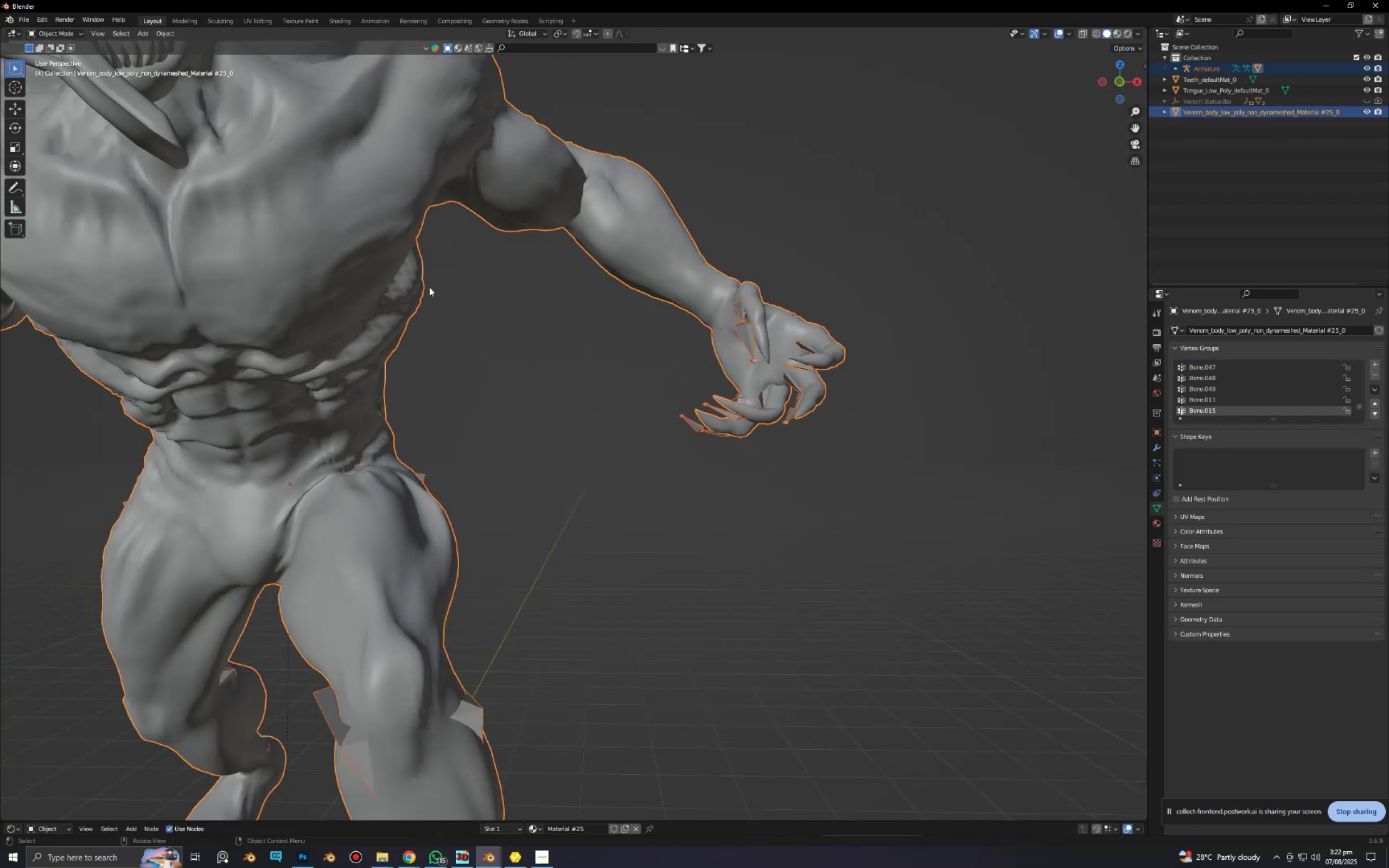 
scroll: coordinate [431, 293], scroll_direction: down, amount: 5.0
 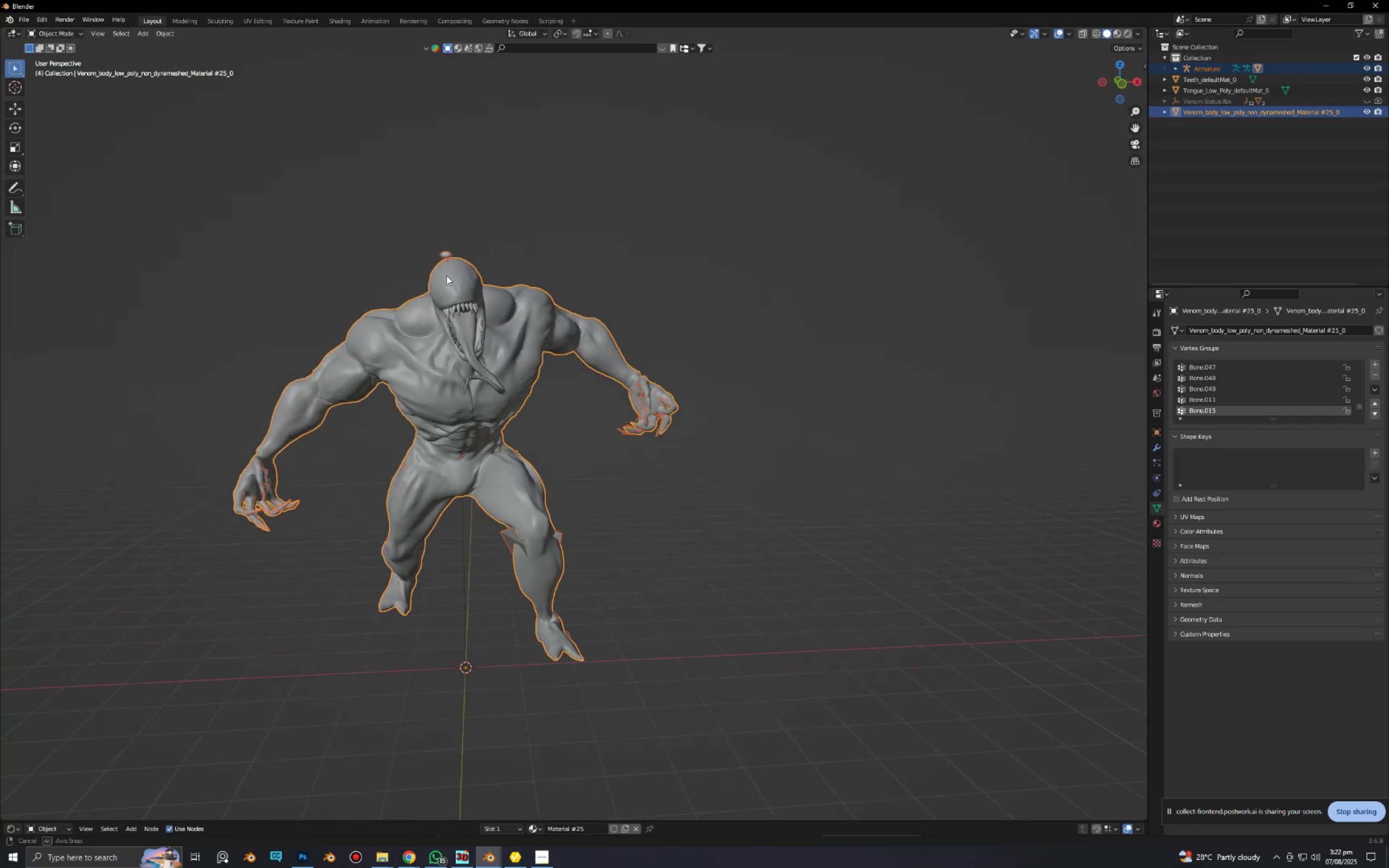 
key(Alt+AltLeft)
 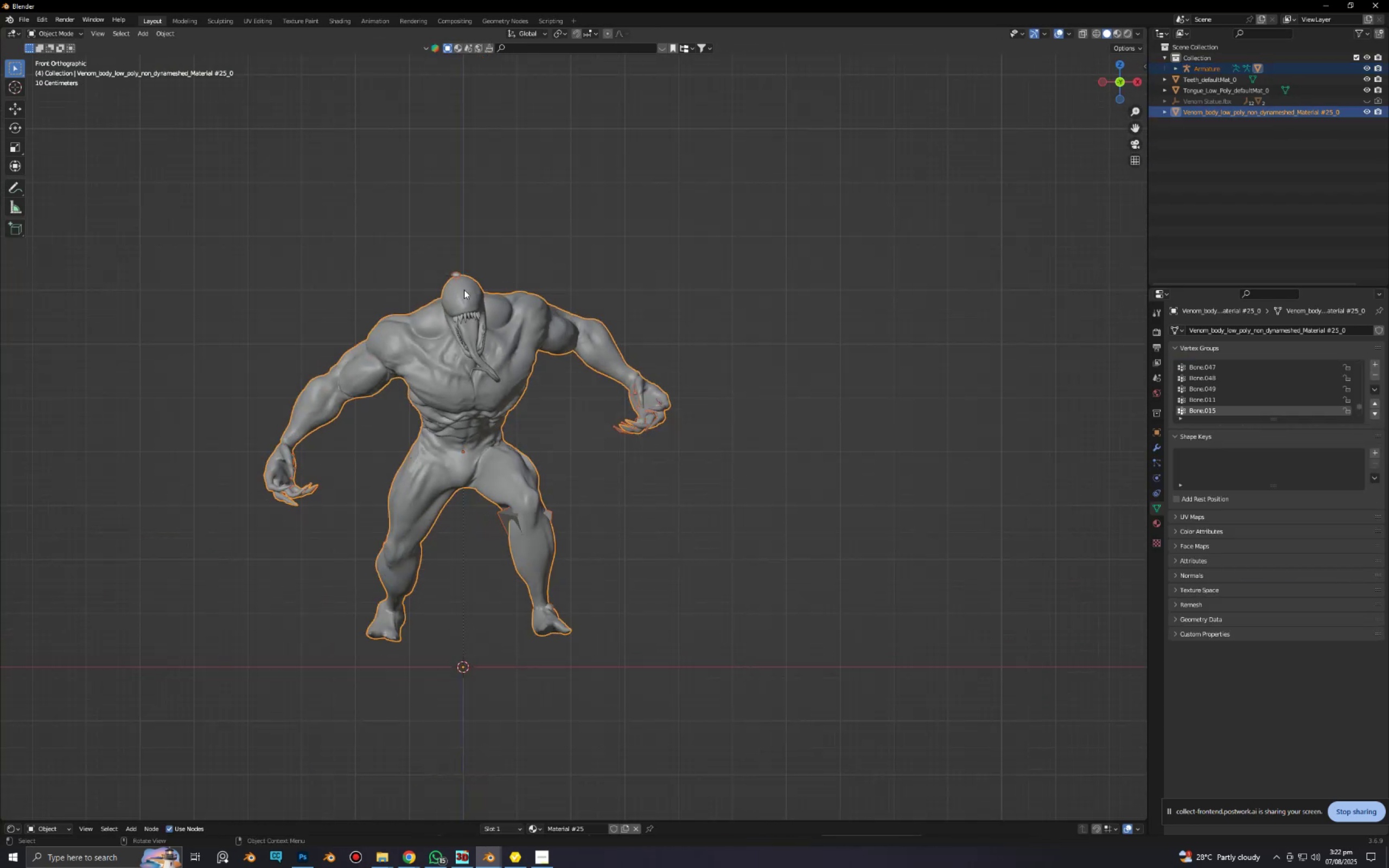 
scroll: coordinate [506, 324], scroll_direction: up, amount: 3.0
 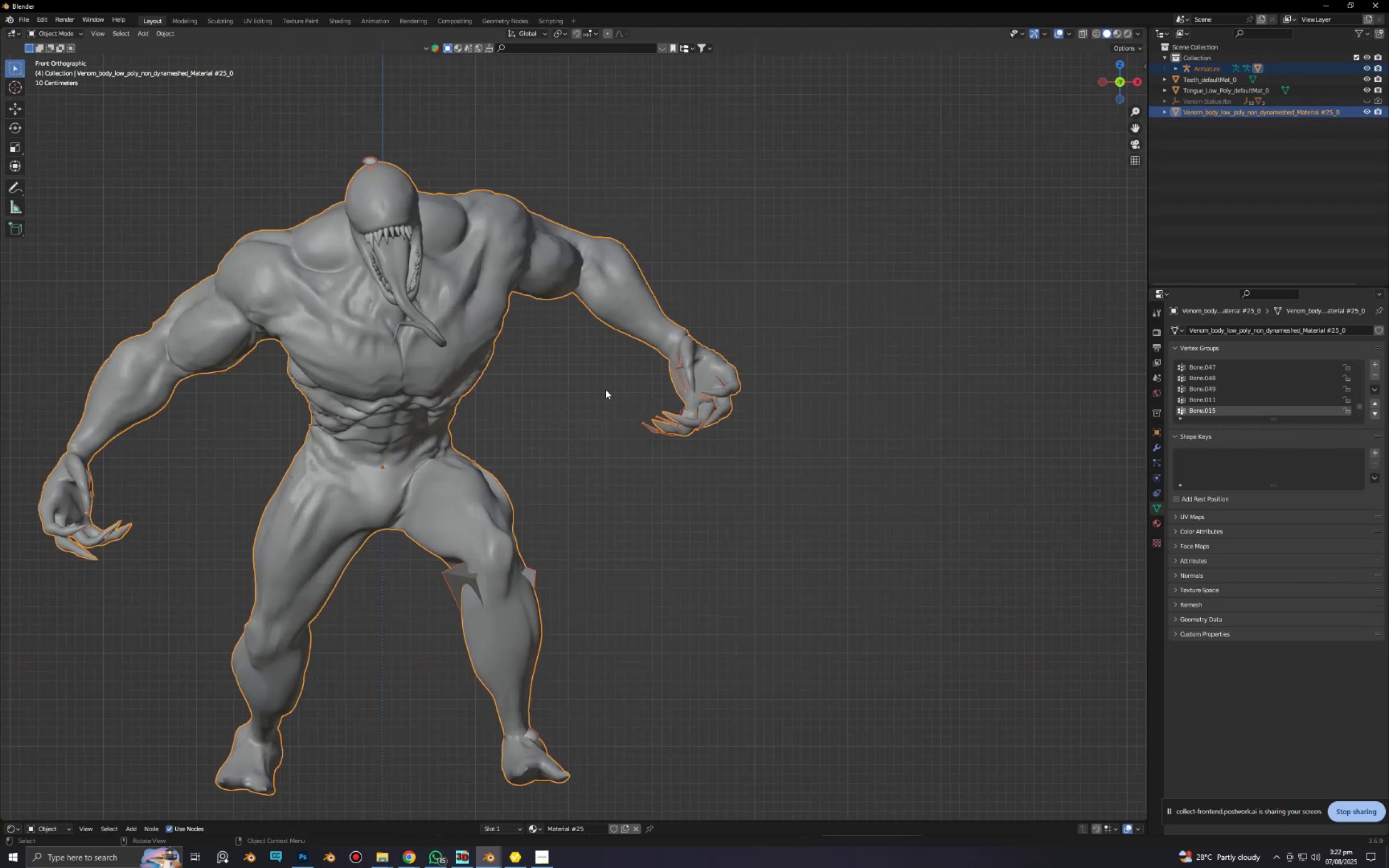 
left_click([475, 305])
 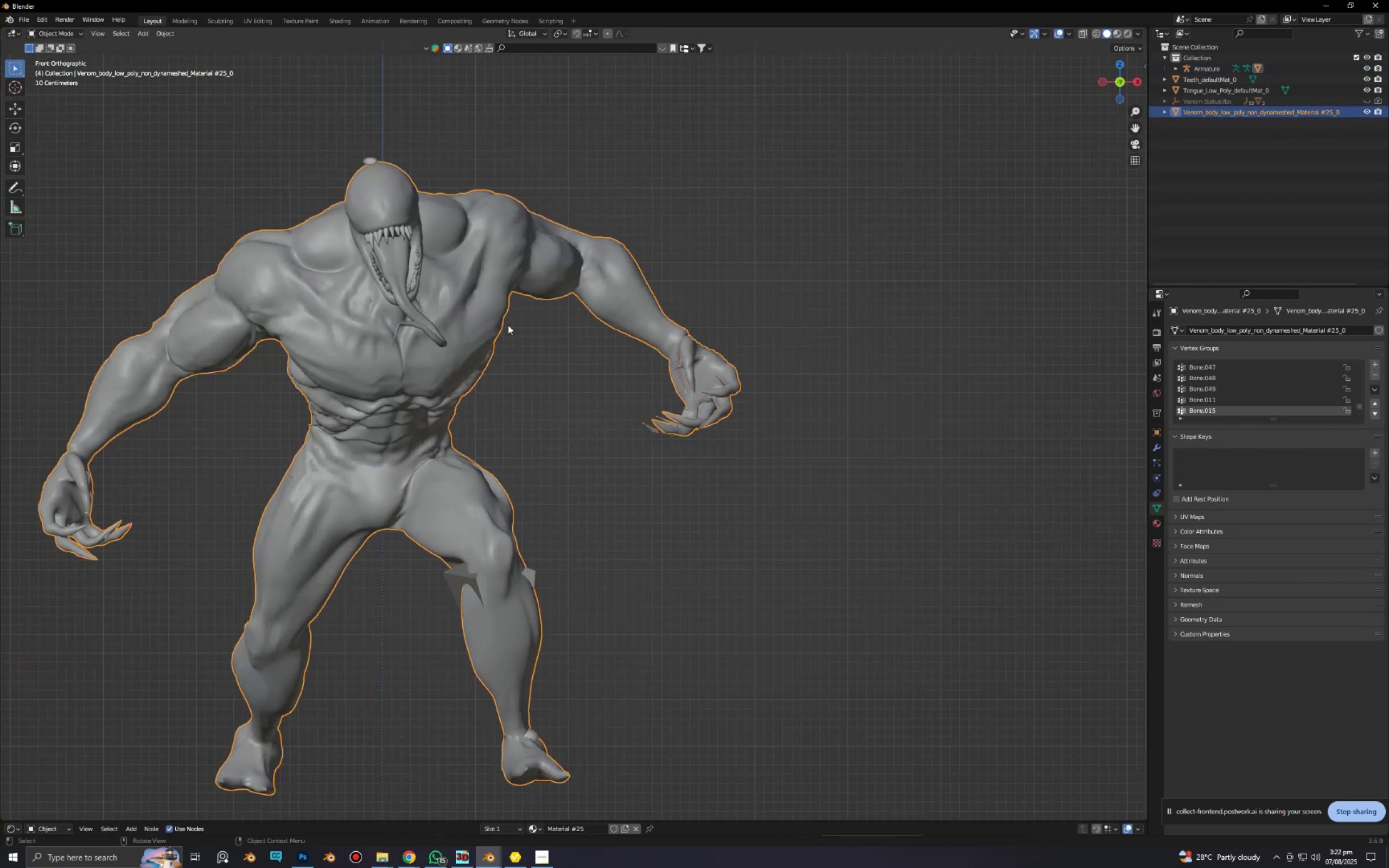 
key(Control+ControlLeft)
 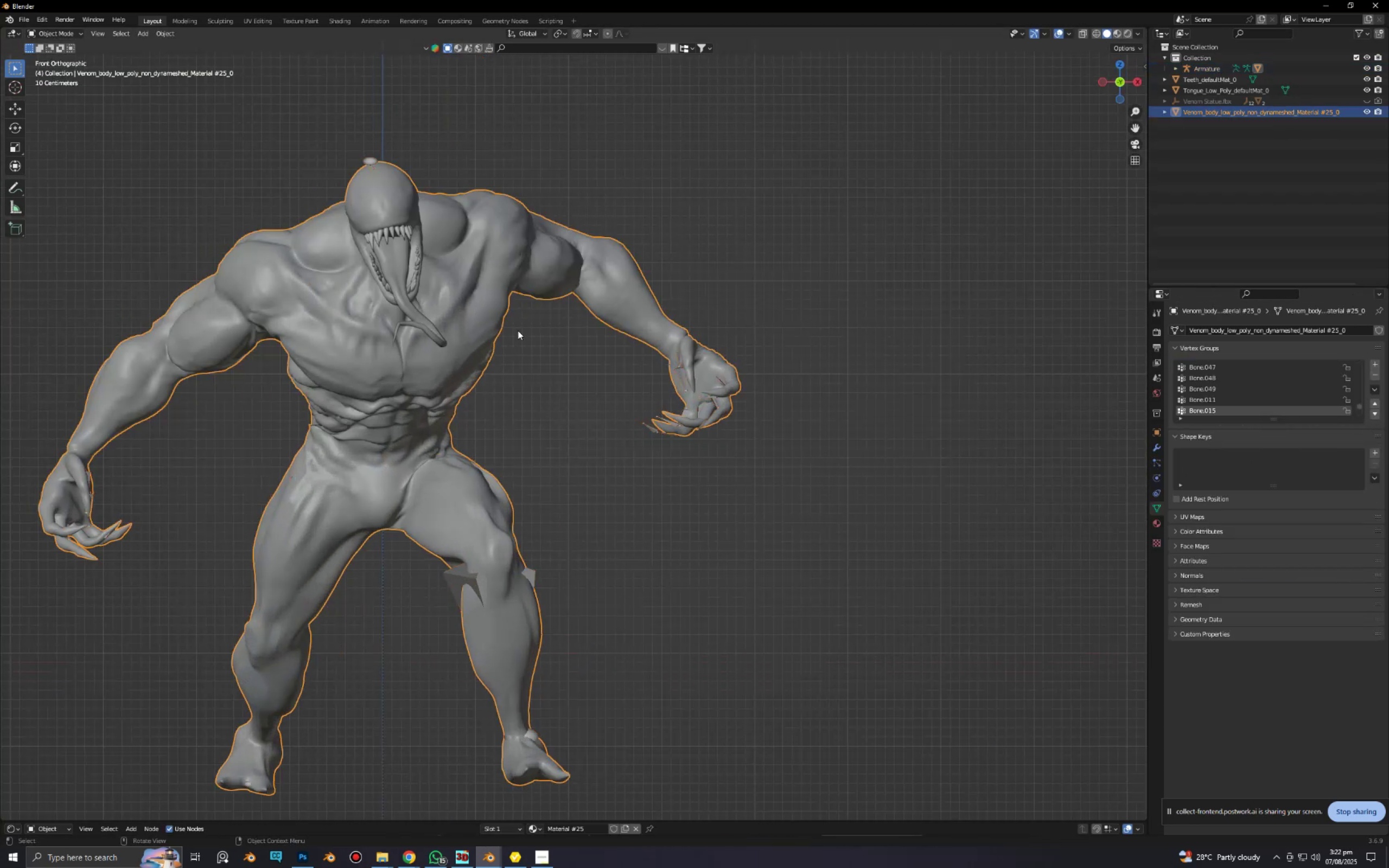 
key(Control+ControlLeft)
 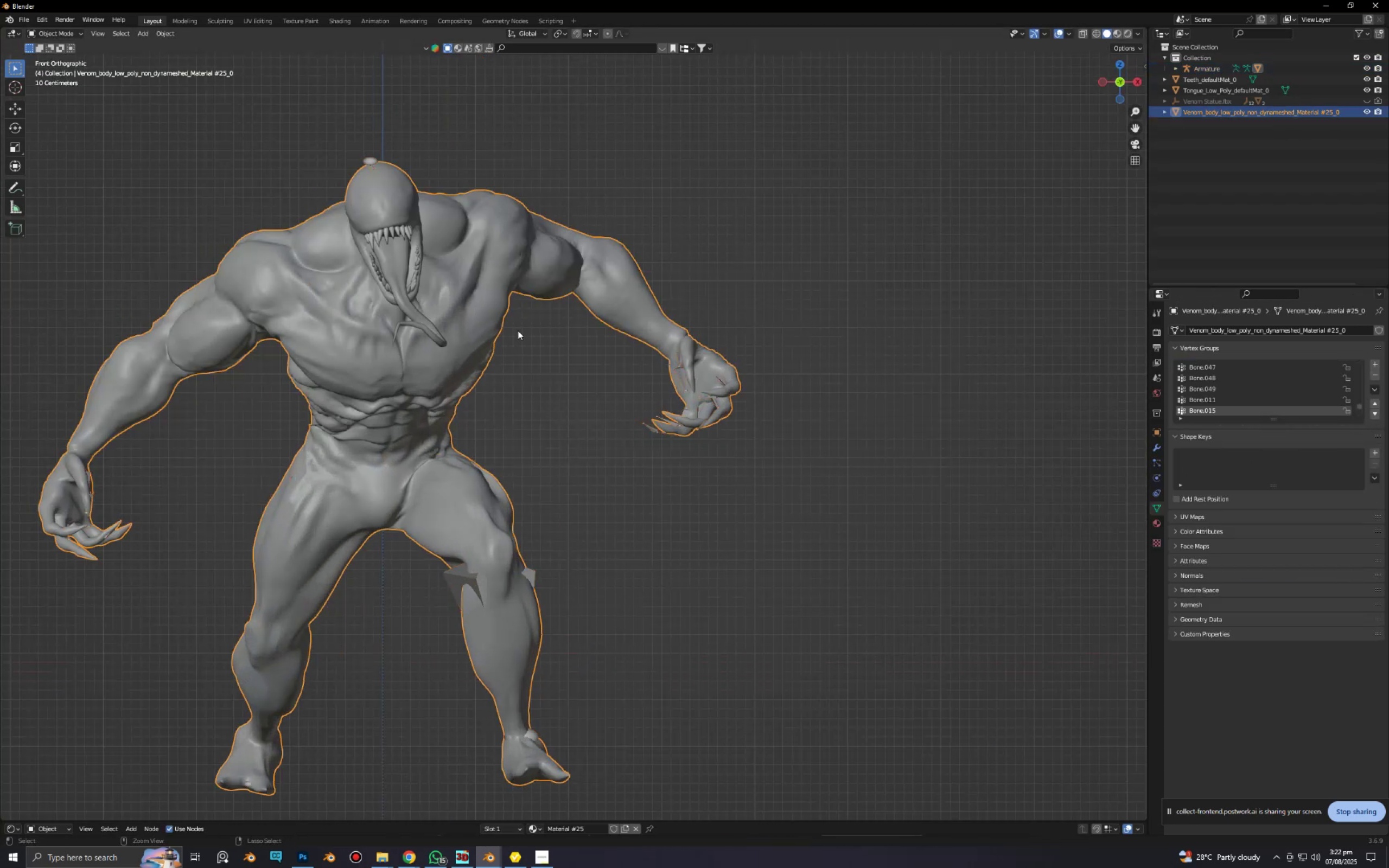 
key(Control+A)
 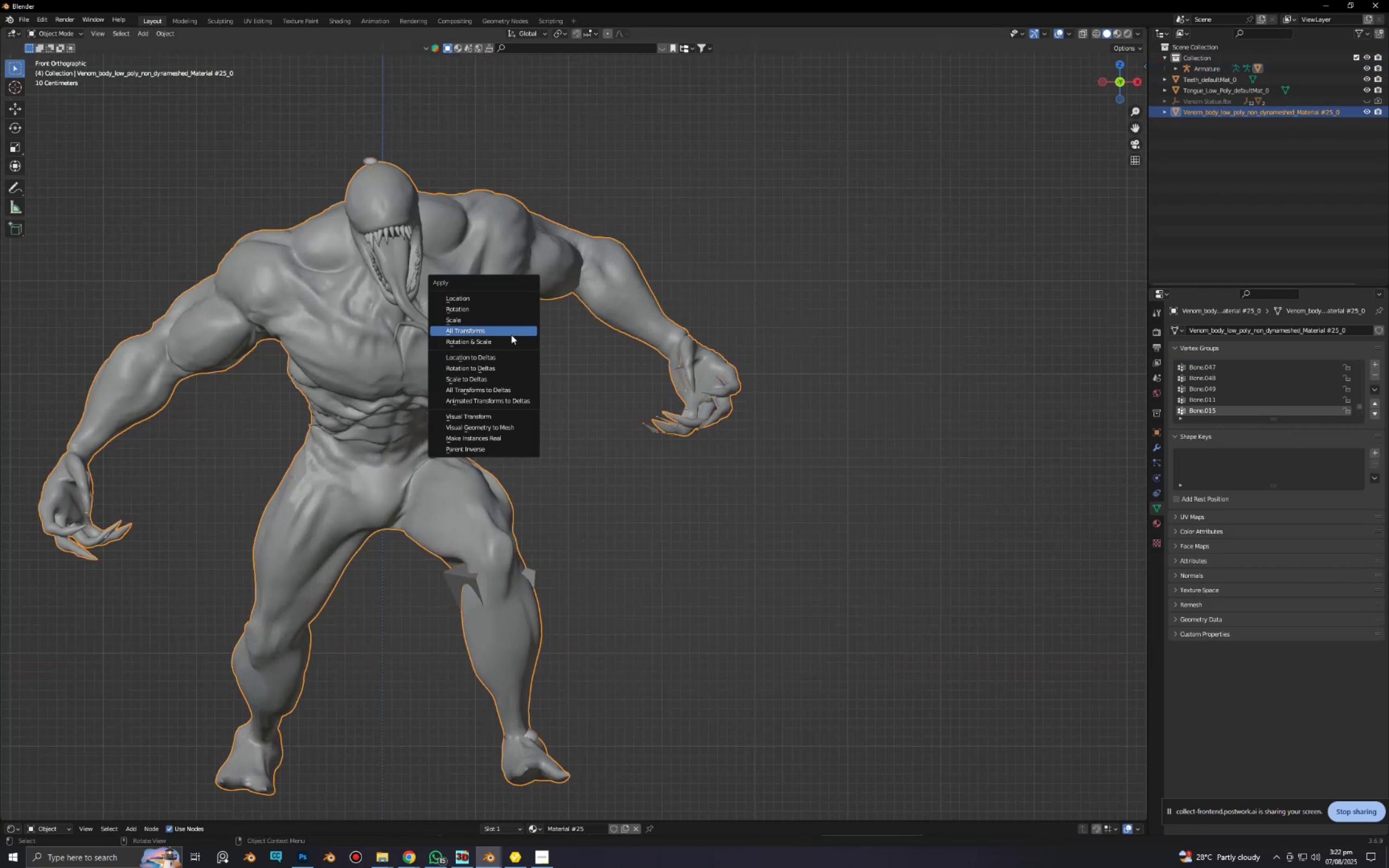 
left_click([511, 335])
 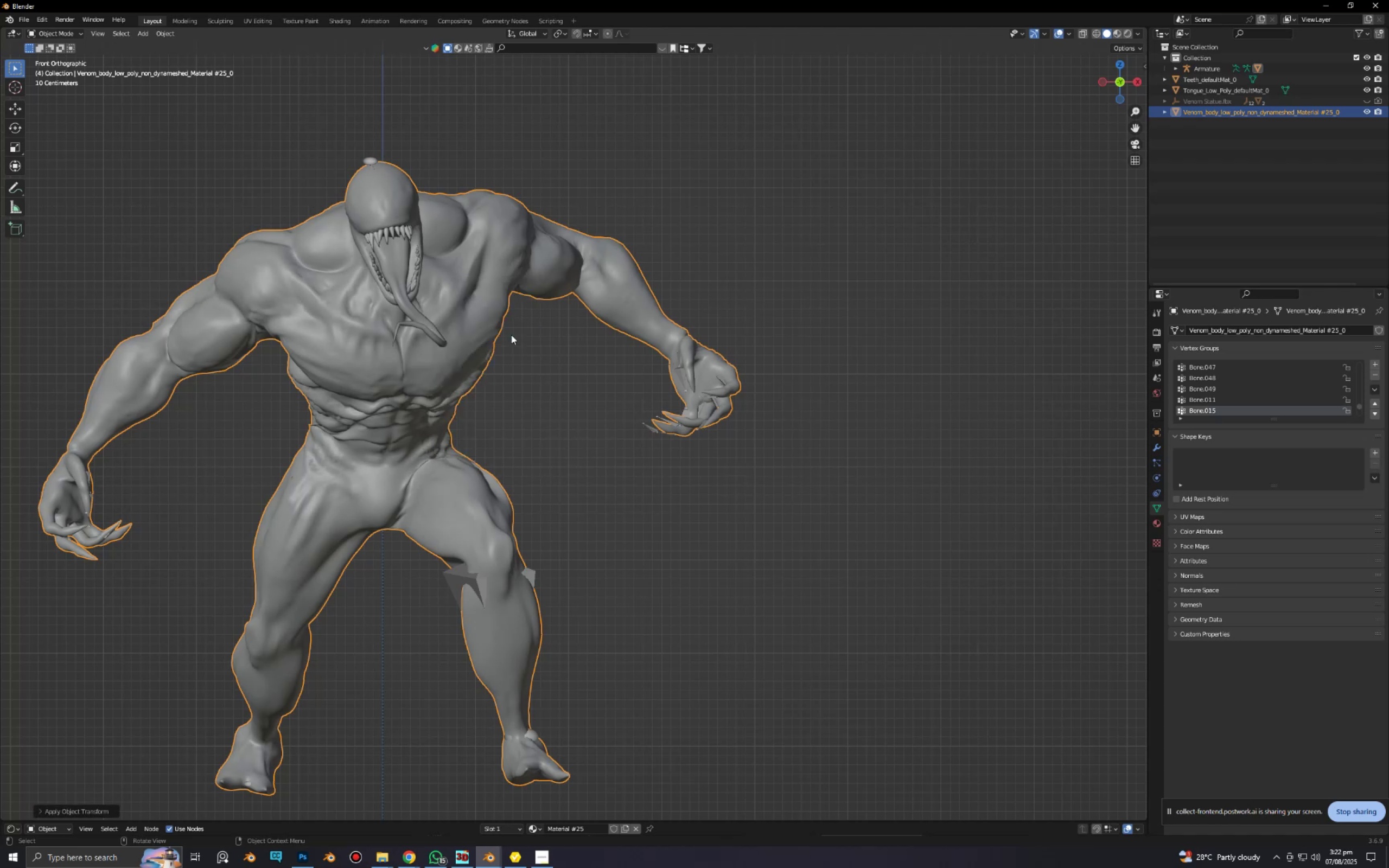 
left_click([483, 275])
 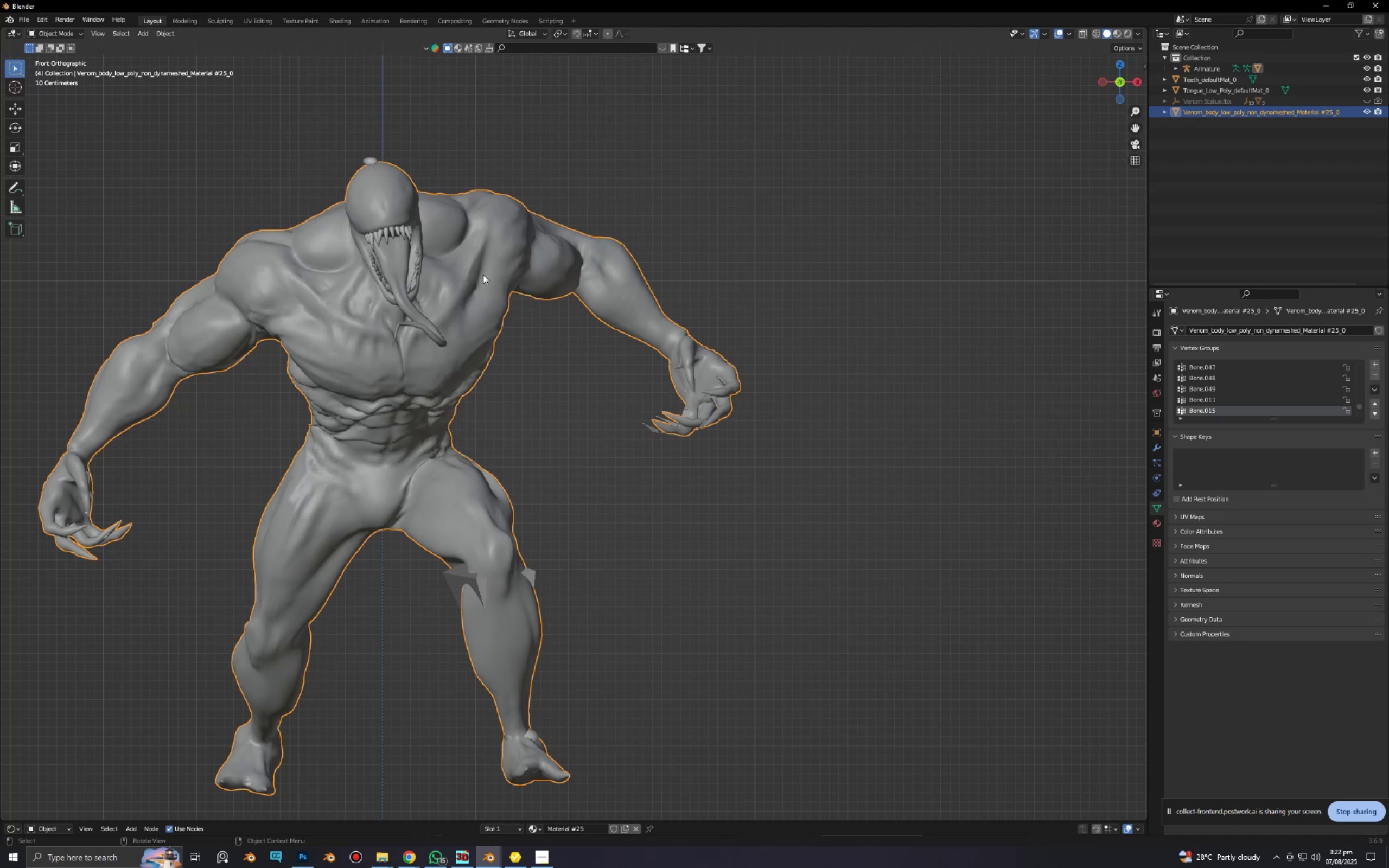 
key(Tab)
type(am)
 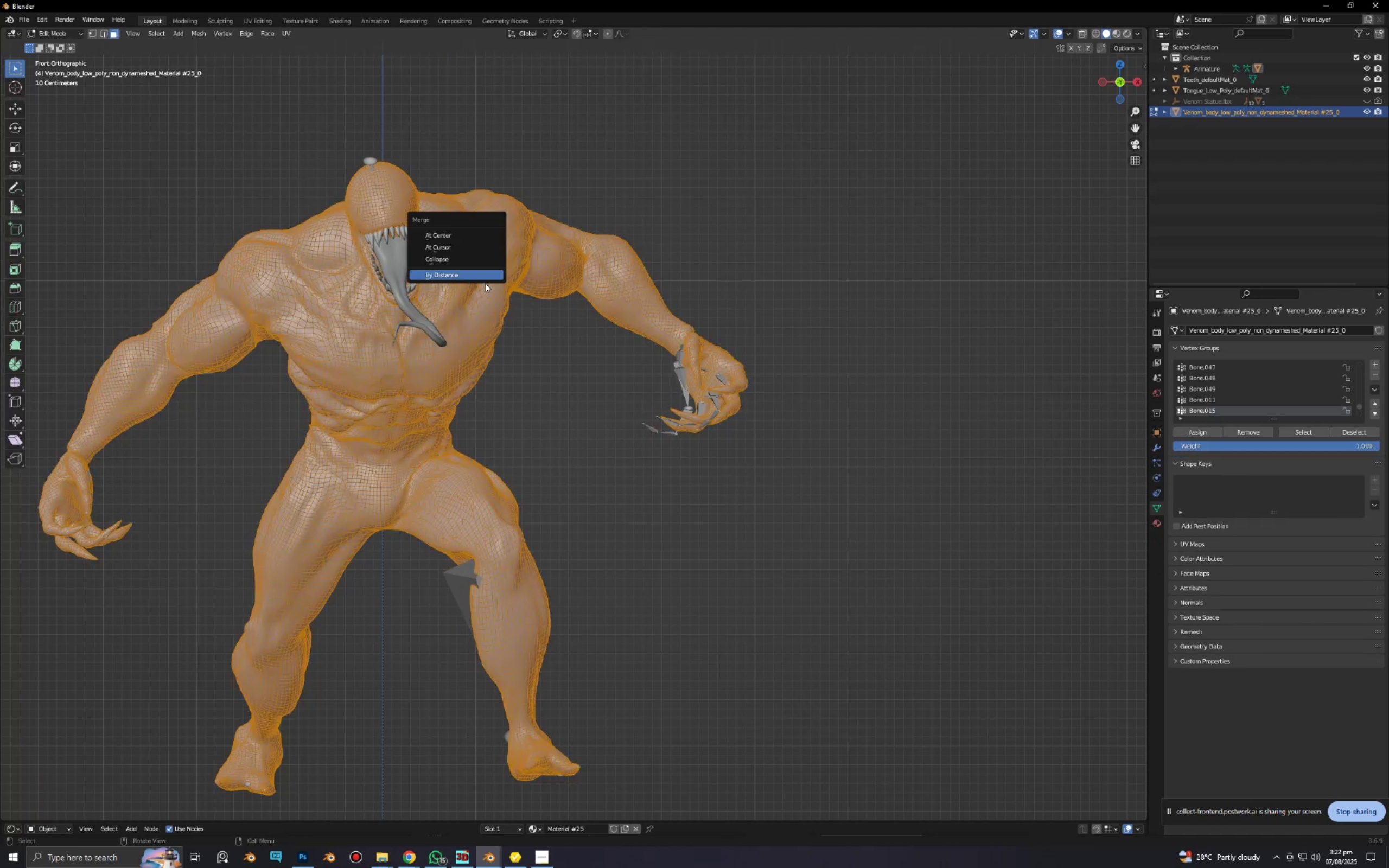 
left_click([485, 282])
 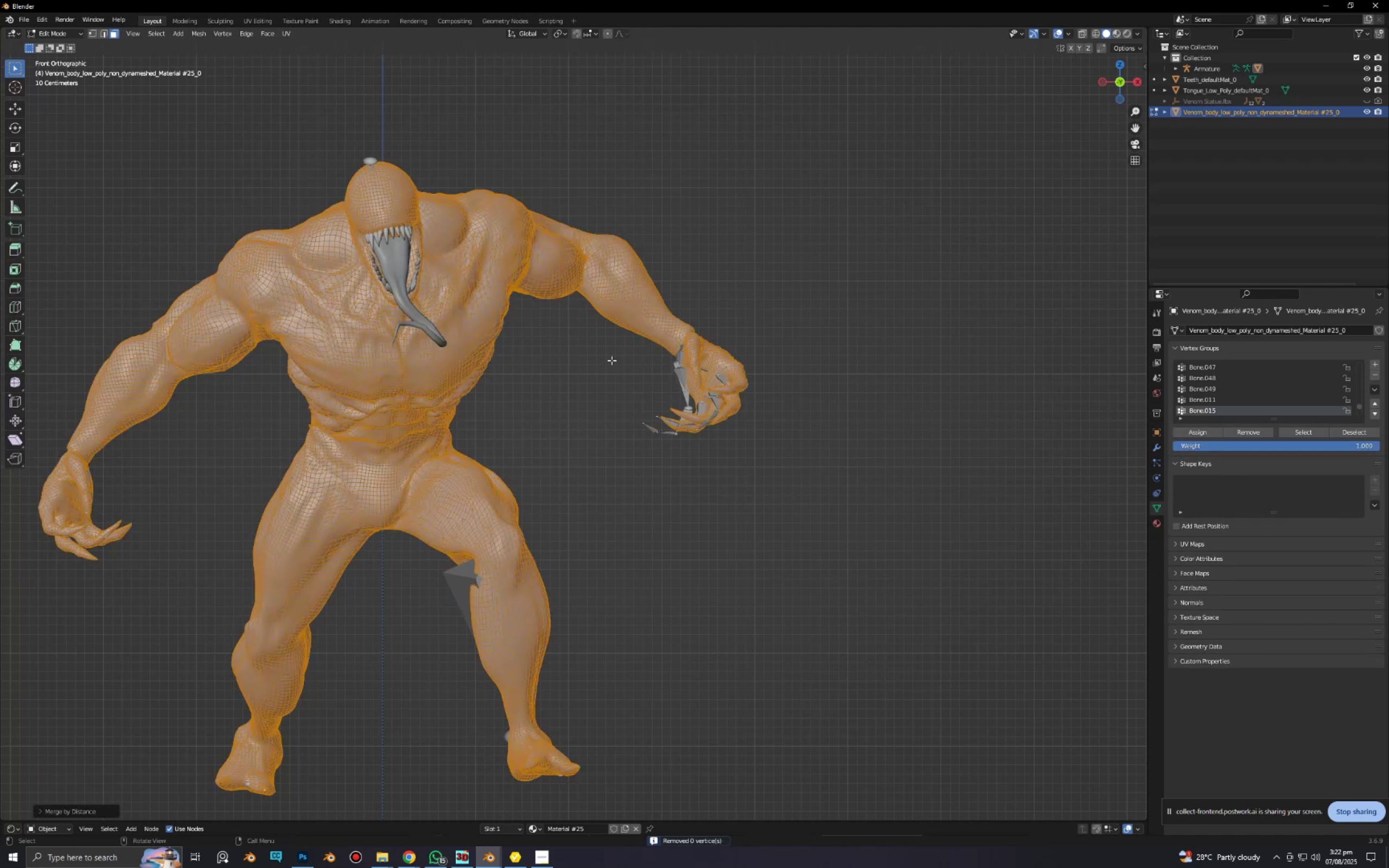 
key(A)
 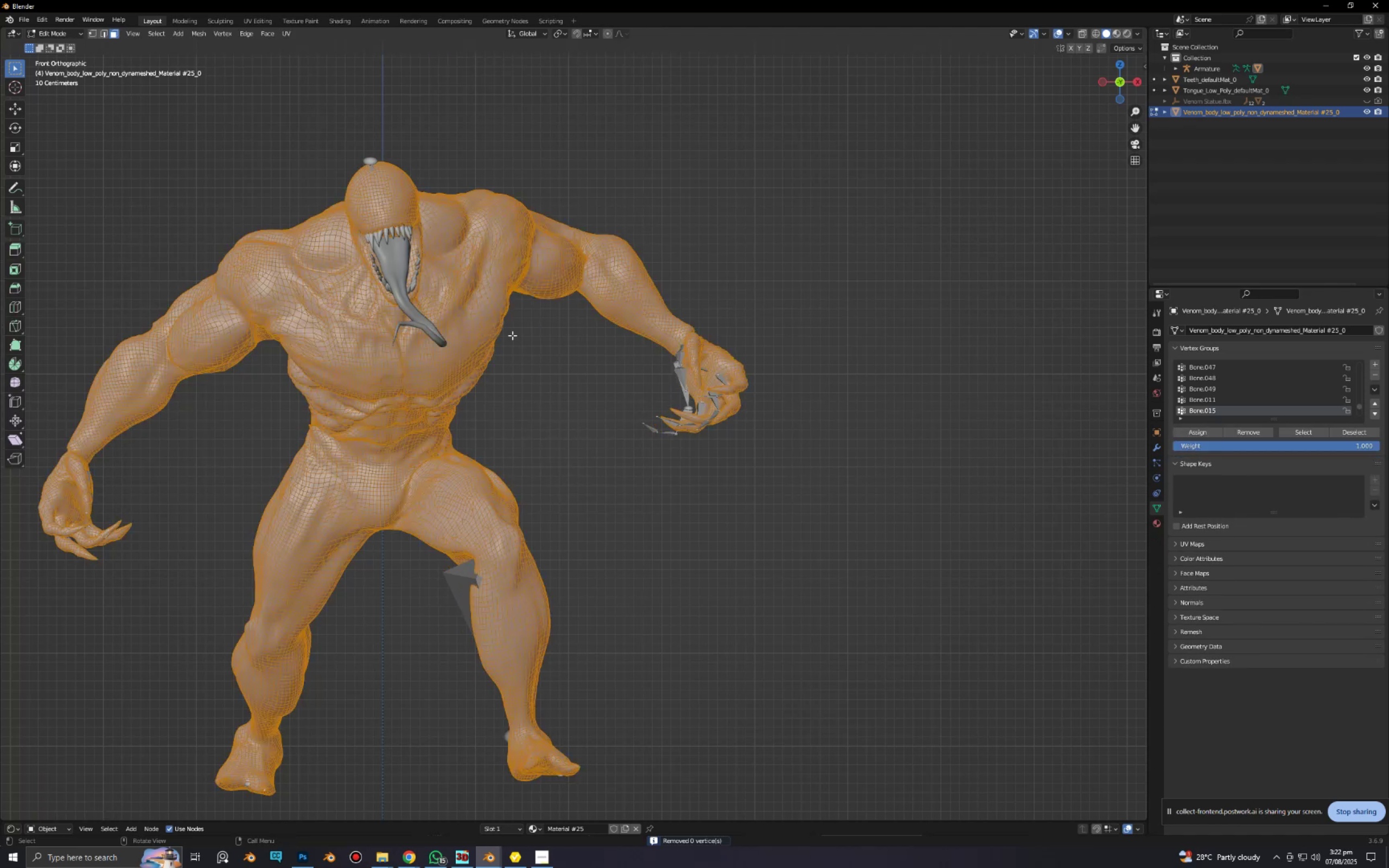 
key(Tab)
 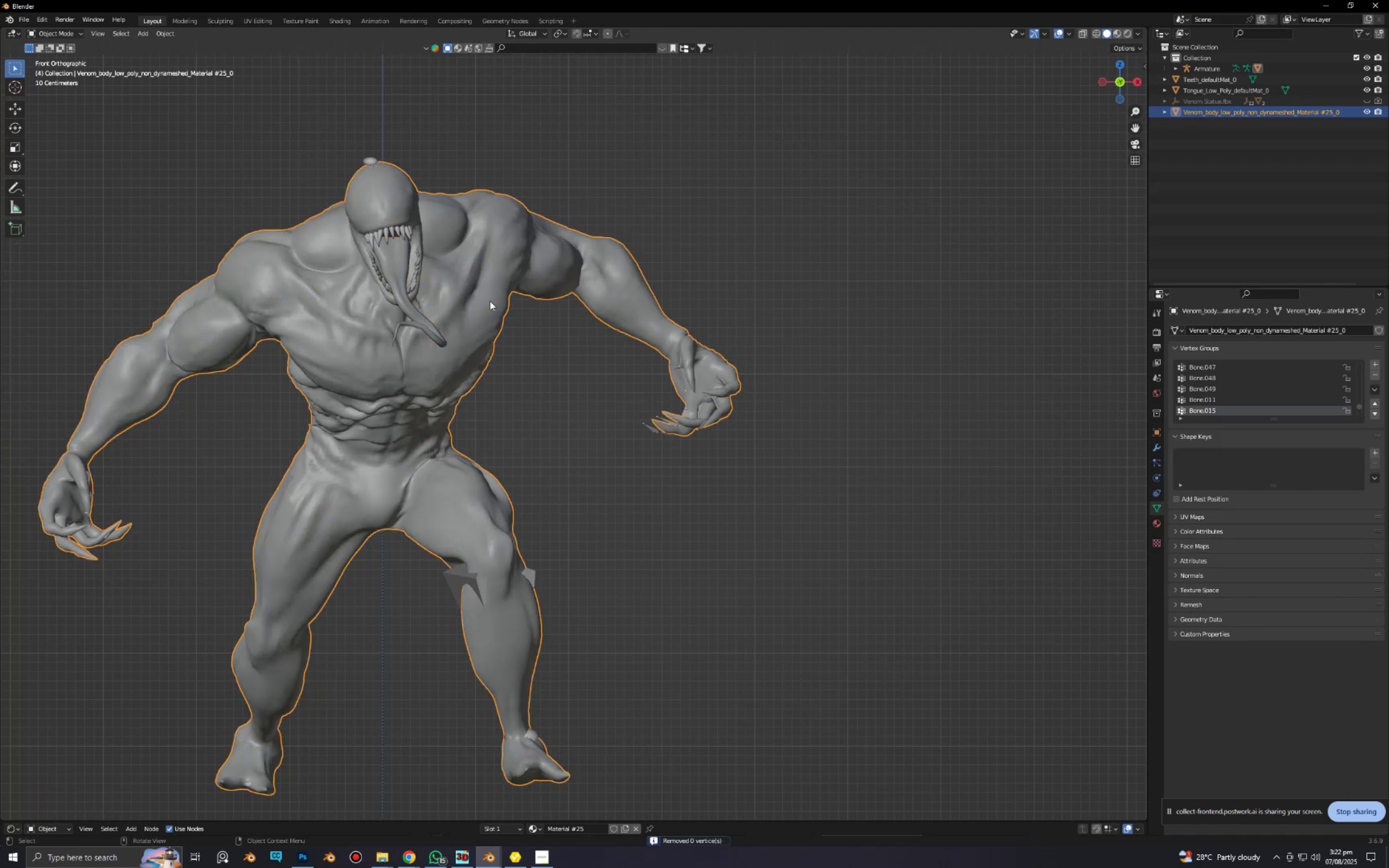 
hold_key(key=ShiftLeft, duration=0.58)
left_click([369, 158])
 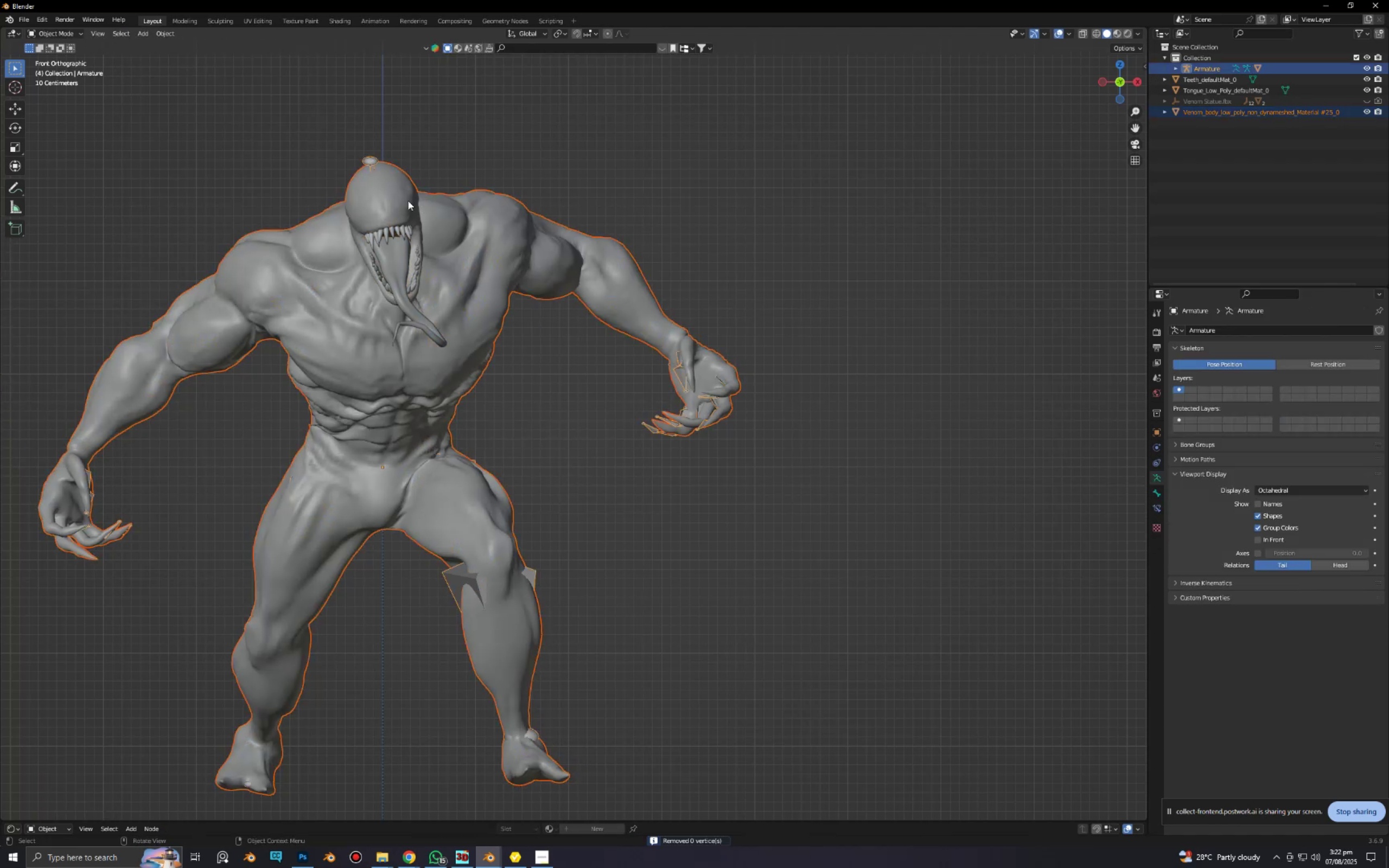 
key(Control+P)
 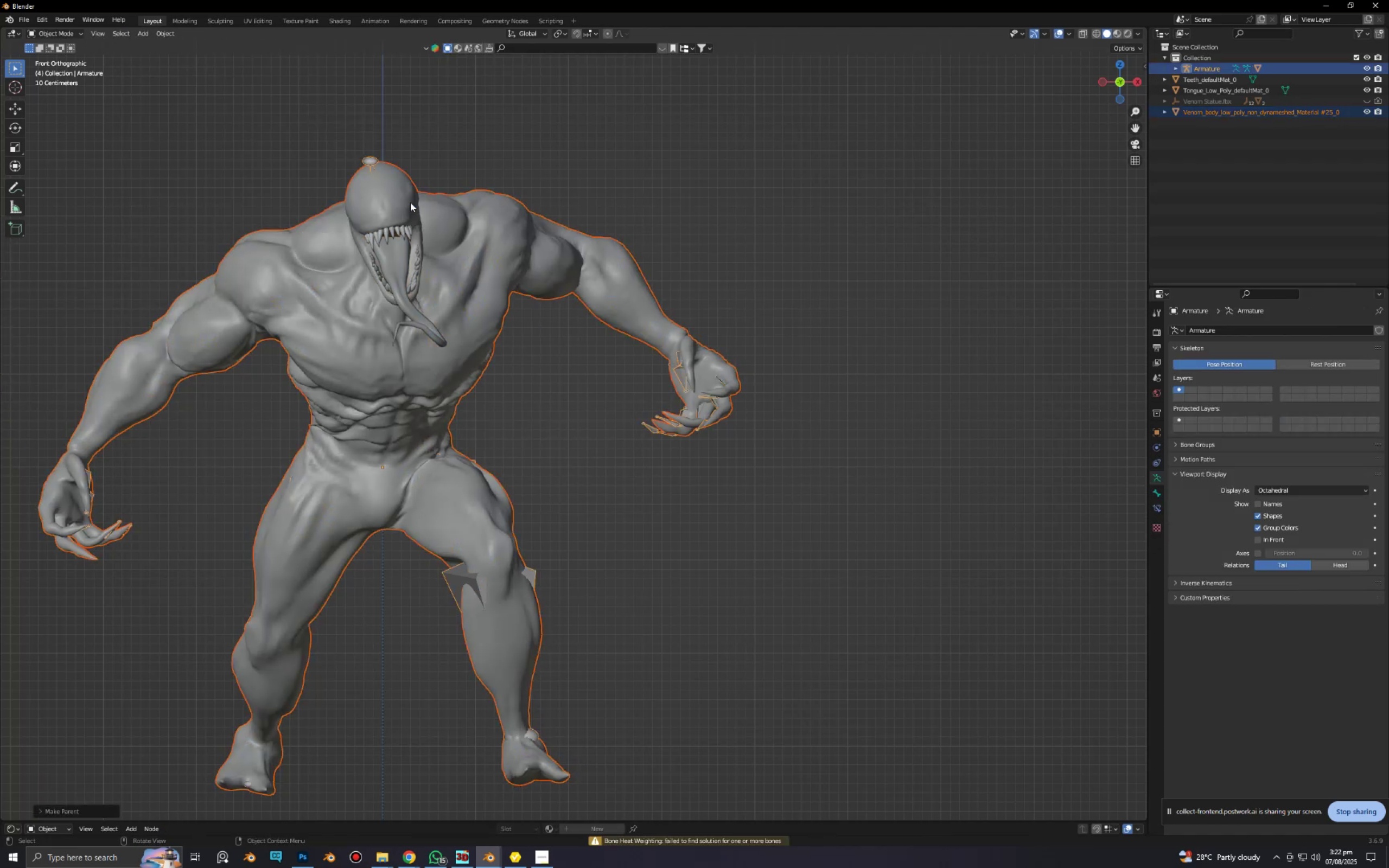 
scroll: coordinate [513, 380], scroll_direction: up, amount: 2.0
 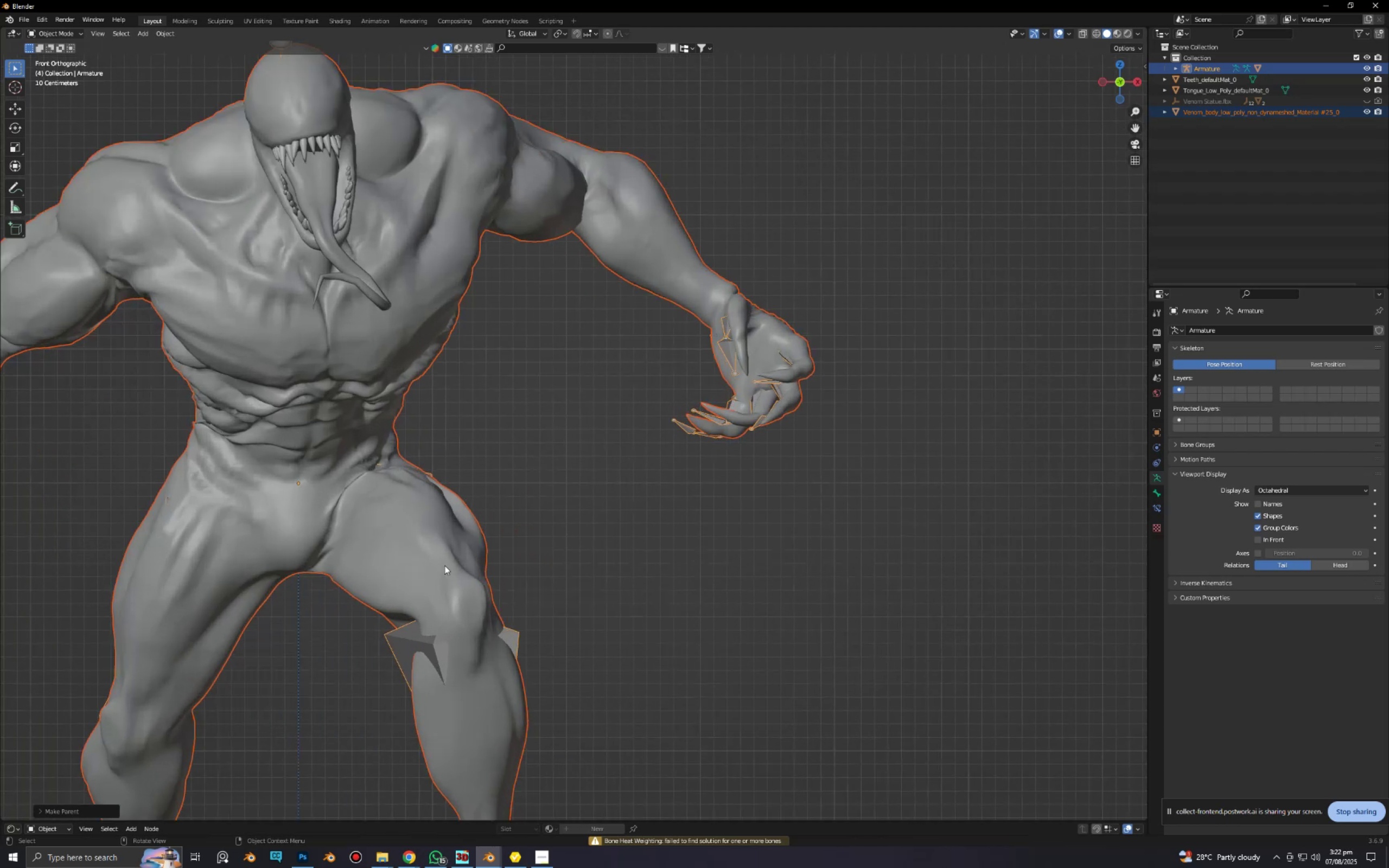 
hold_key(key=ShiftLeft, duration=1.39)
 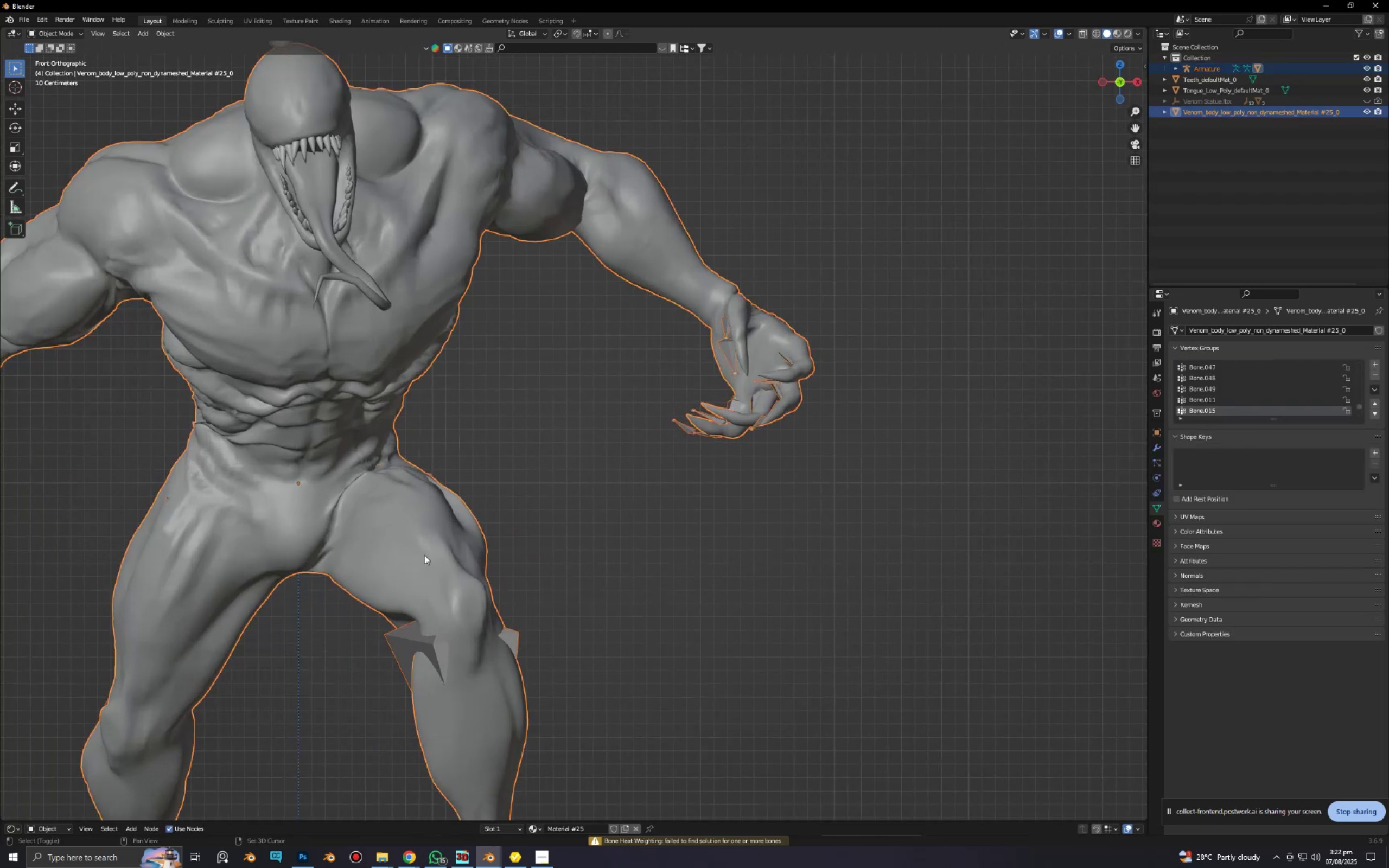 
key(Control+Tab)
 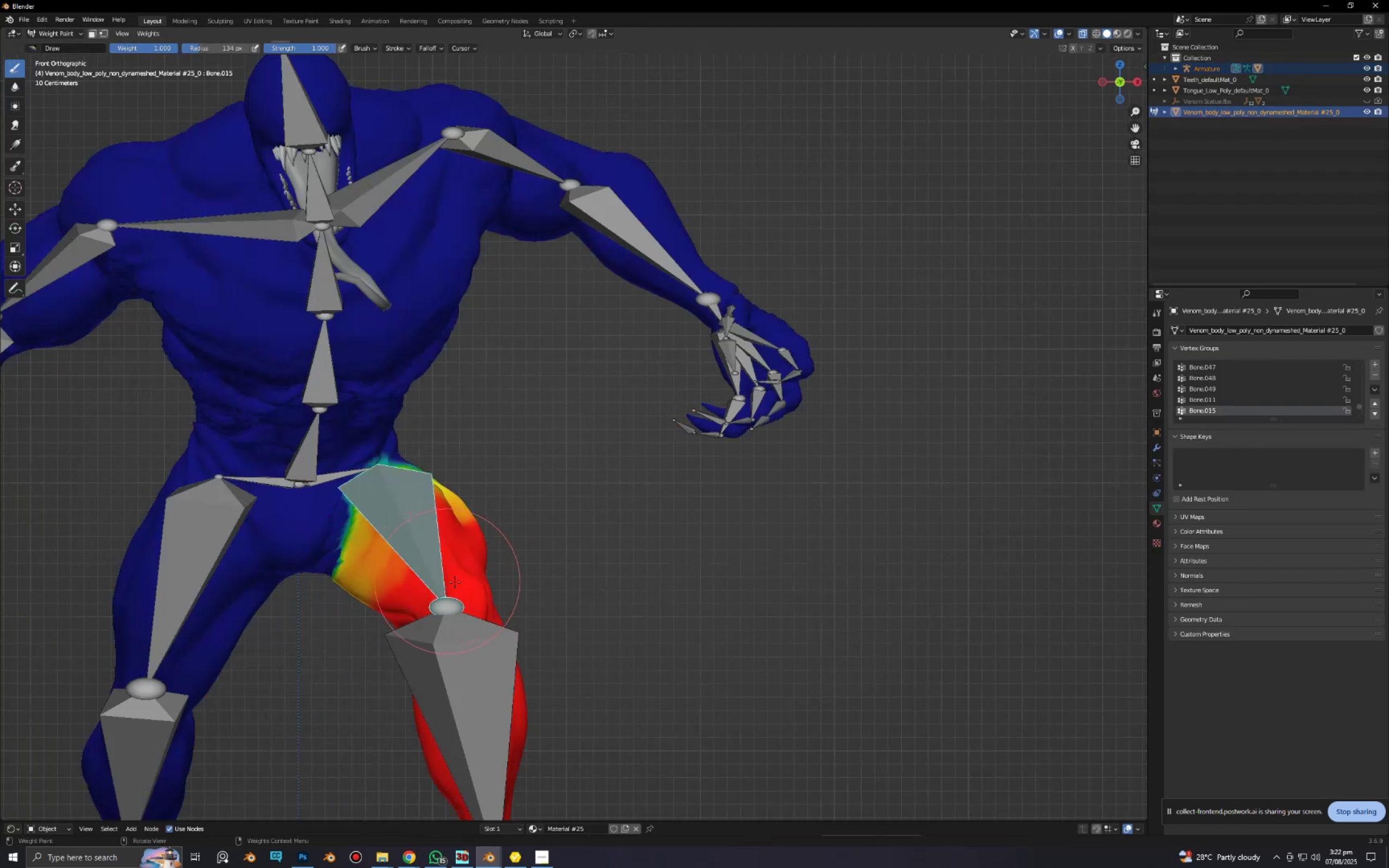 
hold_key(key=ControlLeft, duration=0.43)
left_click([421, 529])
 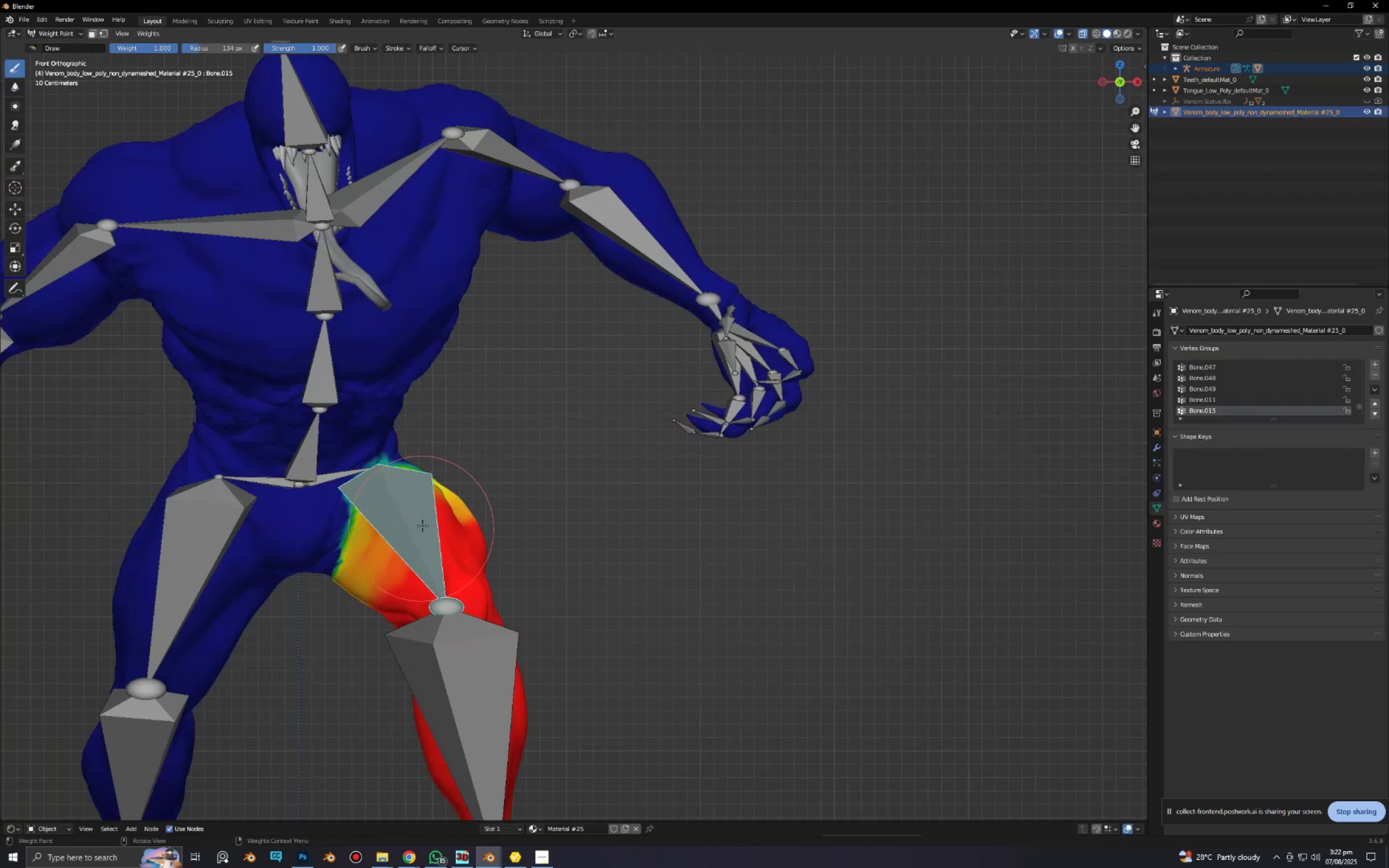 
hold_key(key=ControlLeft, duration=1.52)
left_click([410, 169])
 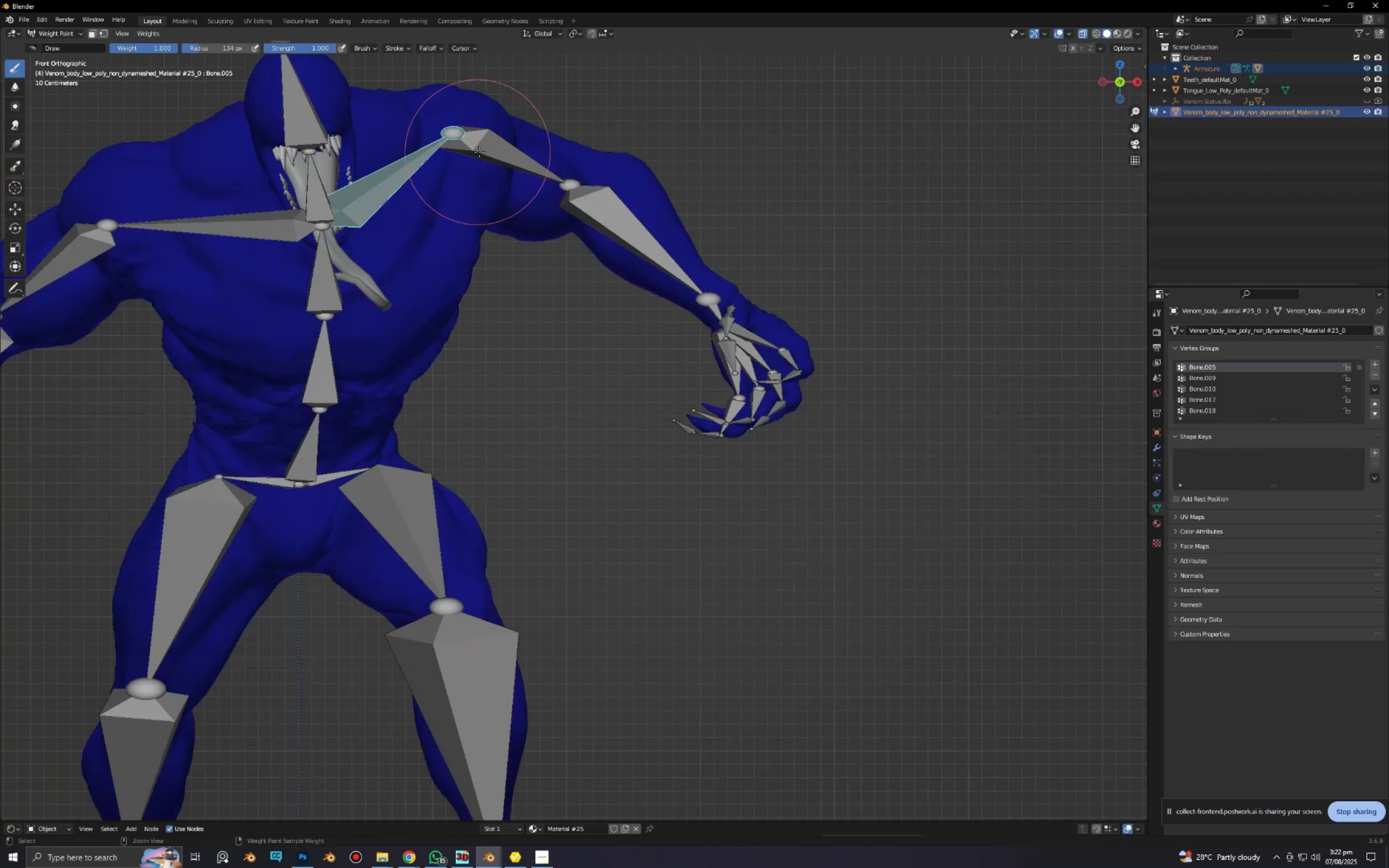 
left_click([480, 152])
 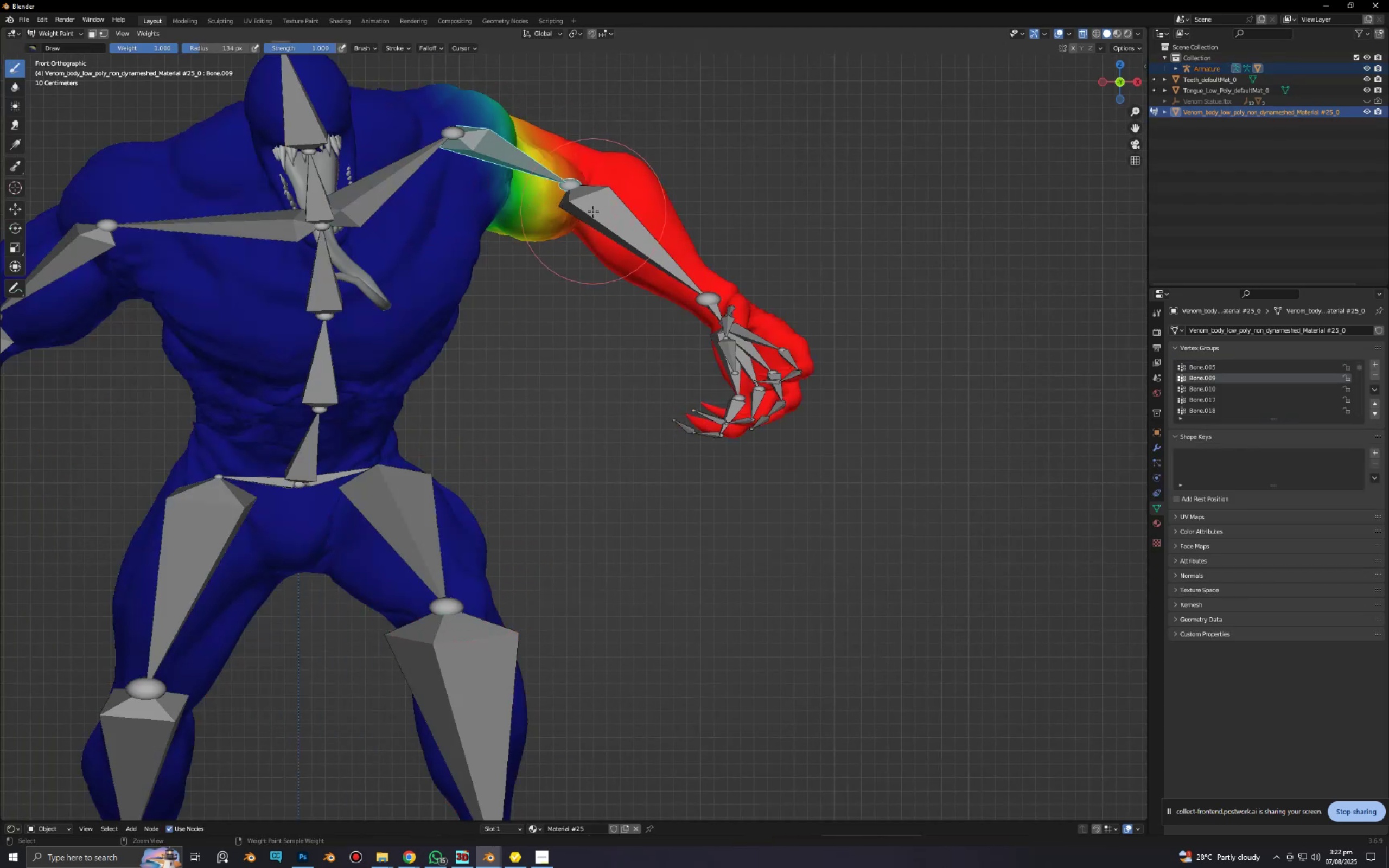 
left_click([595, 212])
 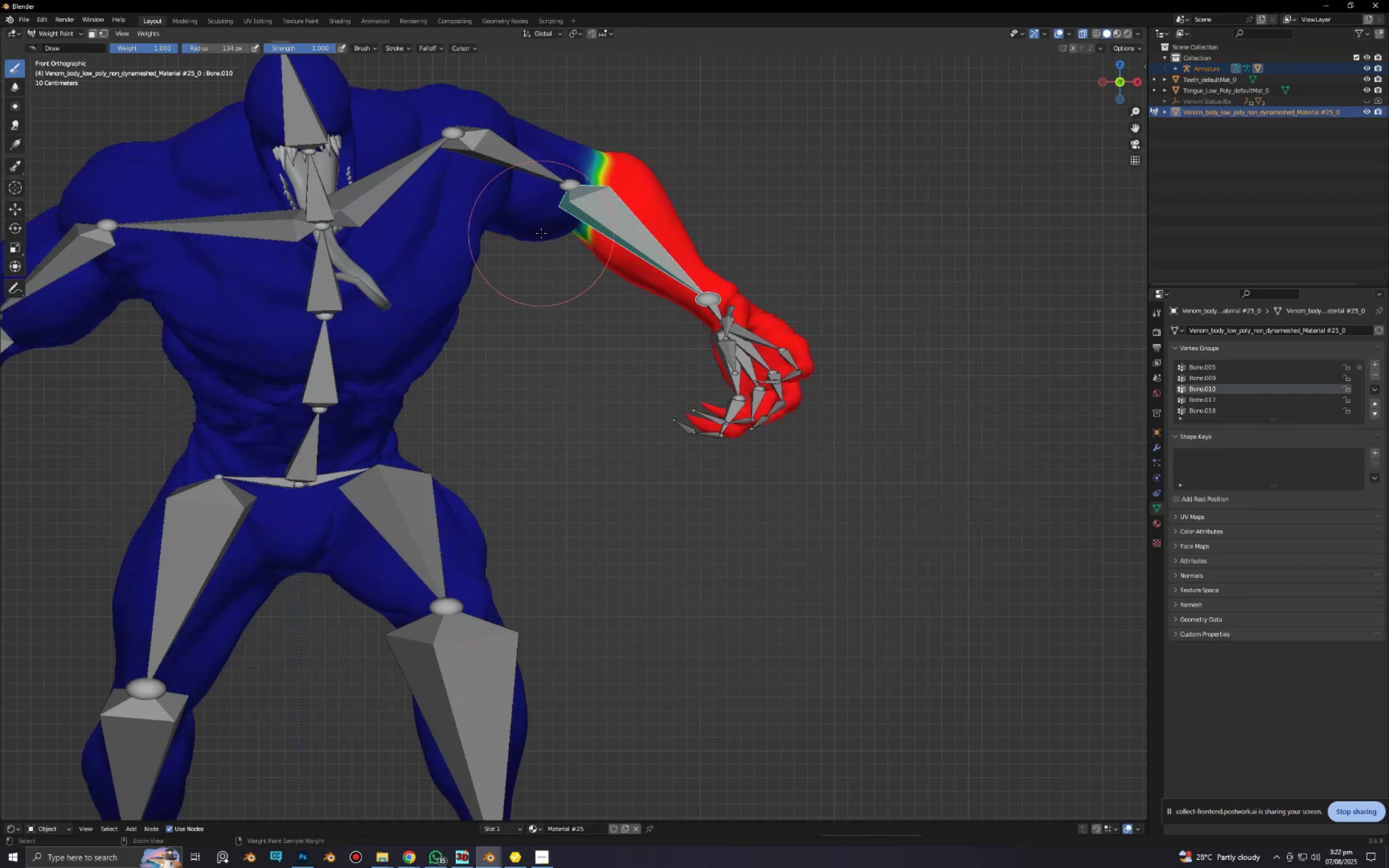 
key(Control+Tab)
 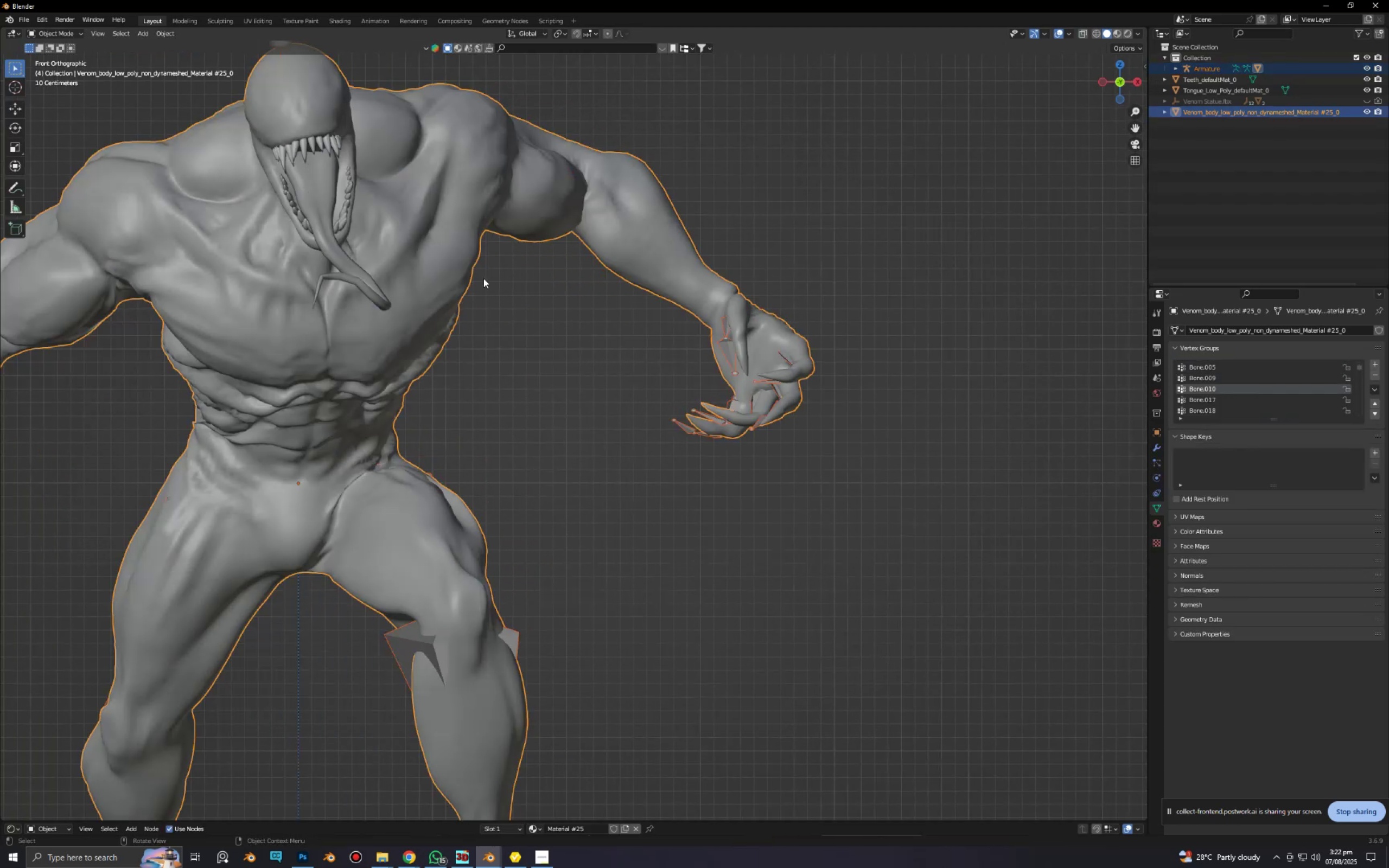 
scroll: coordinate [476, 270], scroll_direction: down, amount: 2.0
 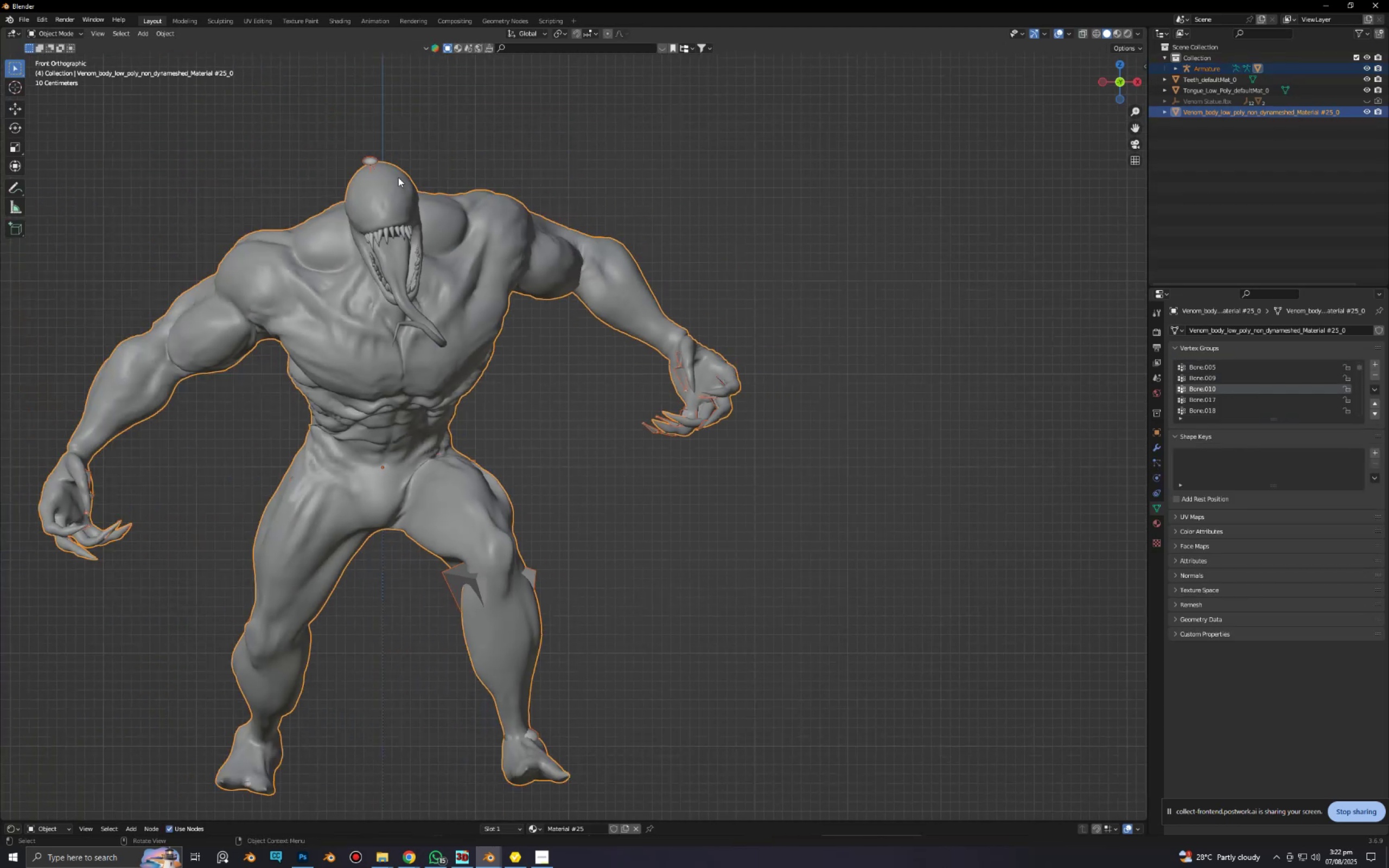 
hold_key(key=ShiftLeft, duration=0.88)
left_click([373, 156])
 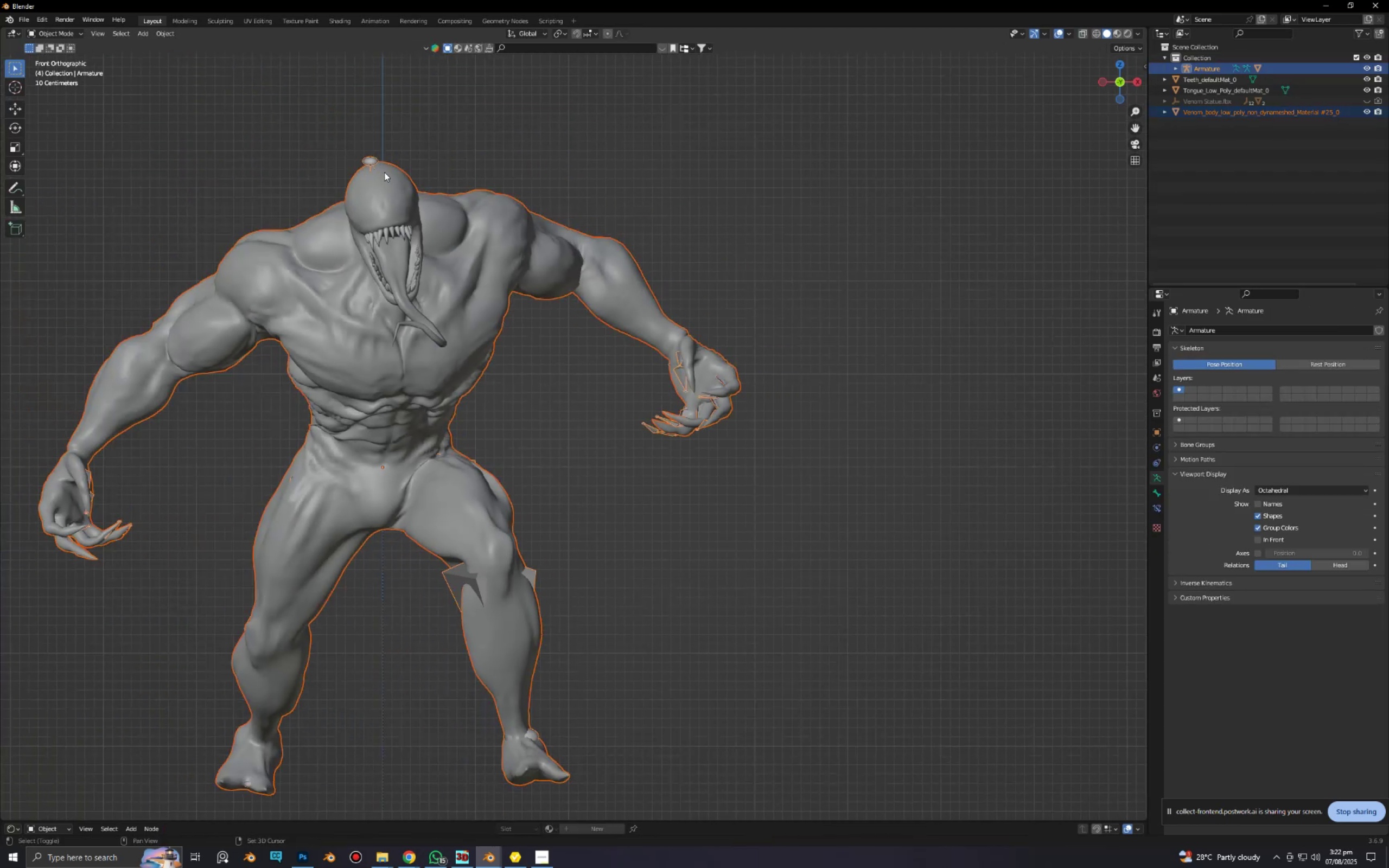 
key(Control+P)
 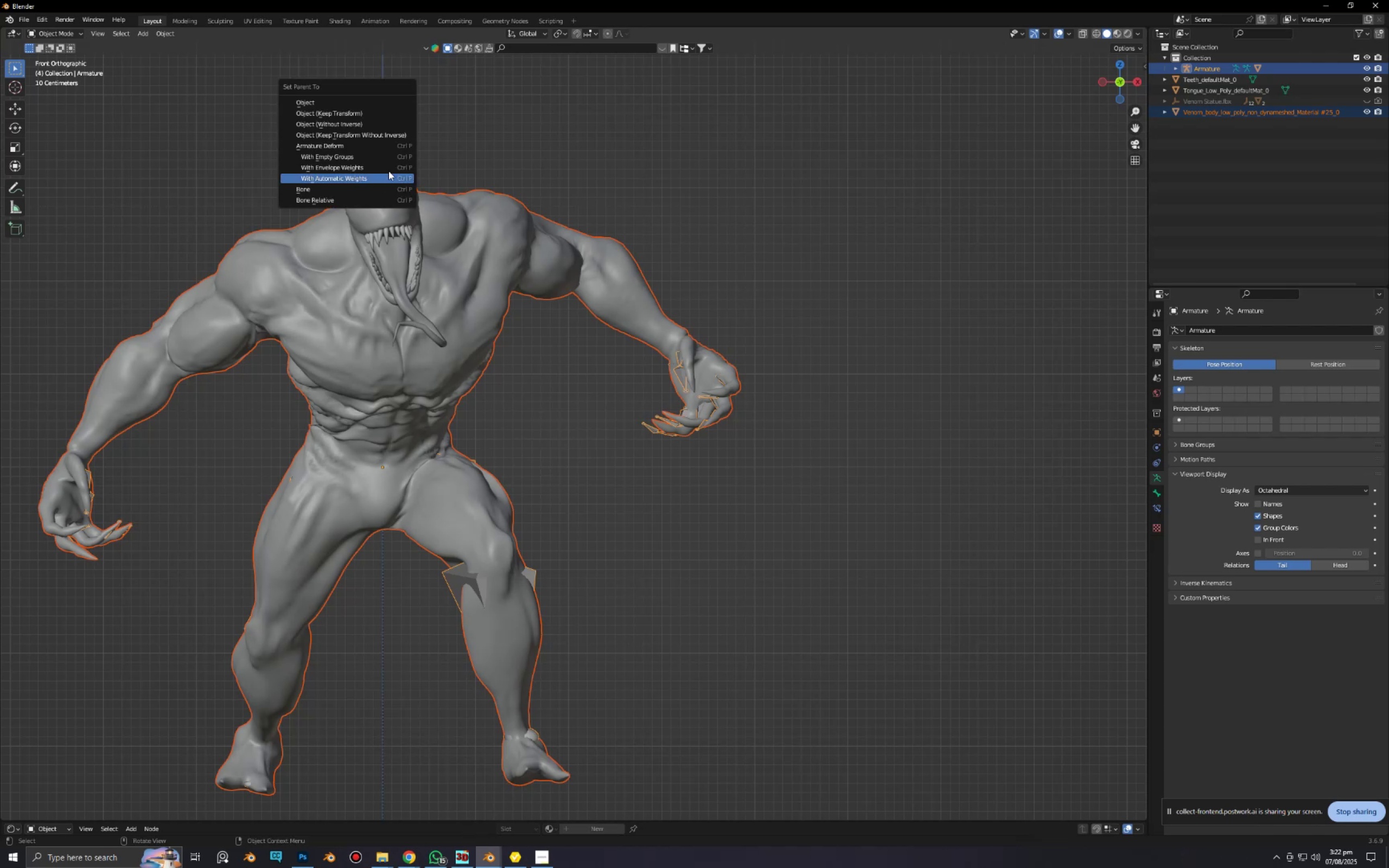 
left_click([388, 171])
 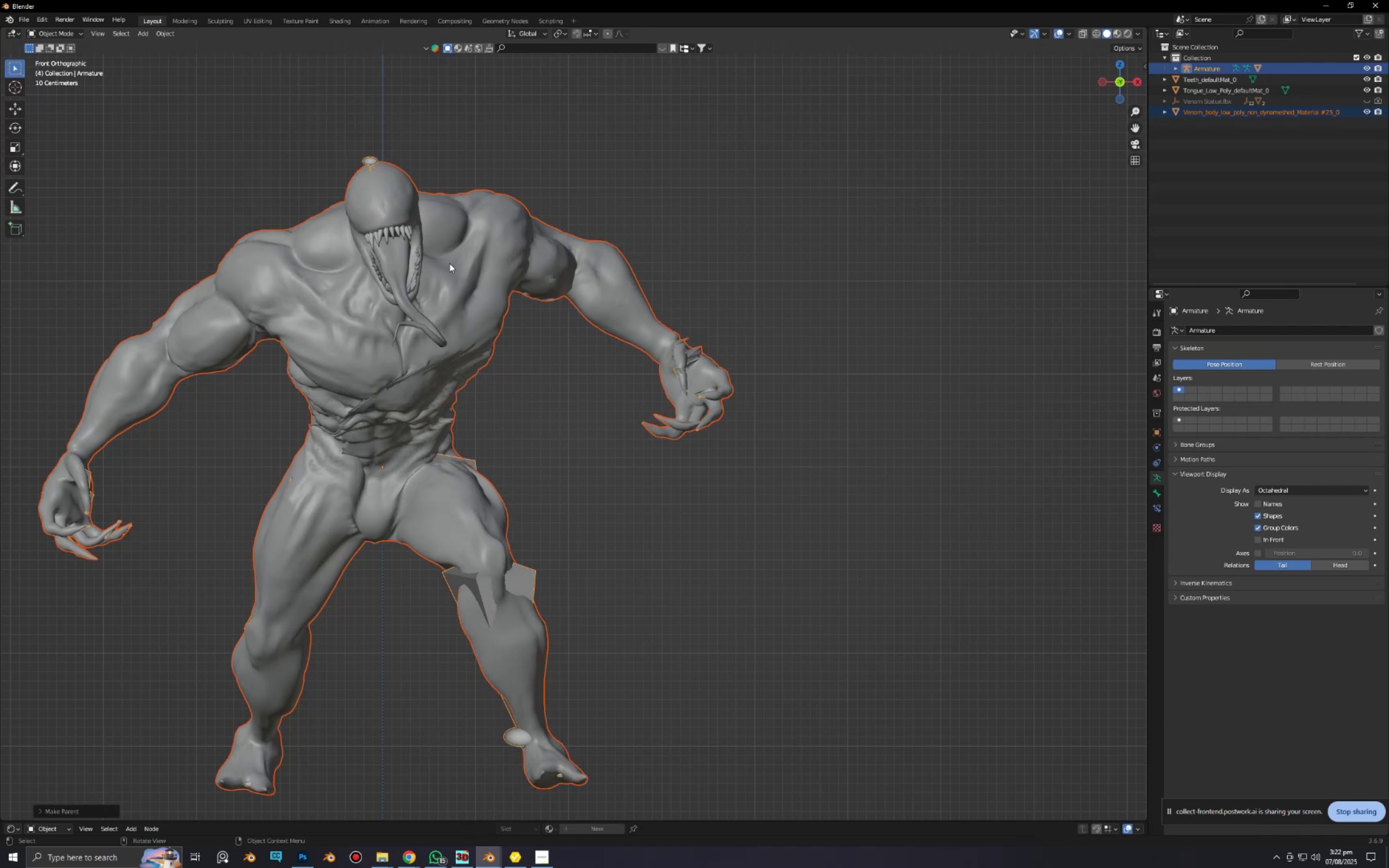 
key(Control+Tab)
 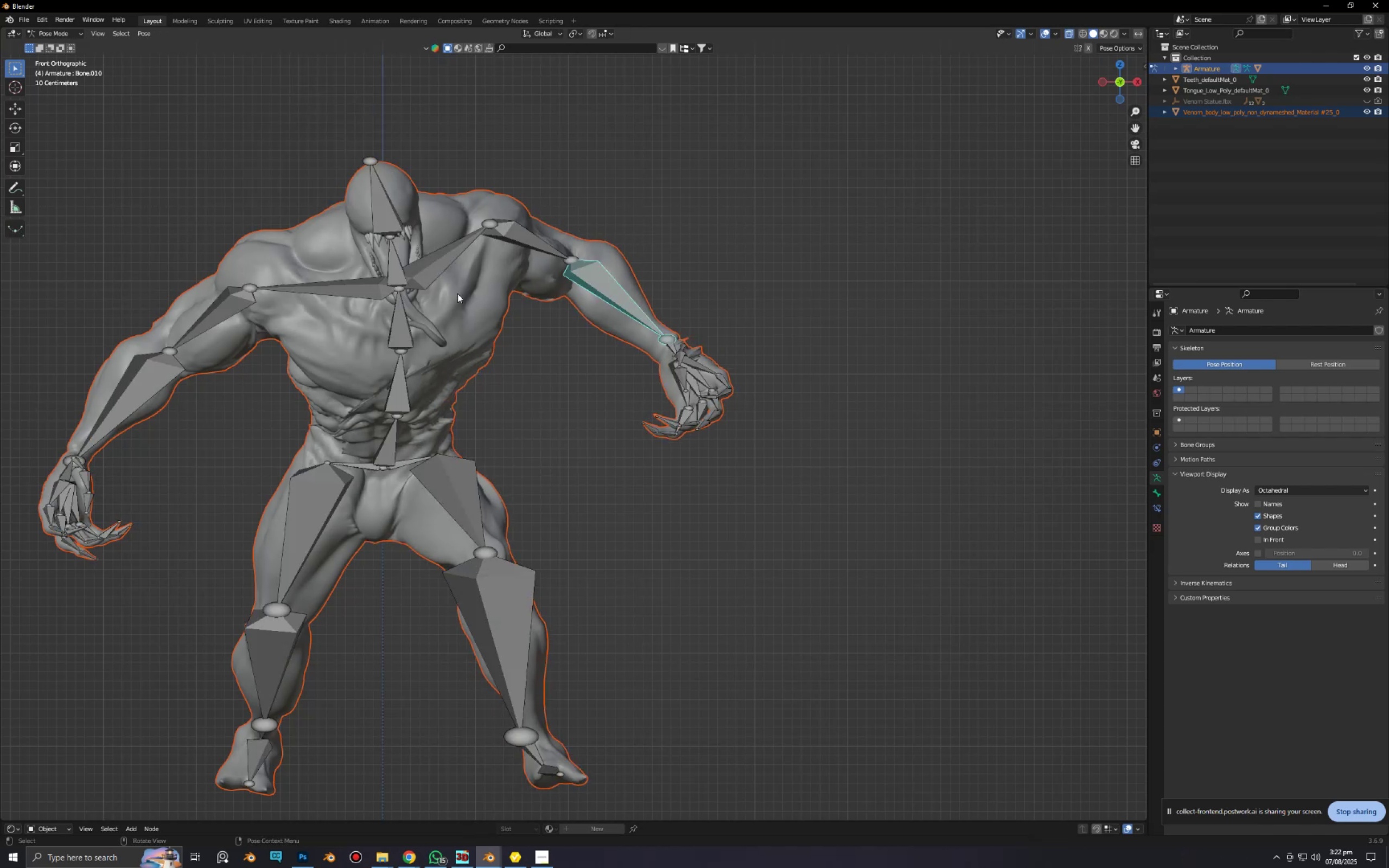 
key(Control+Tab)
 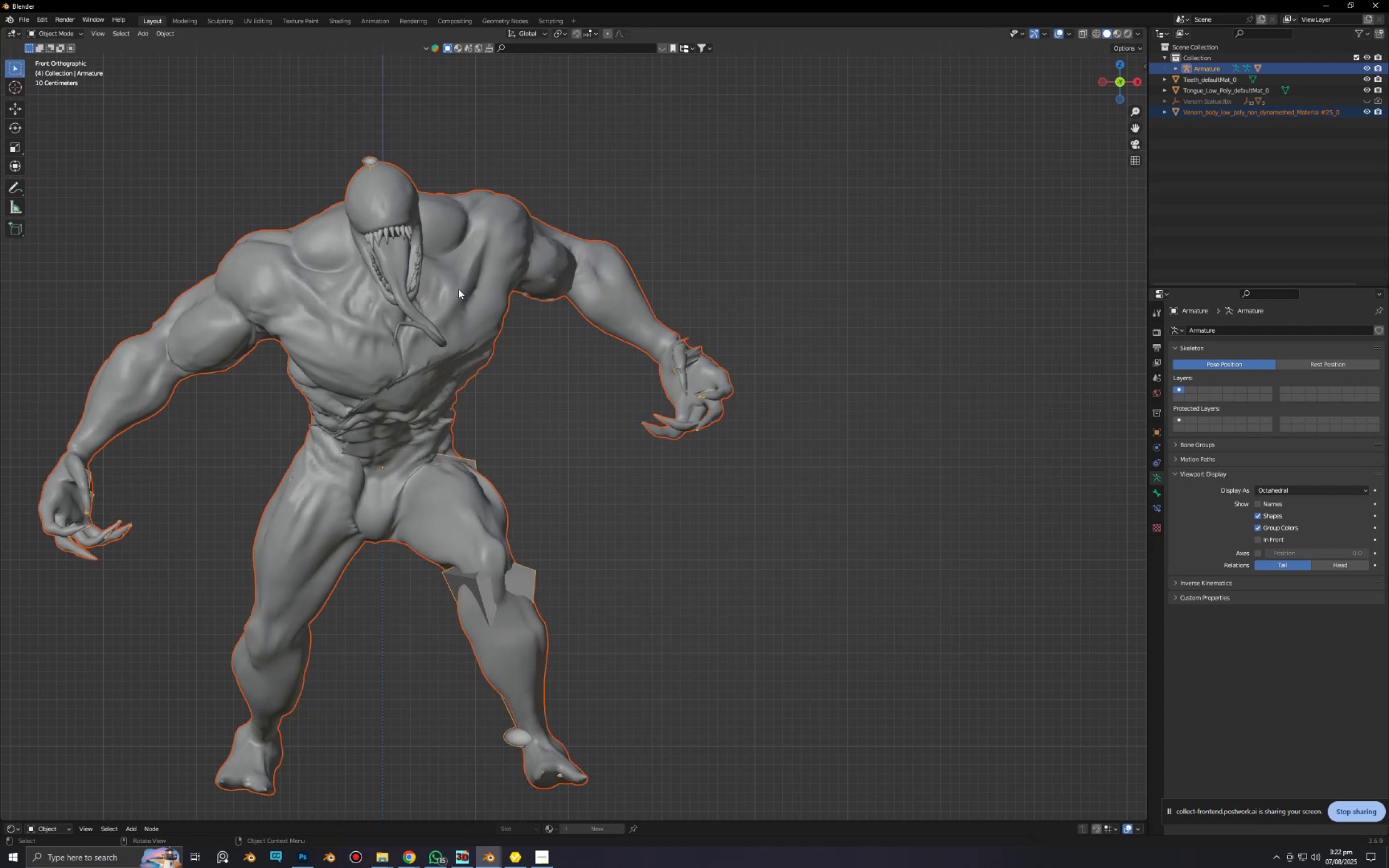 
hold_key(key=ShiftLeft, duration=0.67)
left_click([367, 159])
 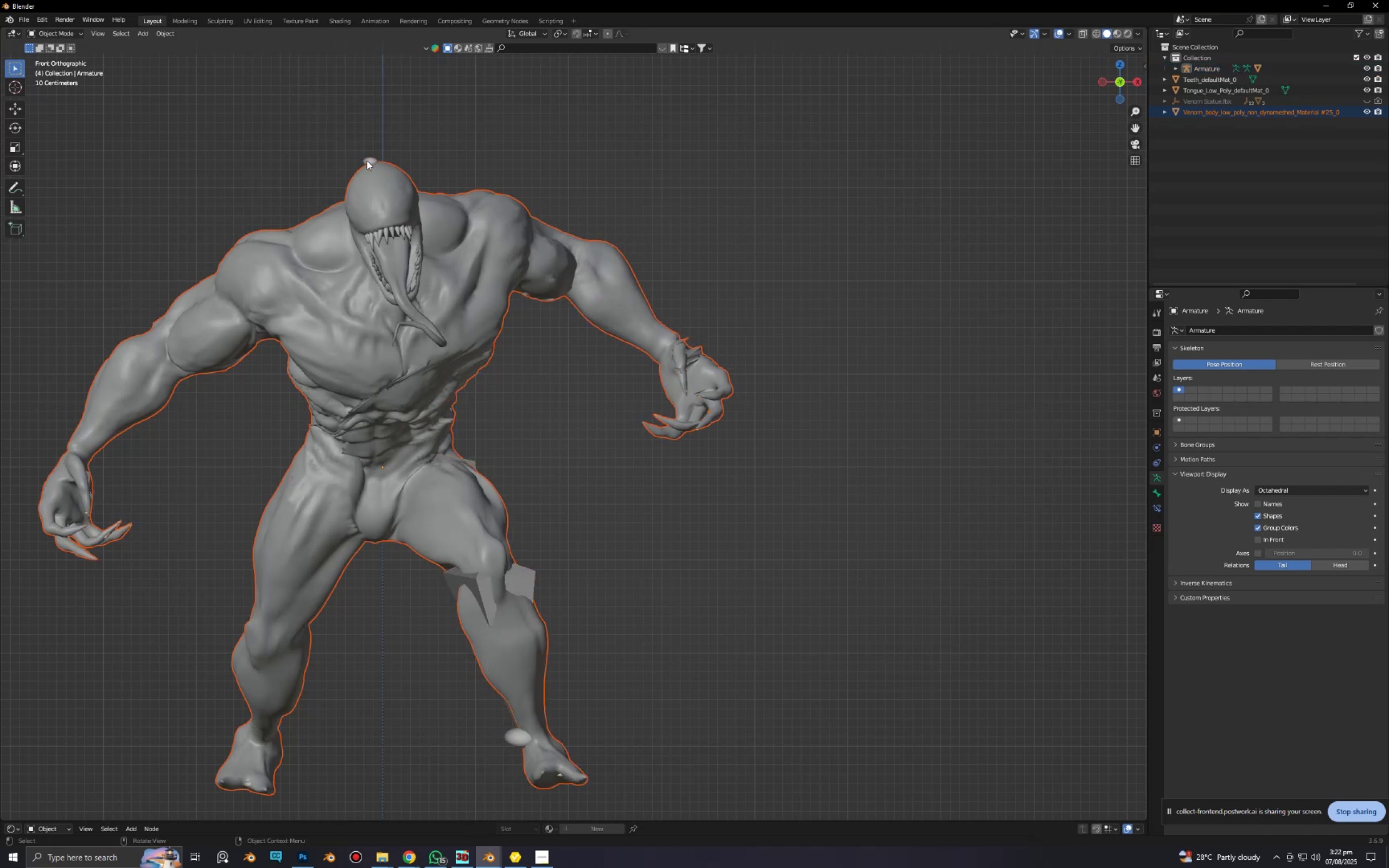 
key(Control+Tab)
 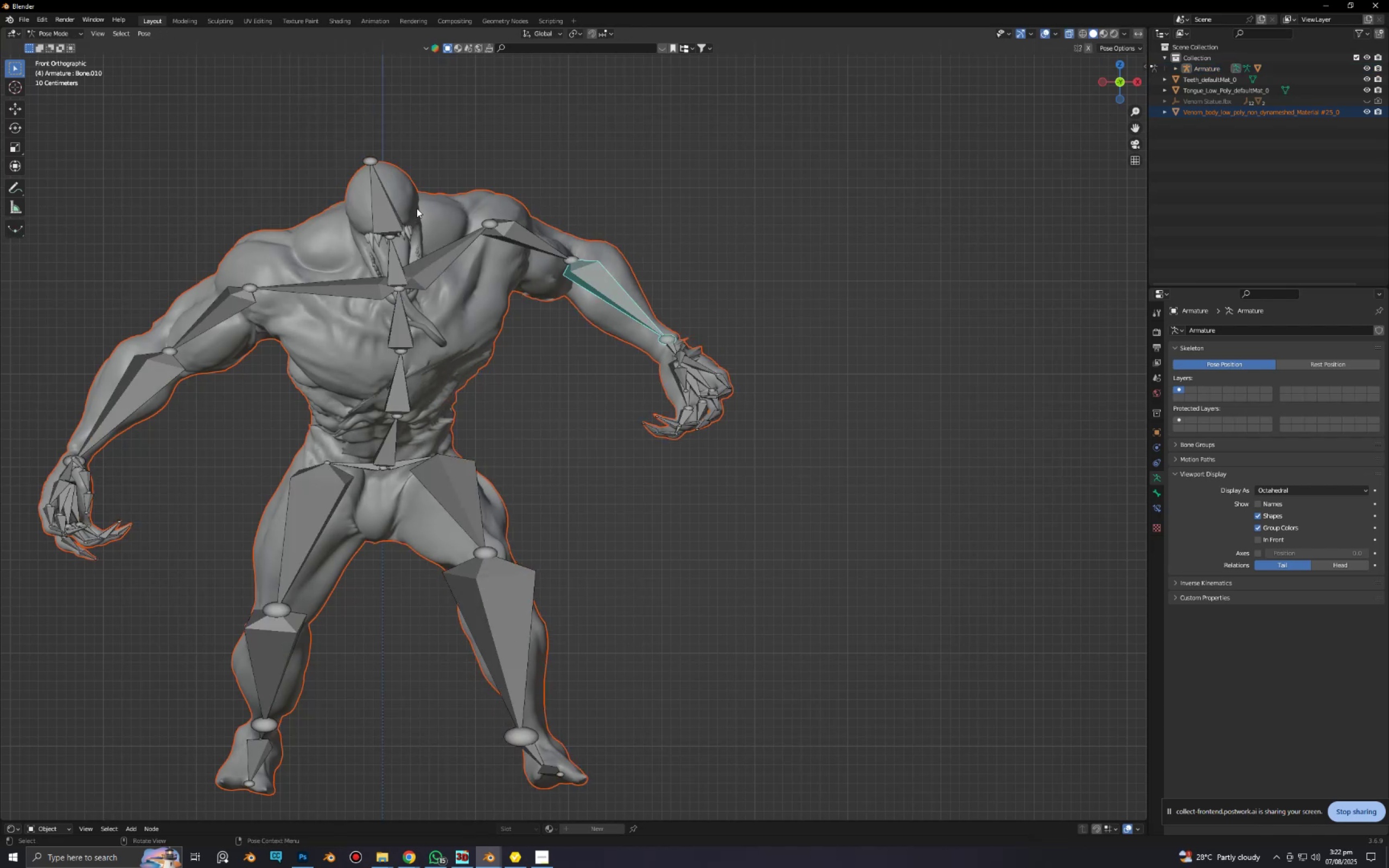 
key(Control+Tab)
 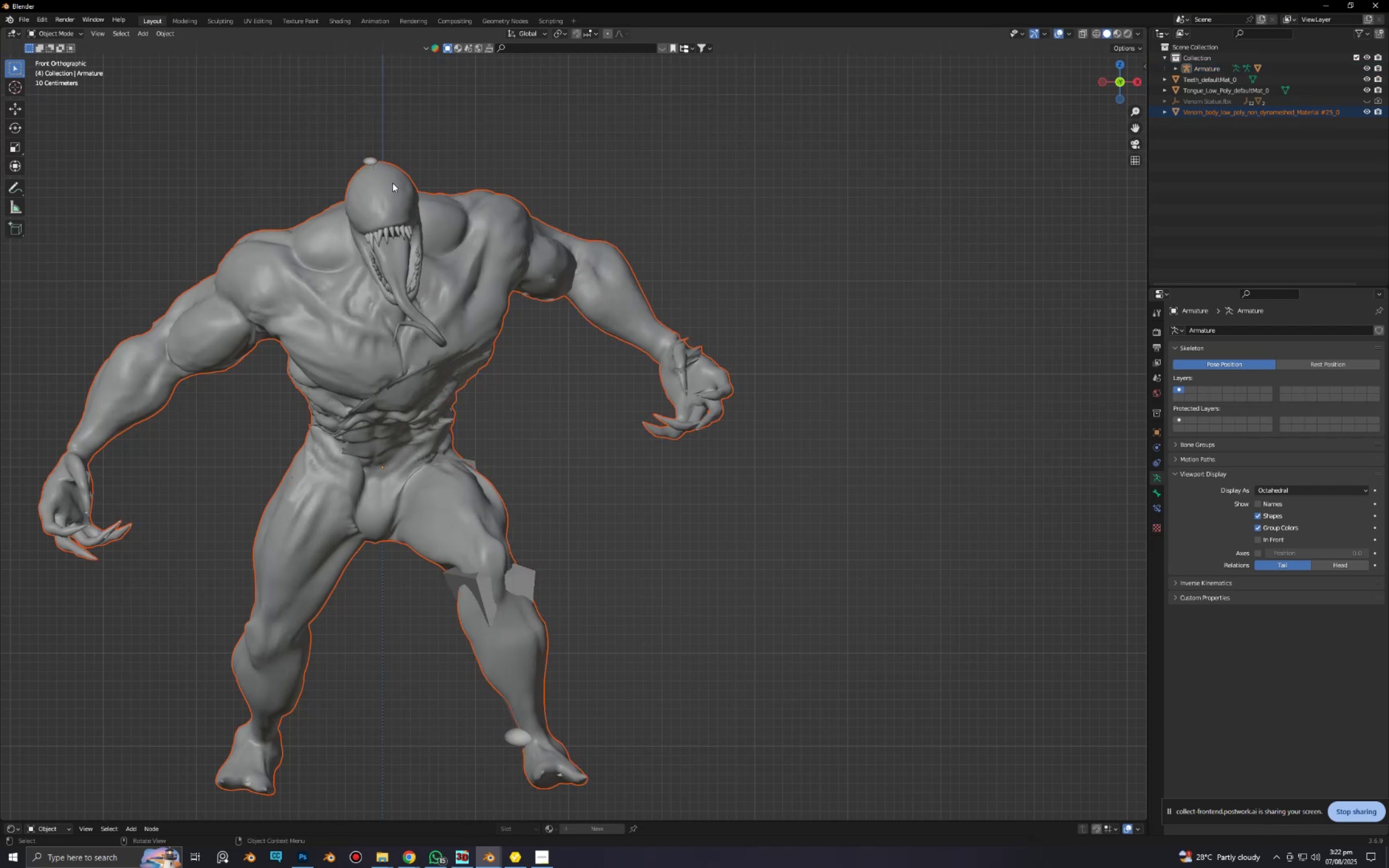 
hold_key(key=ShiftLeft, duration=1.5)
left_click([370, 157])
 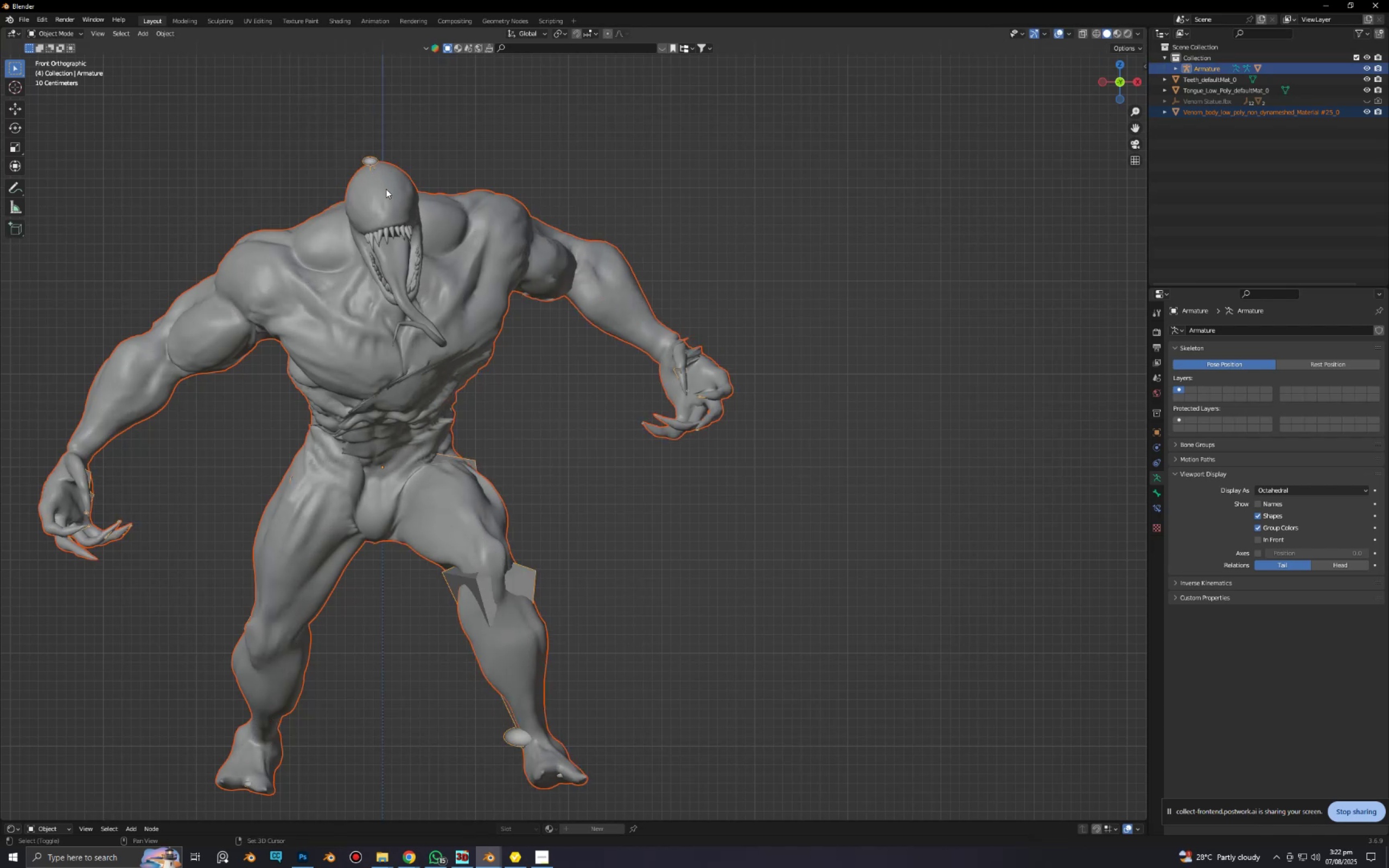 
left_click([387, 193])
 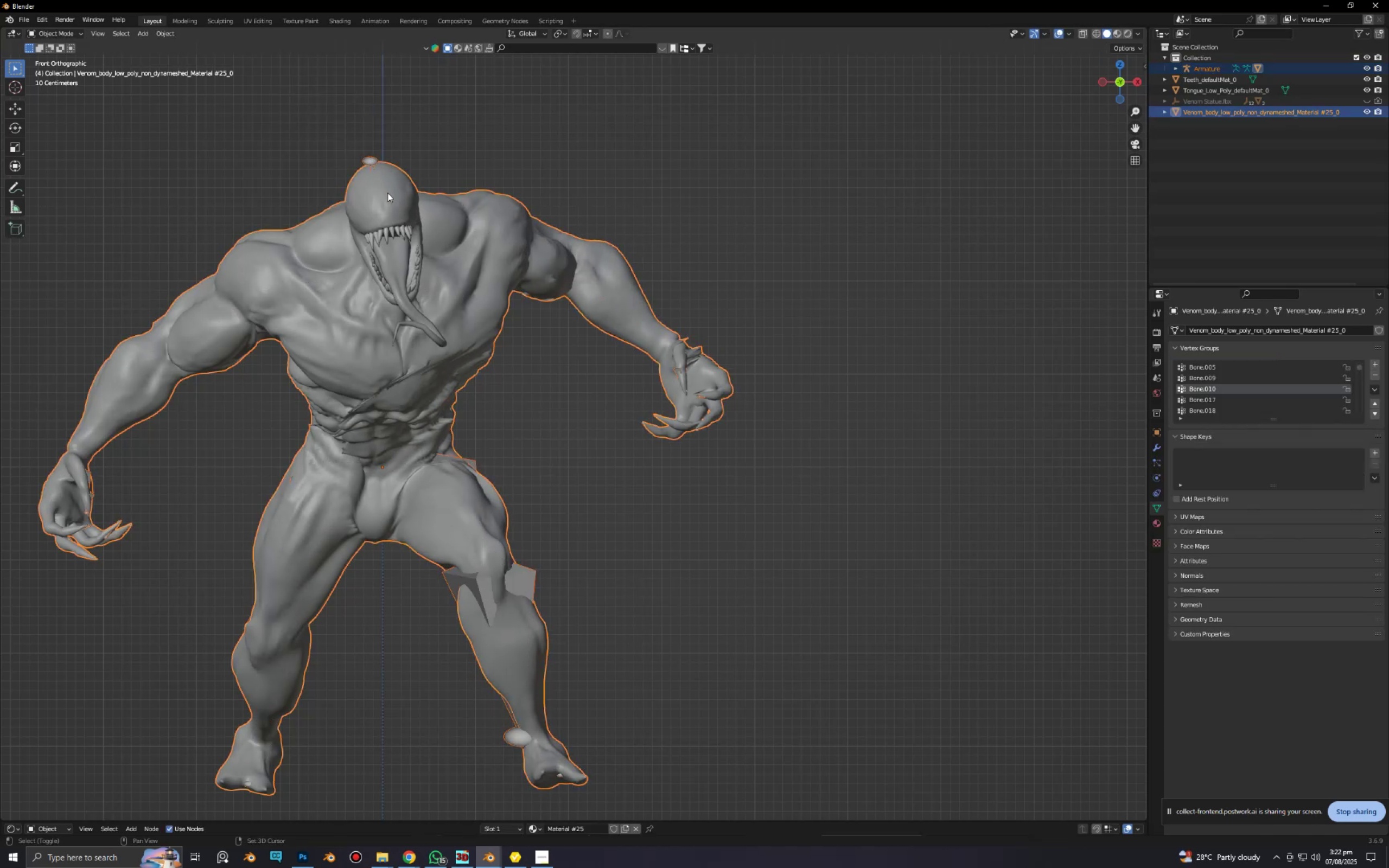 
hold_key(key=ShiftLeft, duration=0.3)
 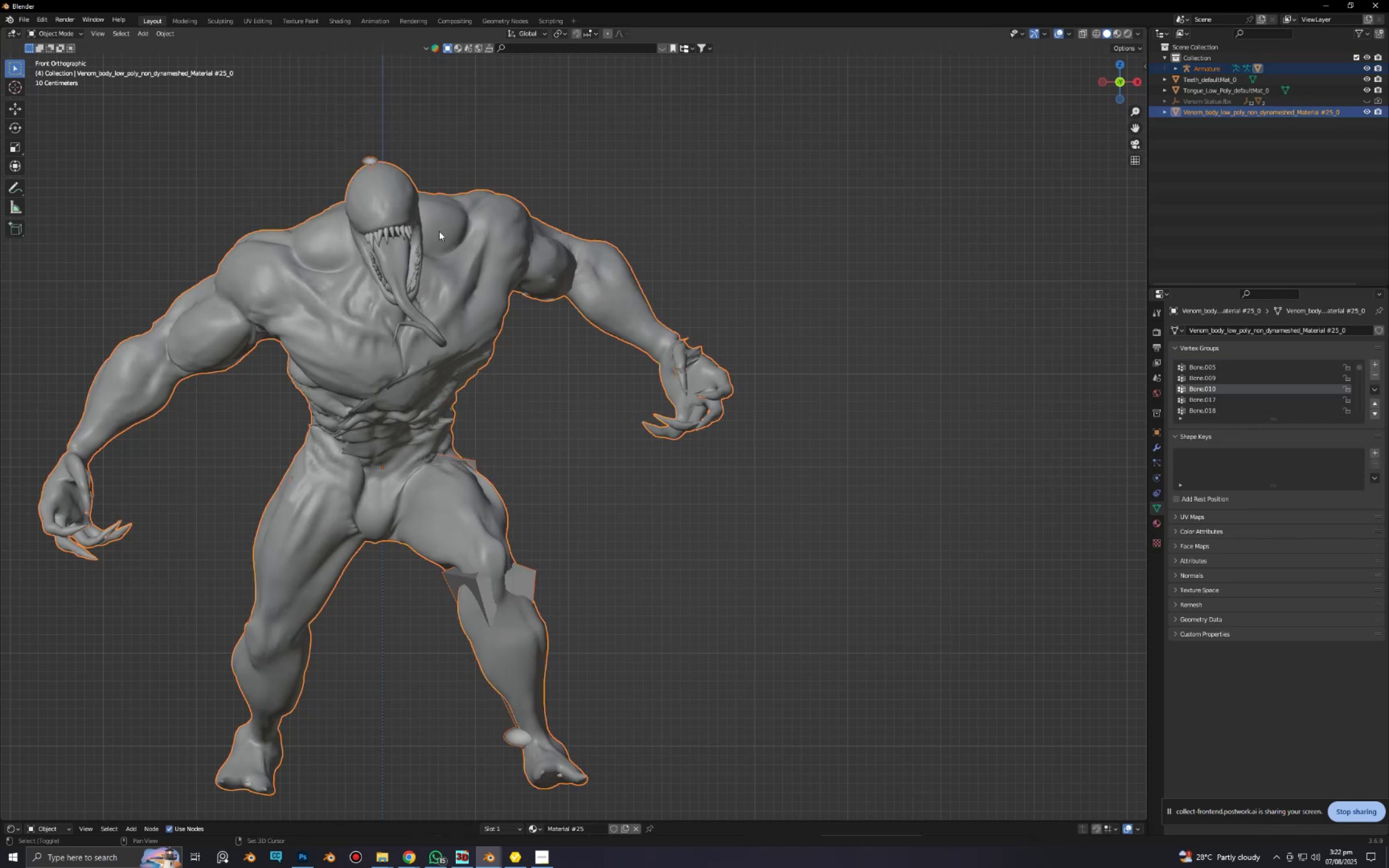 
key(Control+Tab)
 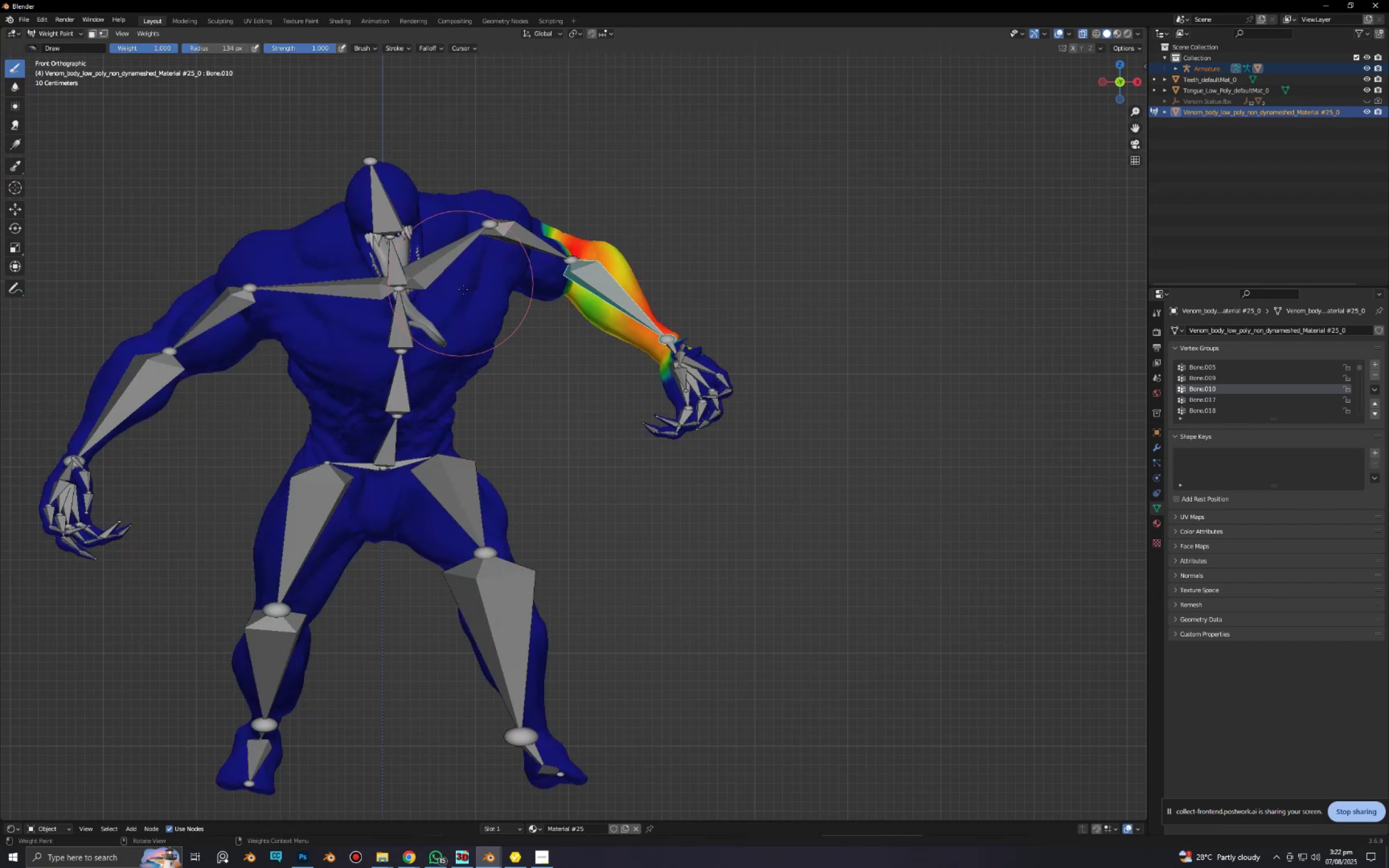 
scroll: coordinate [508, 322], scroll_direction: up, amount: 2.0
 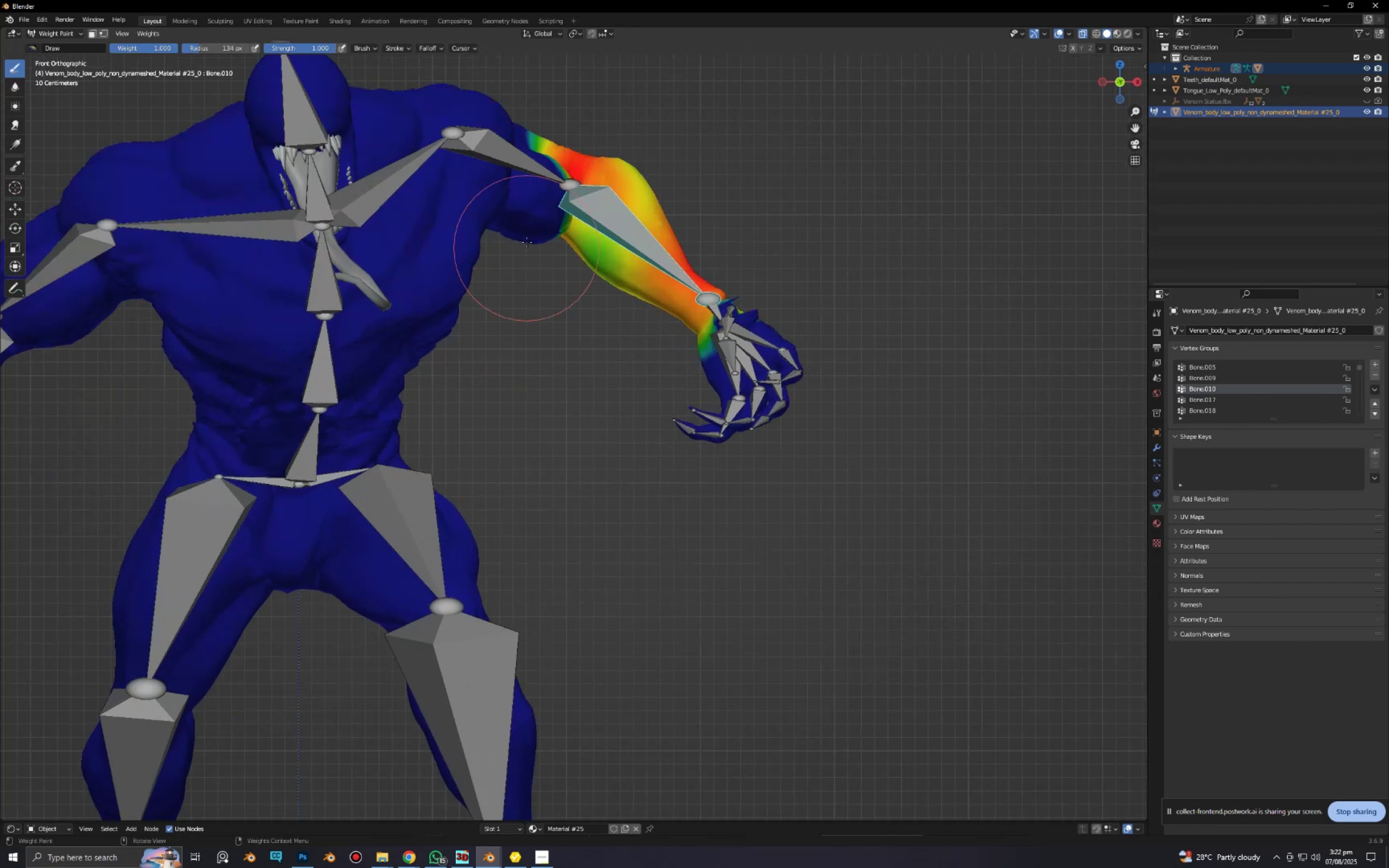 
hold_key(key=ControlLeft, duration=1.52)
left_click([523, 171])
 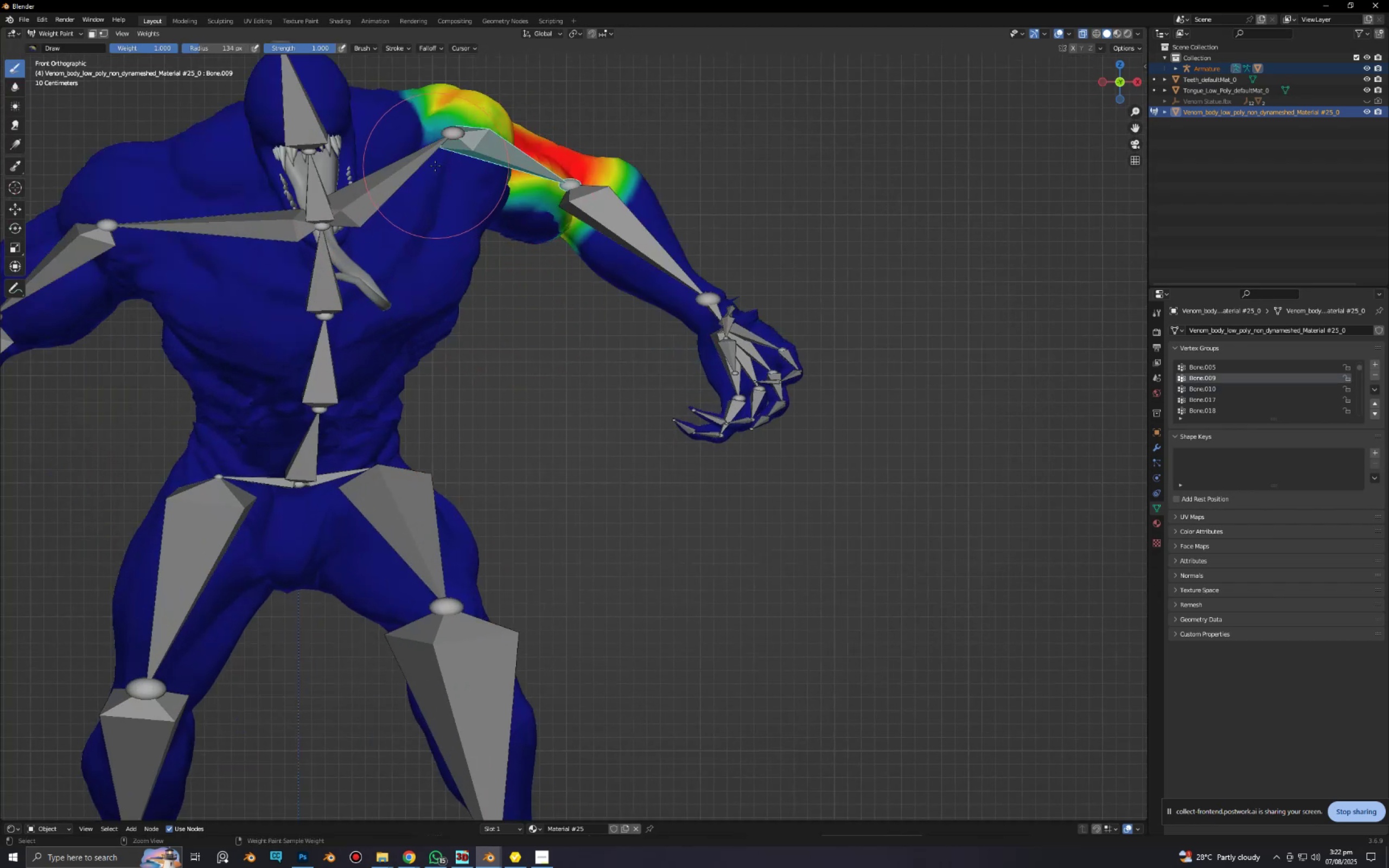 
left_click([434, 166])
 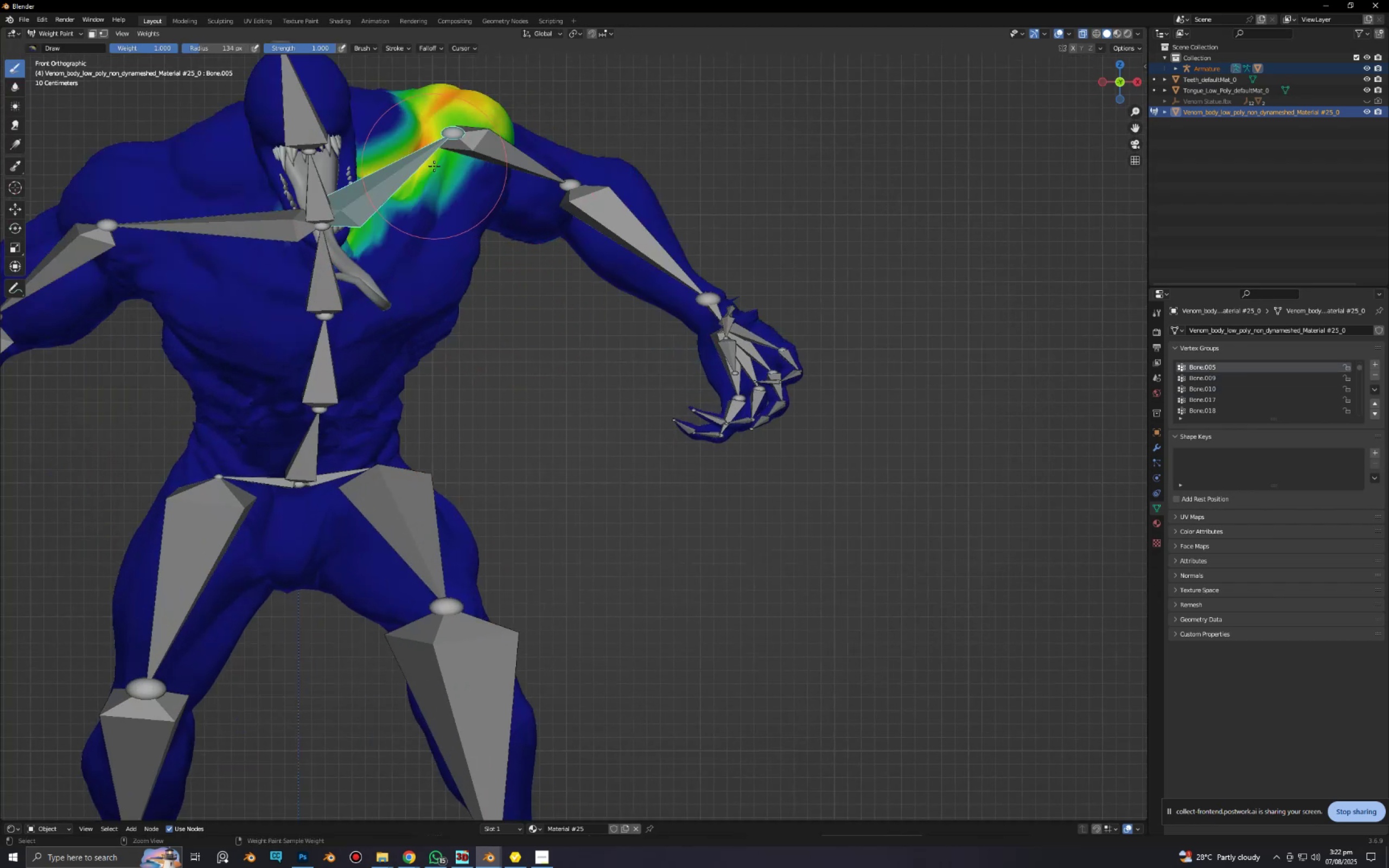 
hold_key(key=ControlLeft, duration=1.53)
left_click([339, 297])
 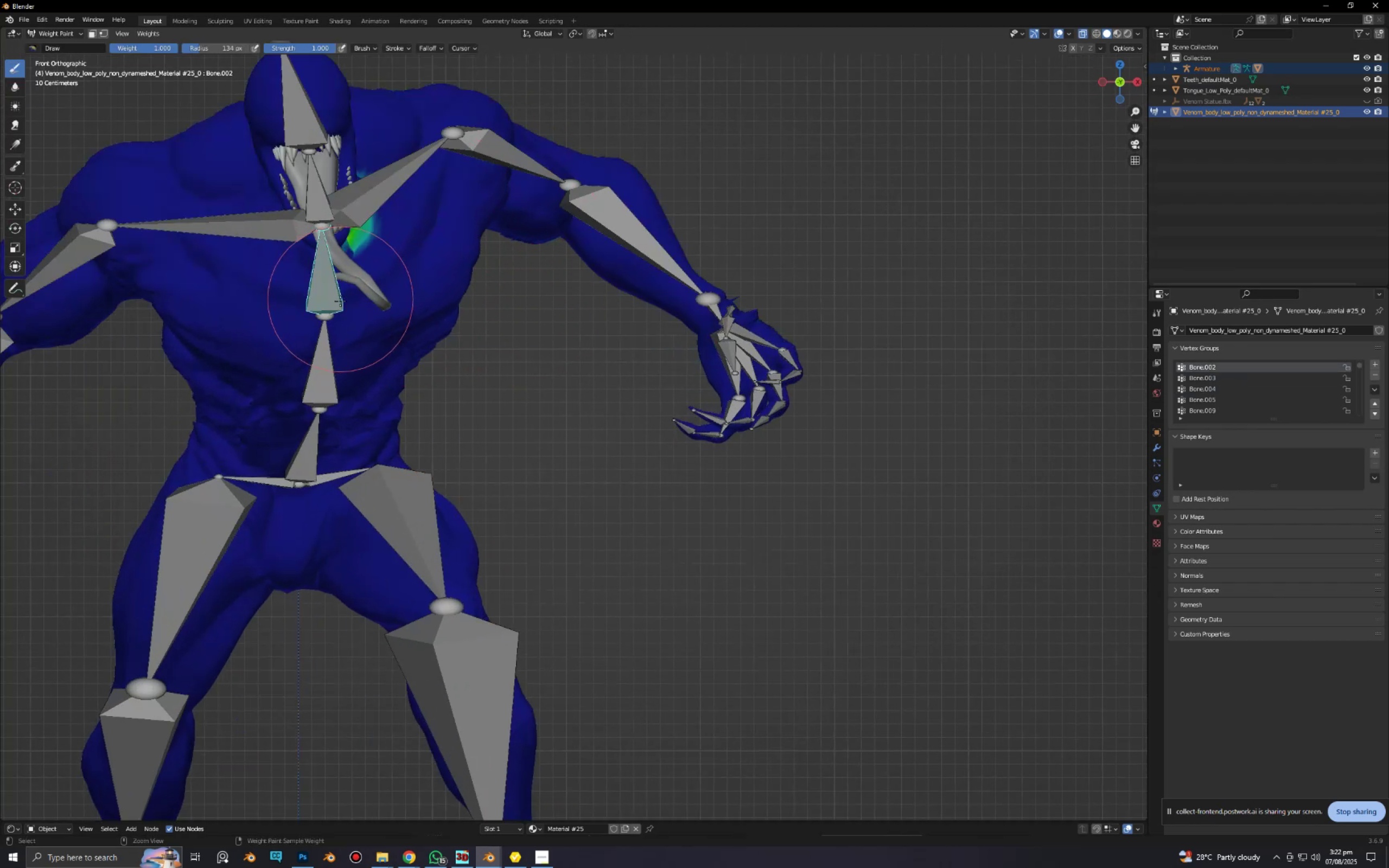 
hold_key(key=ControlLeft, duration=1.51)
left_click([333, 366])
 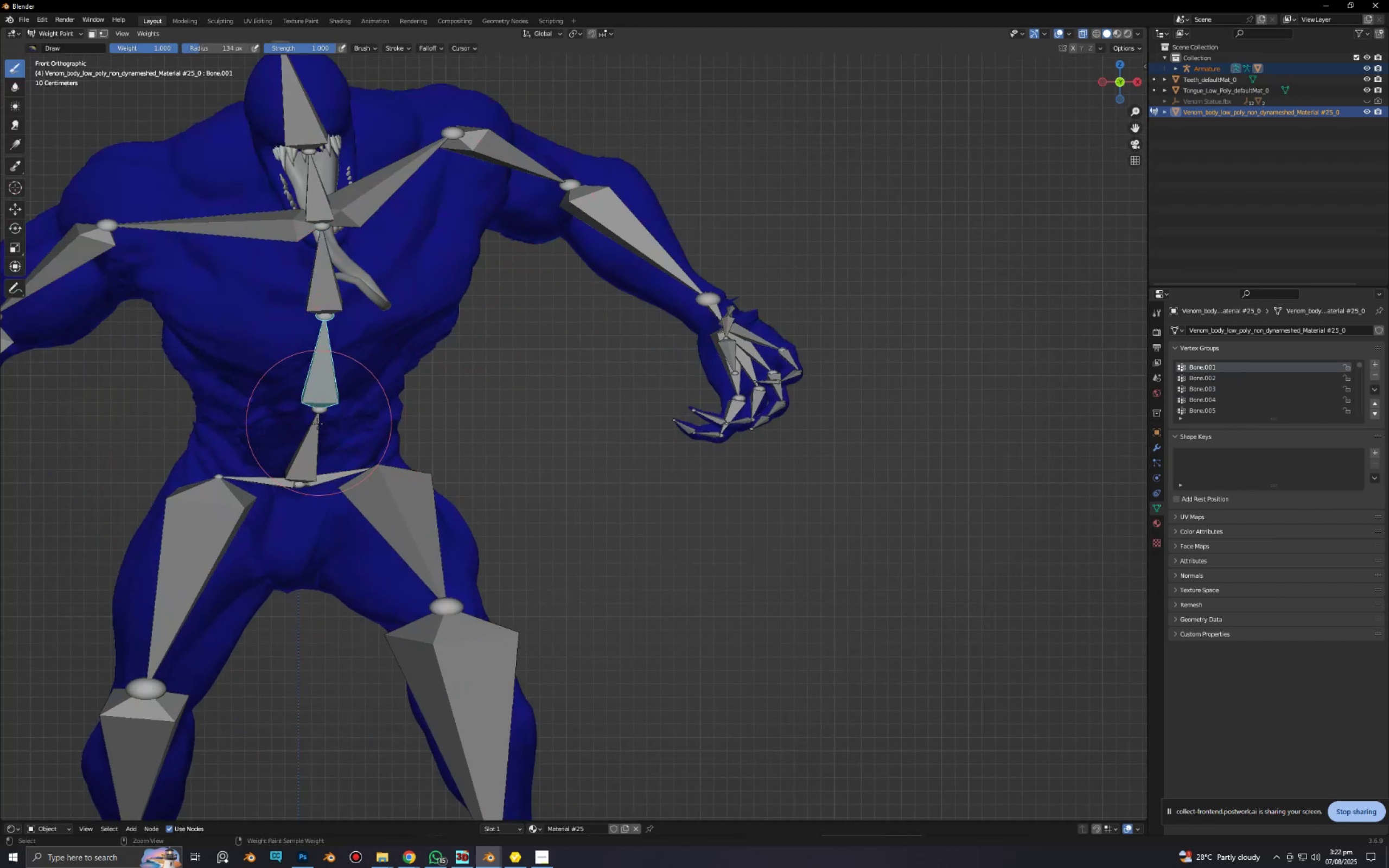 
hold_key(key=ControlLeft, duration=1.42)
left_click([352, 479])
 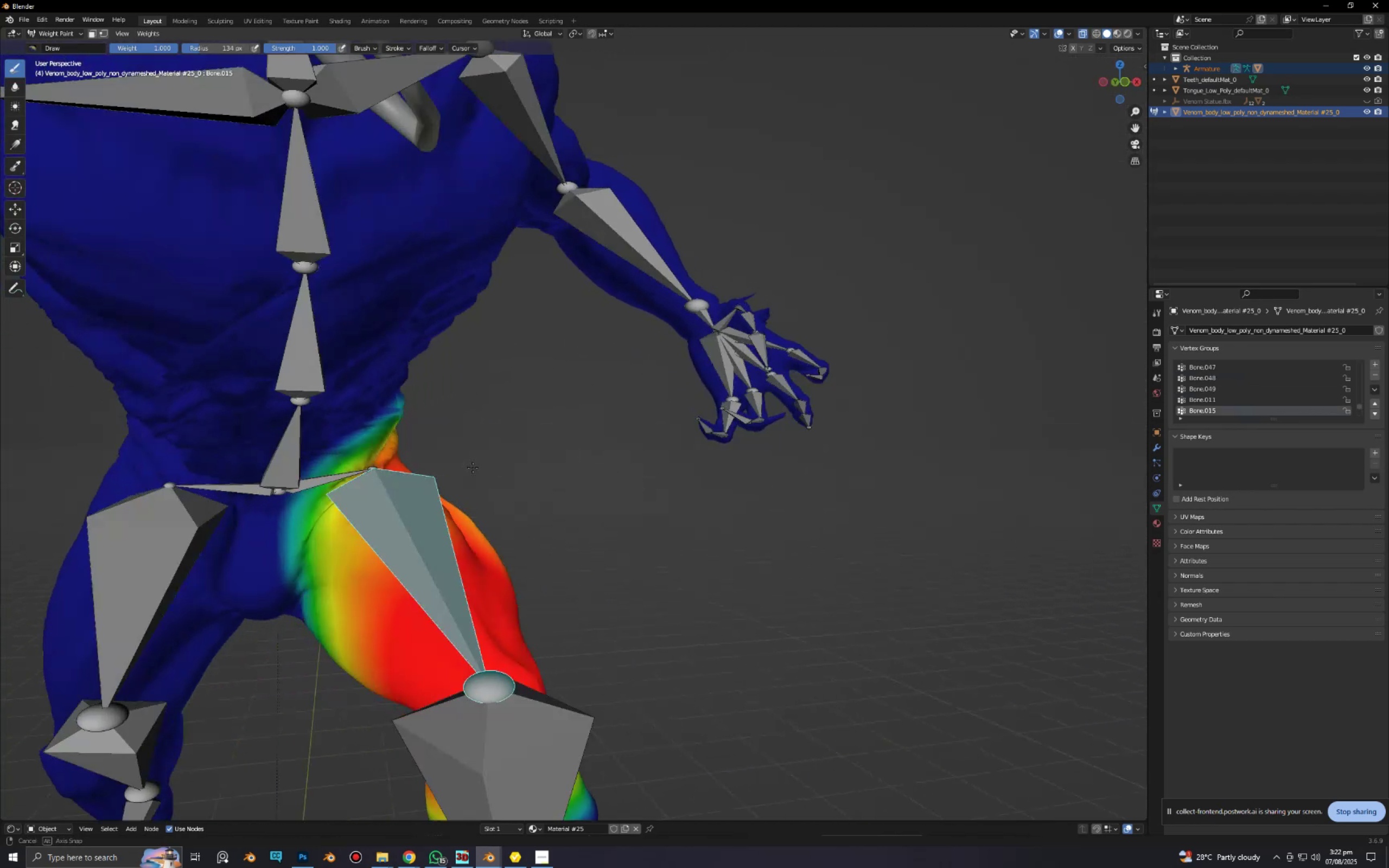 
scroll: coordinate [481, 468], scroll_direction: down, amount: 3.0
 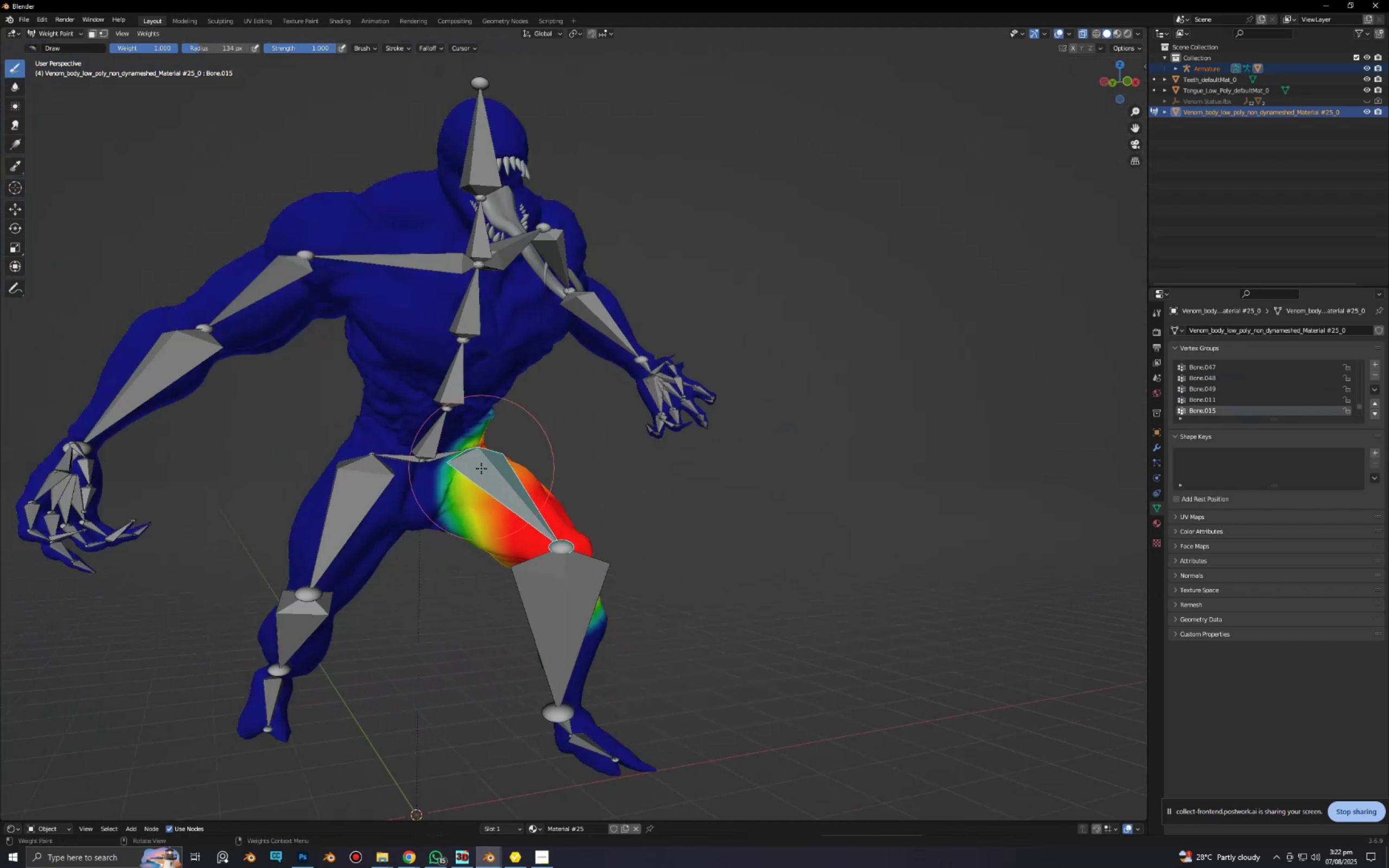 
hold_key(key=ShiftLeft, duration=0.46)
 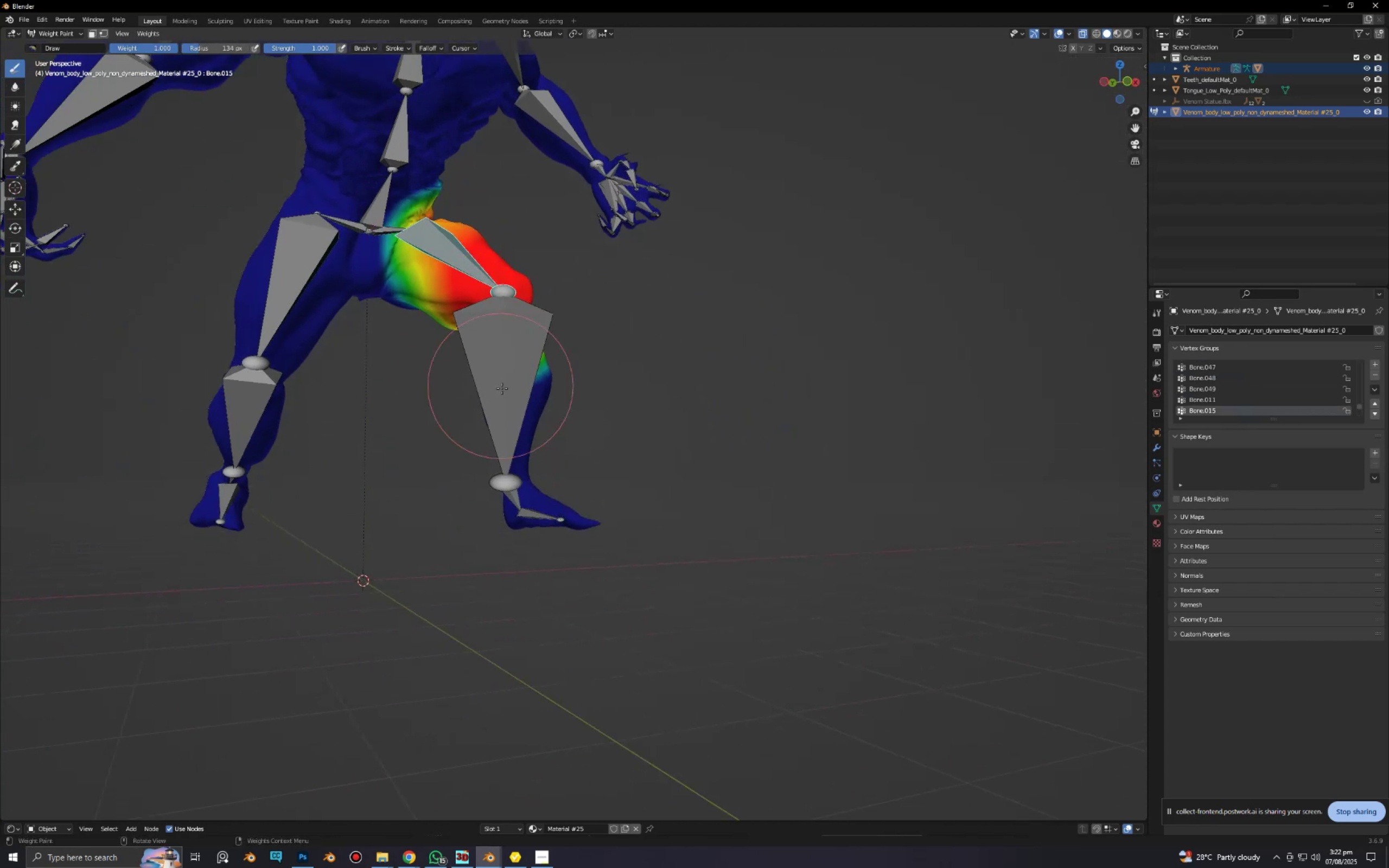 
hold_key(key=ControlLeft, duration=0.97)
left_click([502, 389])
 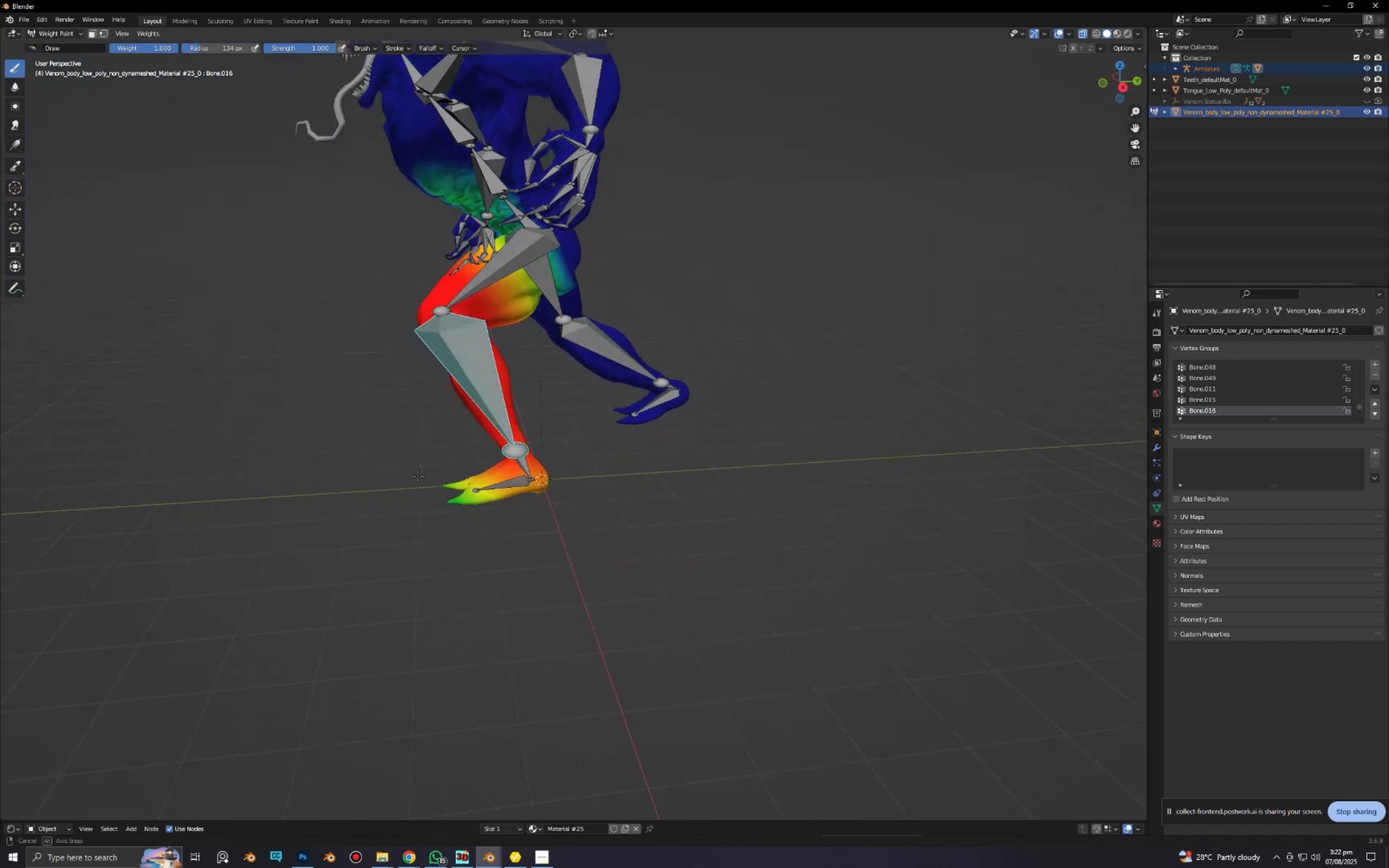 
key(R)
 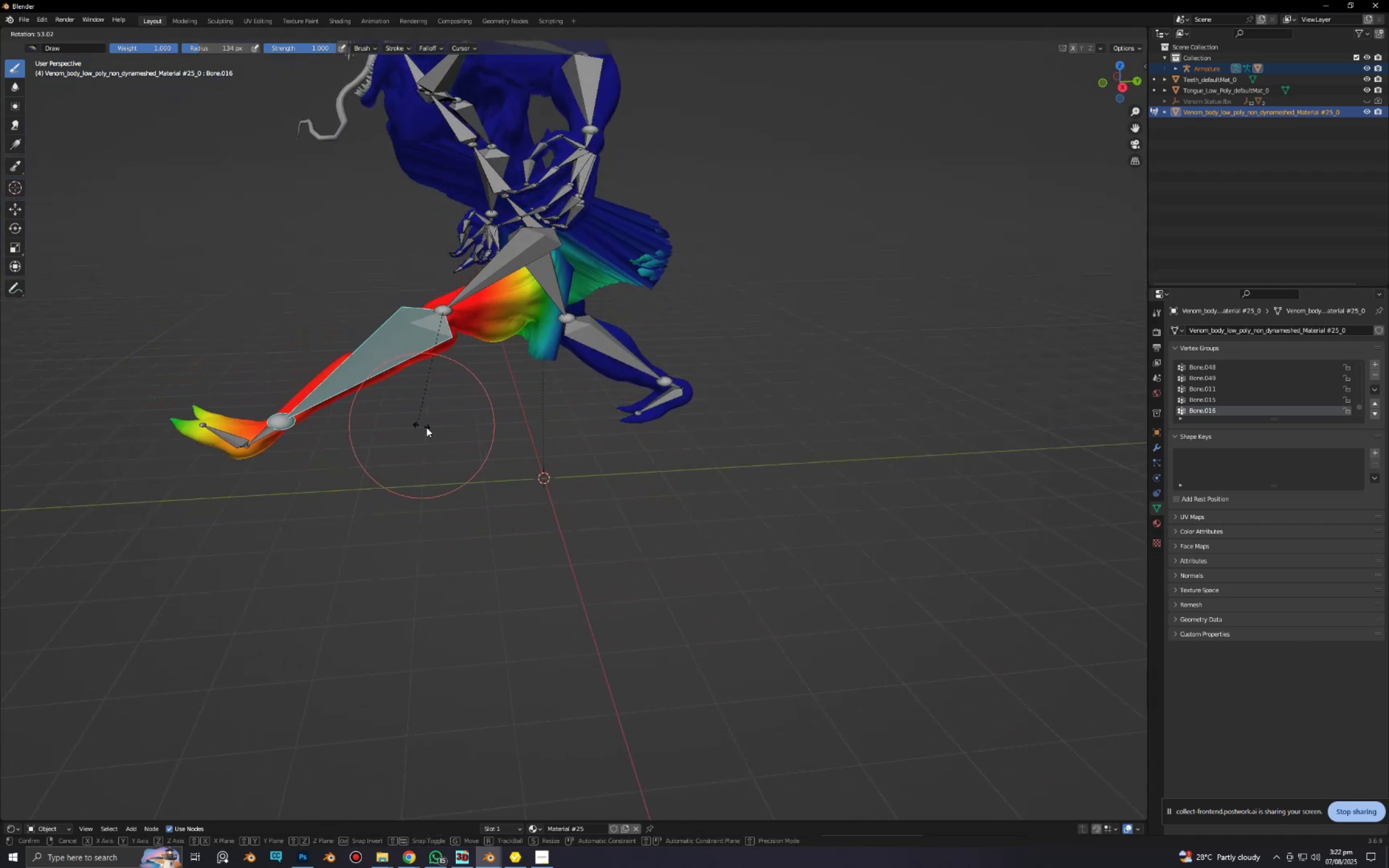 
wait(9.9)
 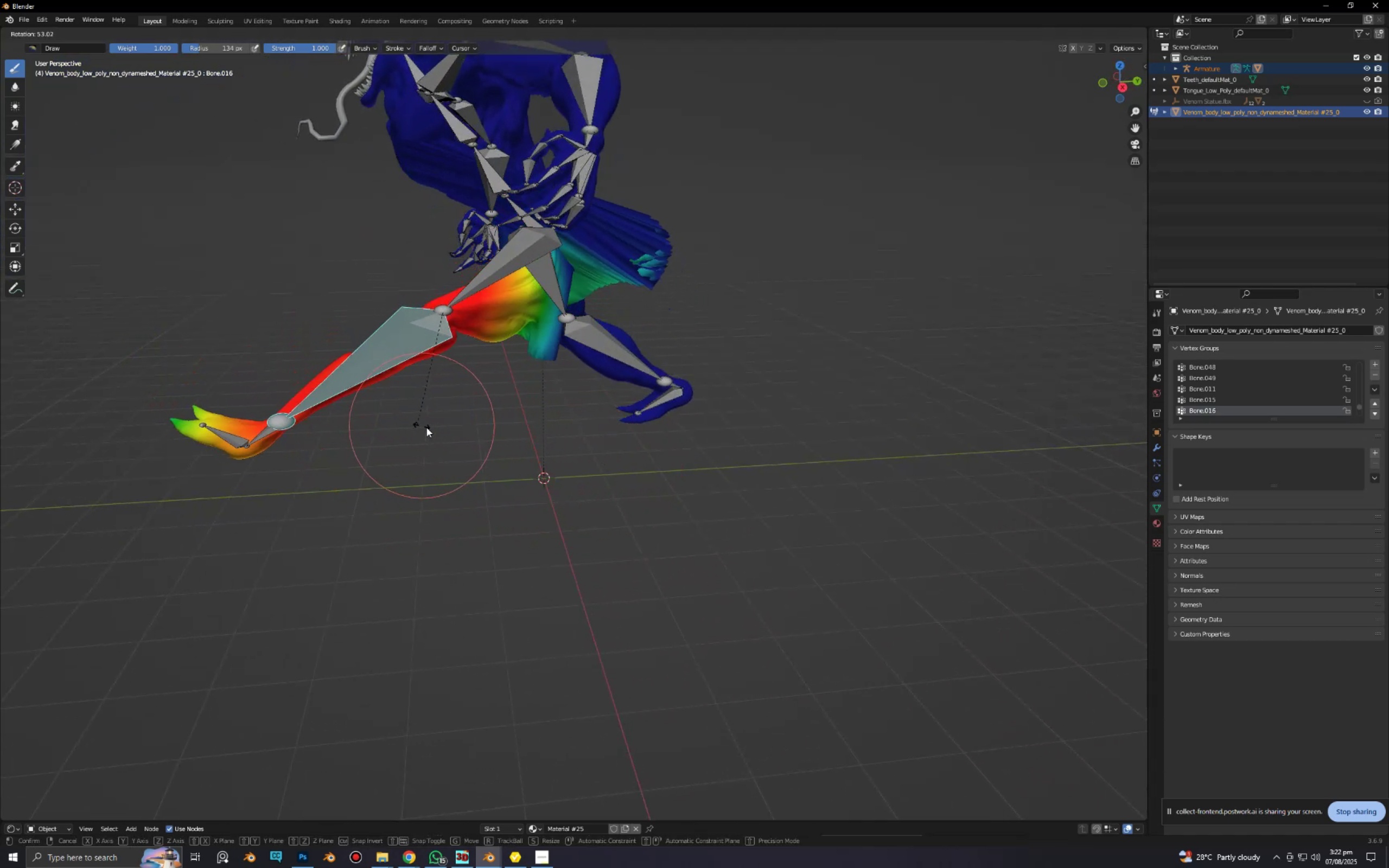 
right_click([472, 448])
 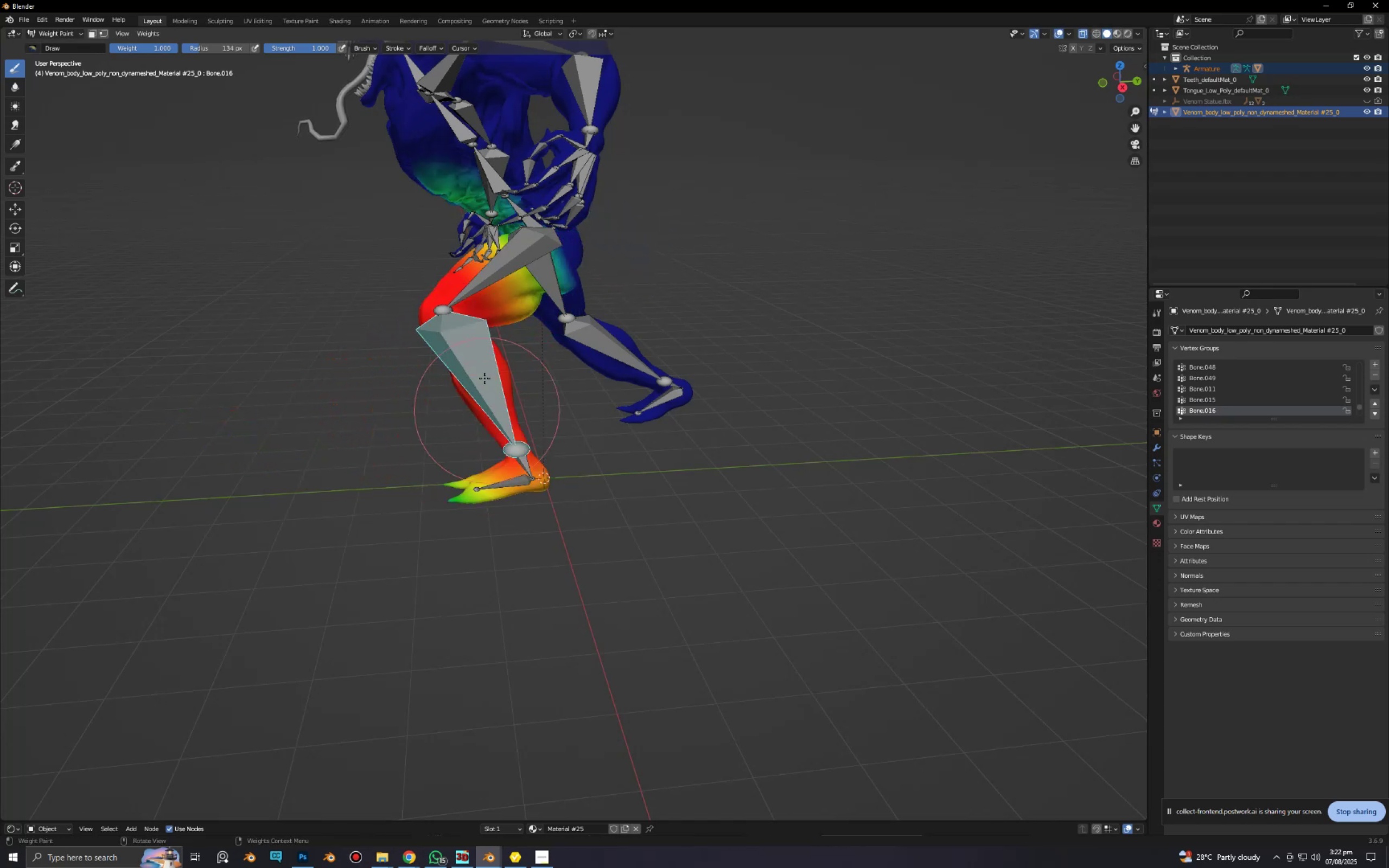 
scroll: coordinate [483, 346], scroll_direction: up, amount: 3.0
 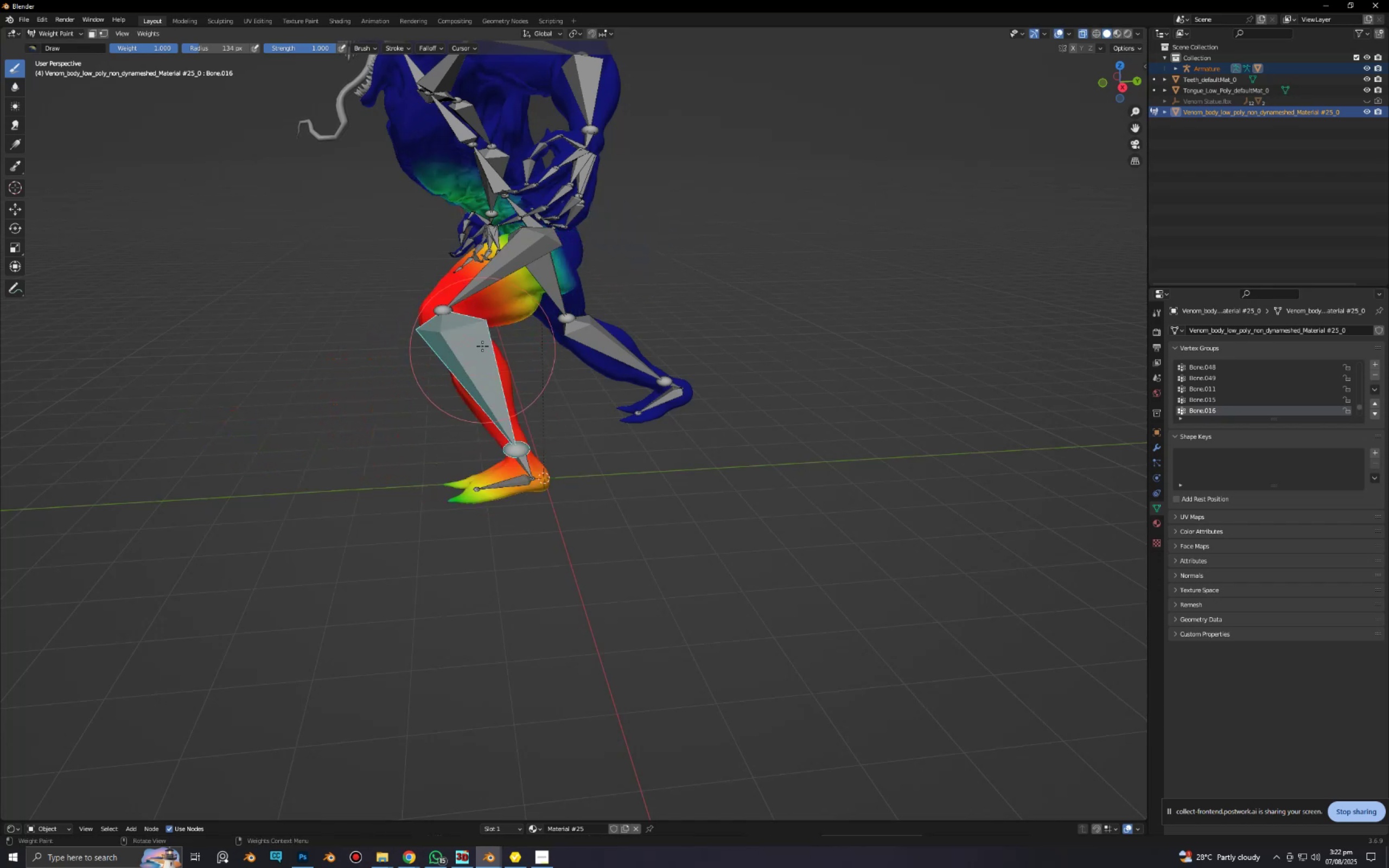 
hold_key(key=ShiftLeft, duration=0.49)
 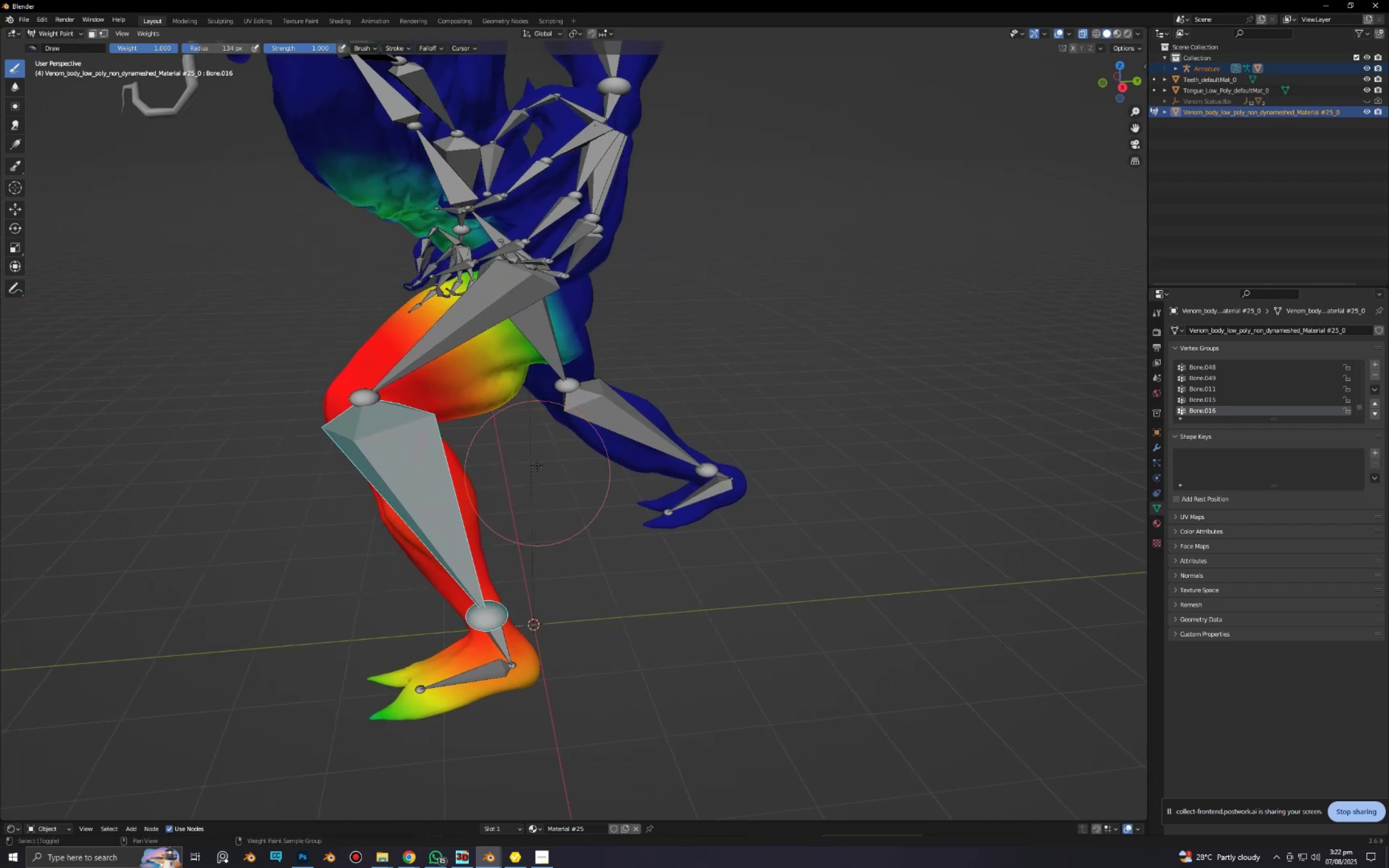 
scroll: coordinate [453, 341], scroll_direction: up, amount: 2.0
 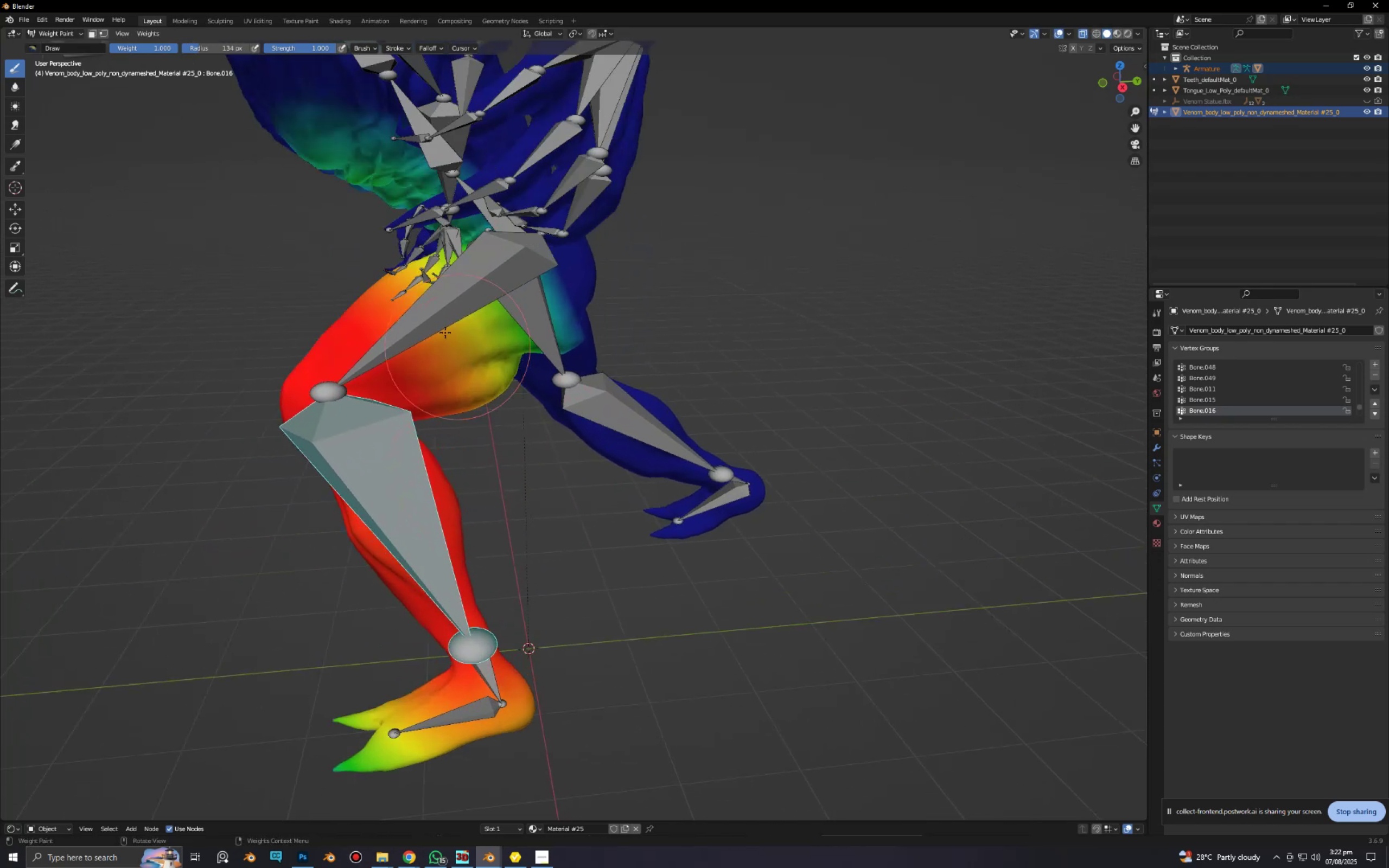 
hold_key(key=ShiftLeft, duration=0.42)
 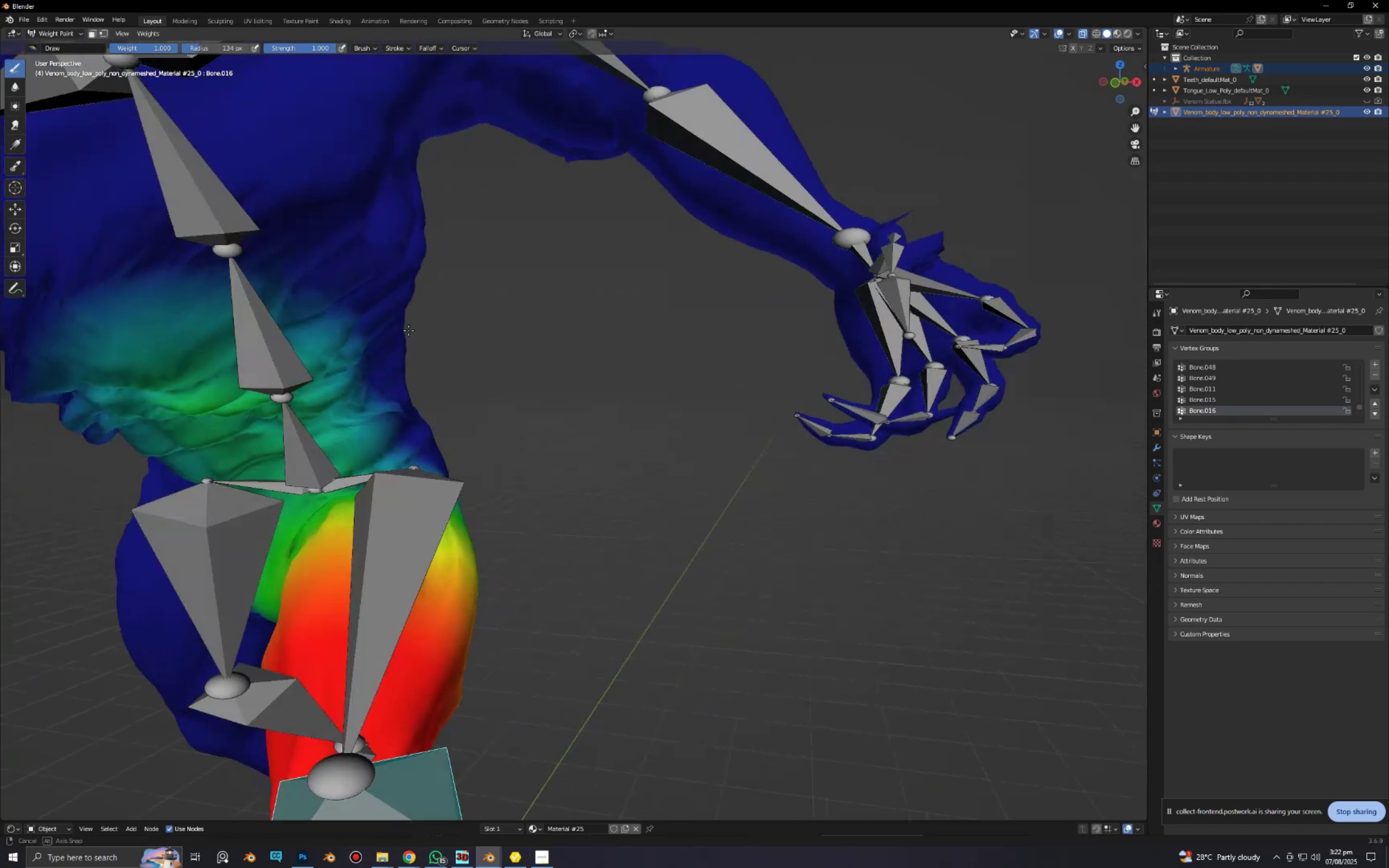 
scroll: coordinate [384, 328], scroll_direction: up, amount: 1.0
 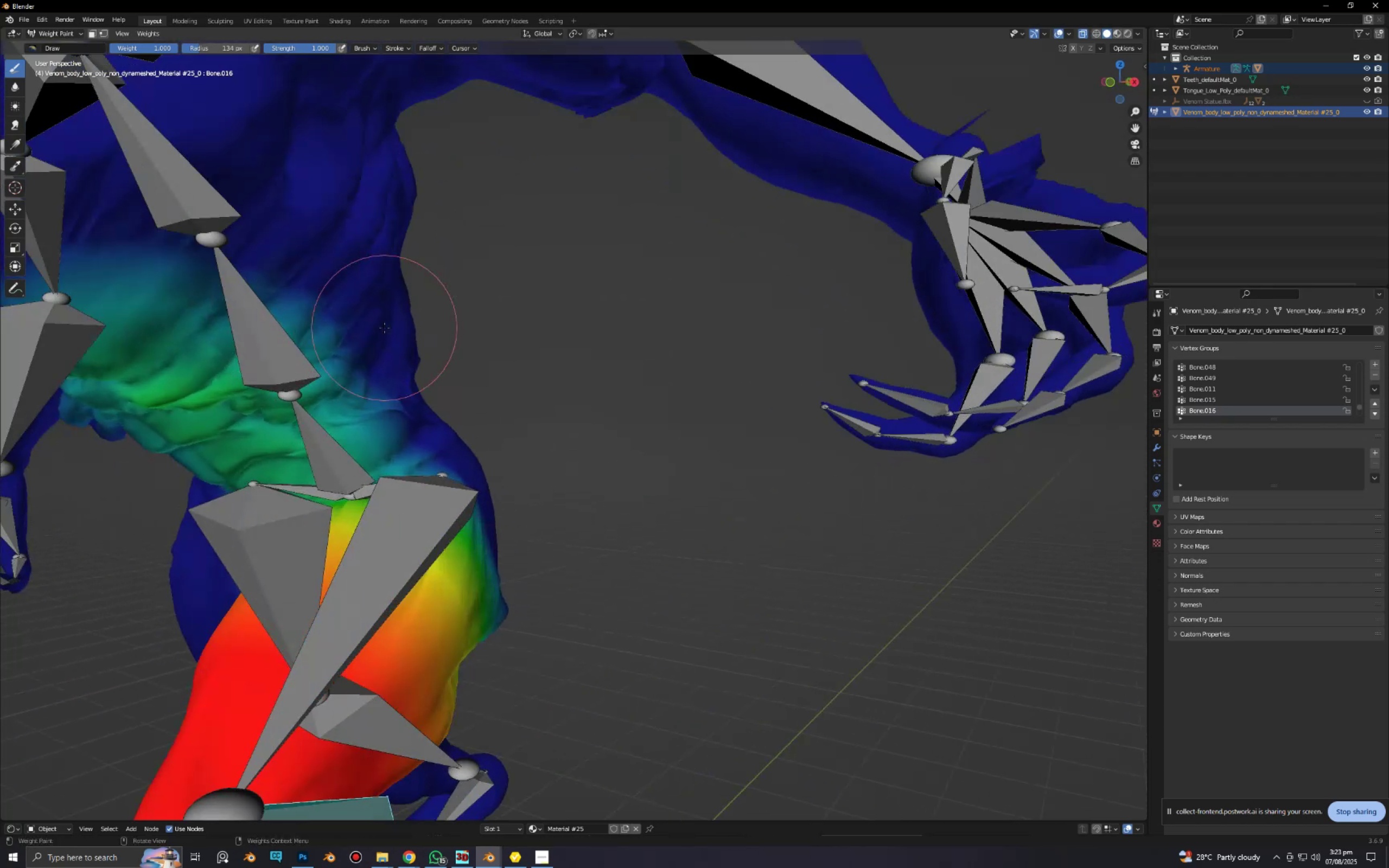 
hold_key(key=ShiftLeft, duration=0.44)
 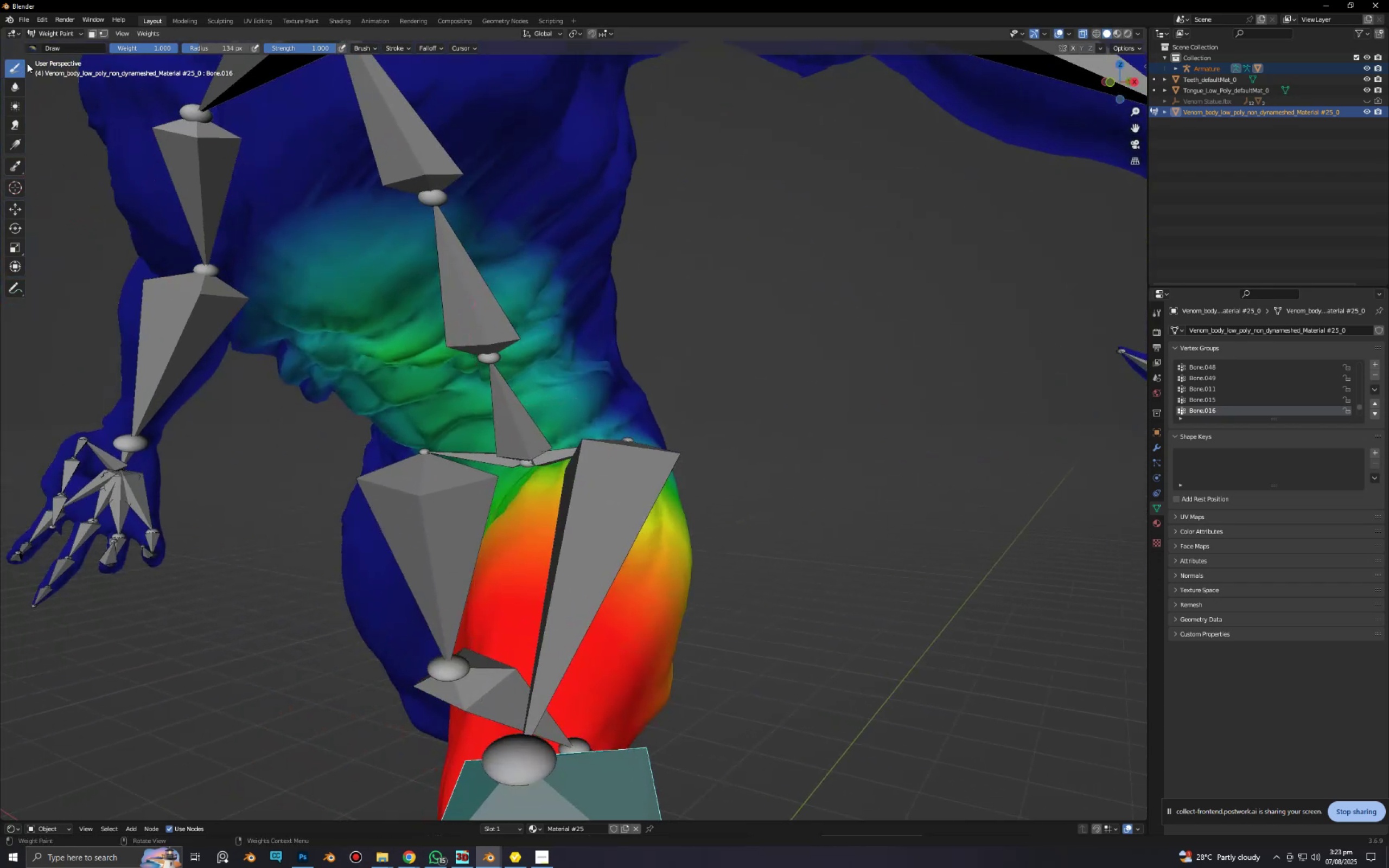 
left_click([30, 49])
 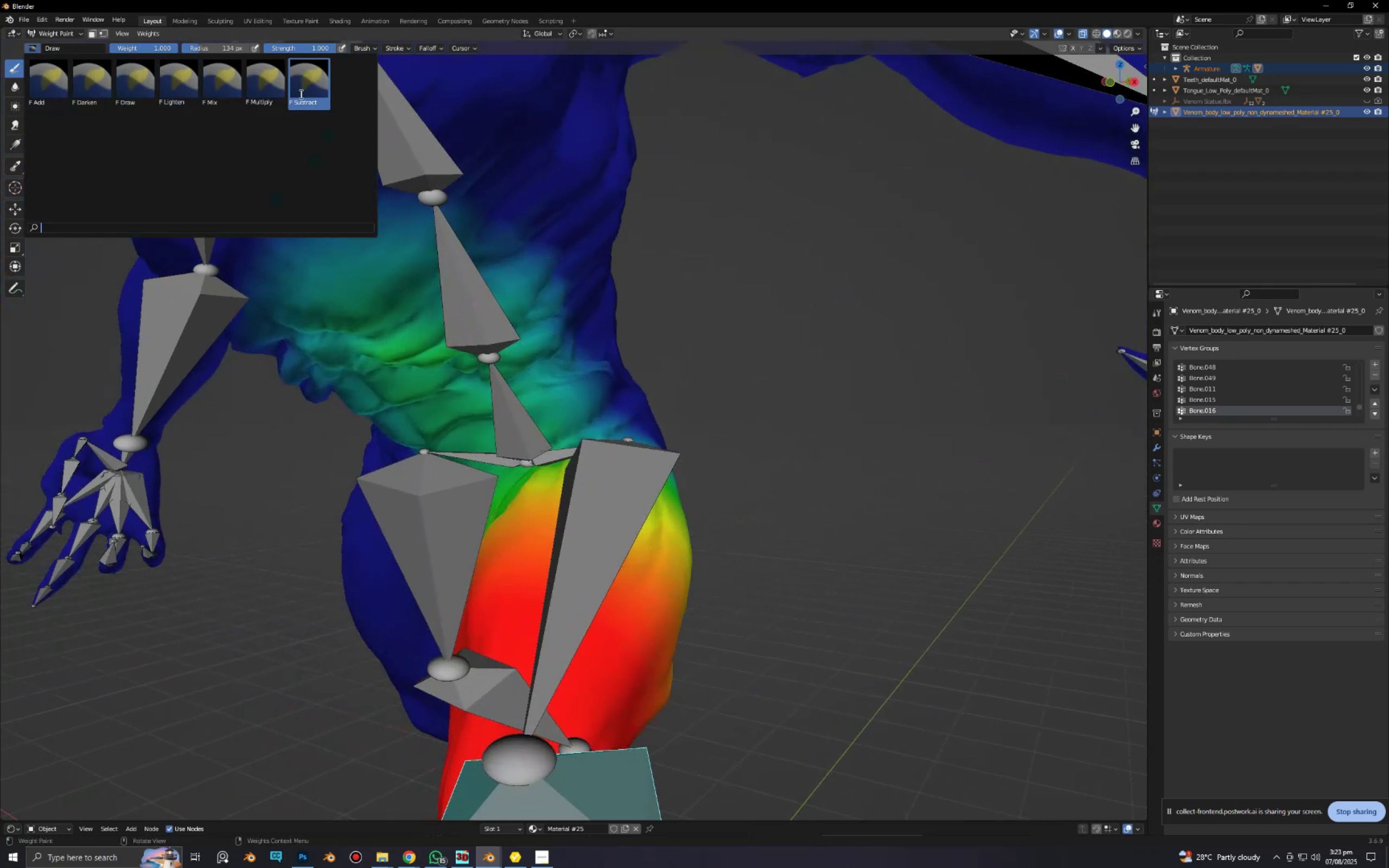 
left_click([303, 94])
 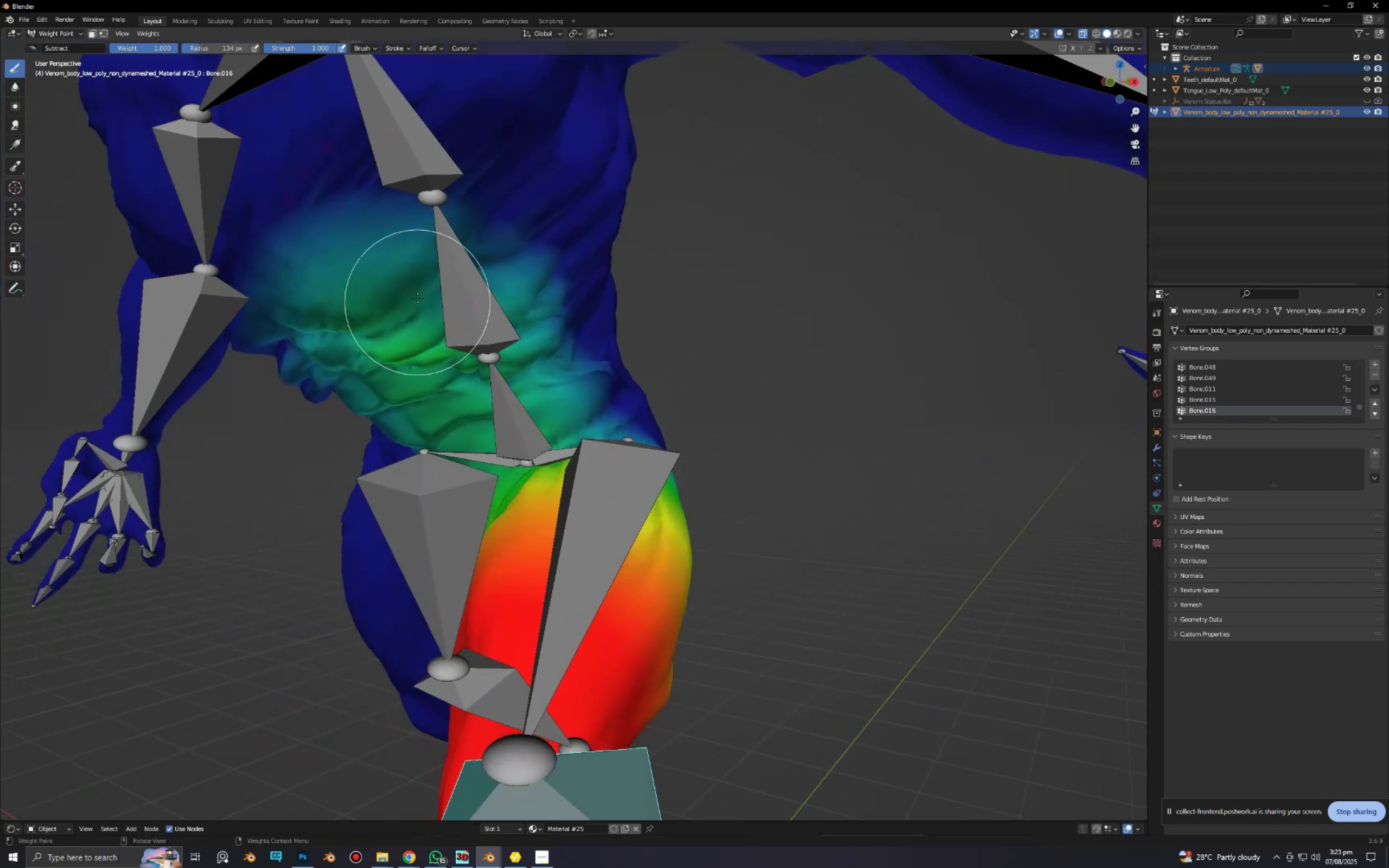 
left_click_drag(start_coordinate=[428, 197], to_coordinate=[309, 259])
 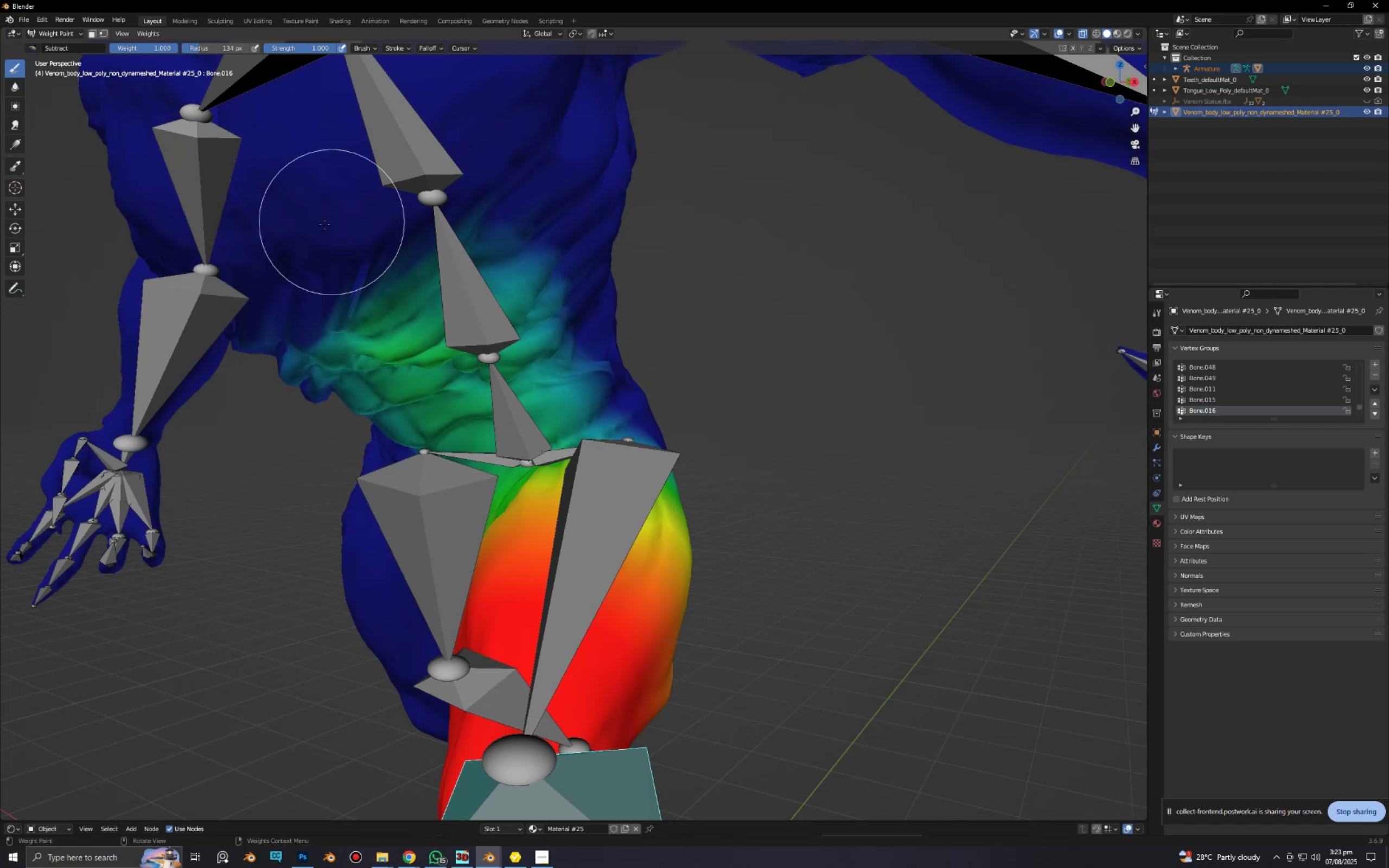 
scroll: coordinate [313, 239], scroll_direction: down, amount: 3.0
 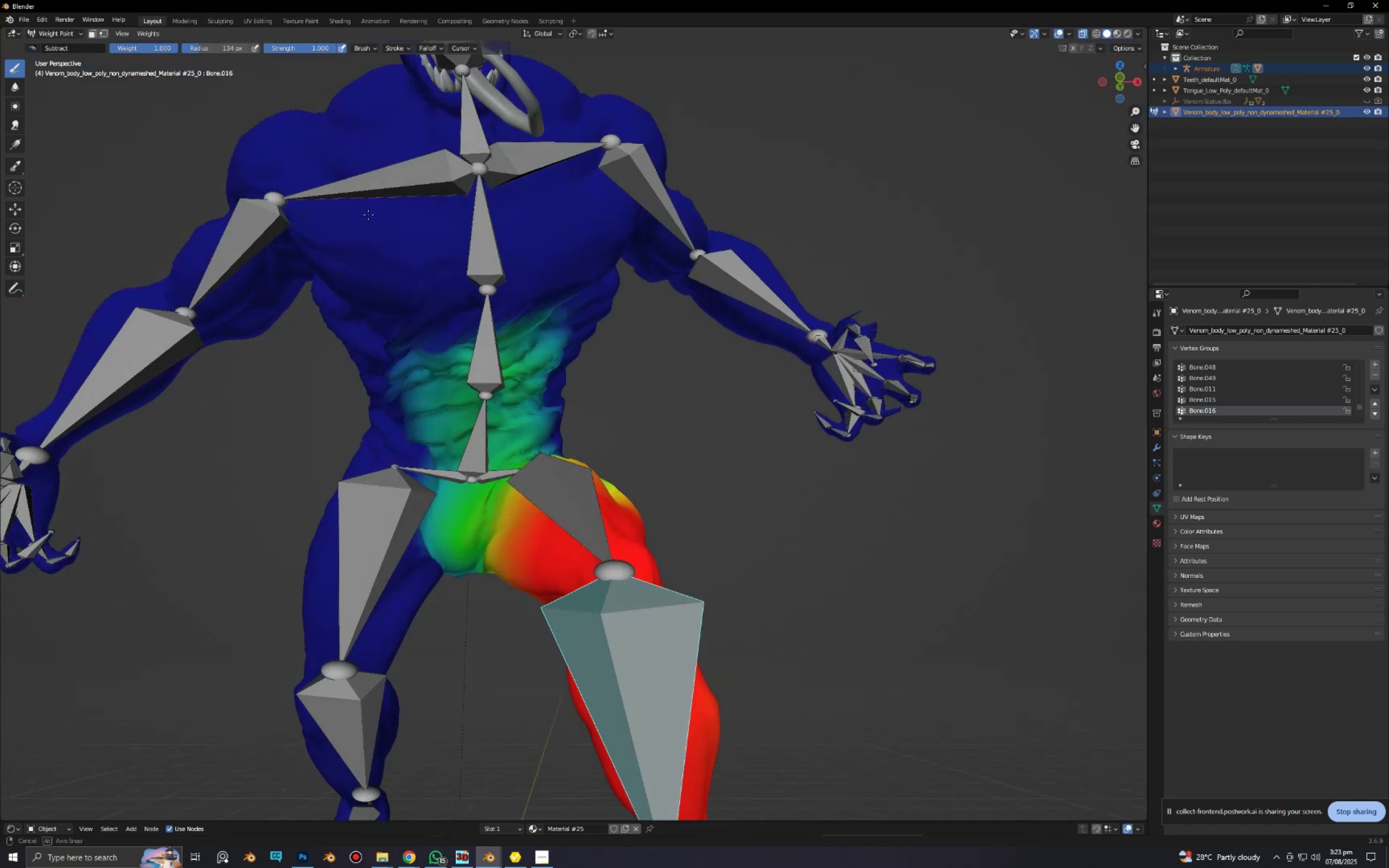 
scroll: coordinate [444, 334], scroll_direction: up, amount: 3.0
 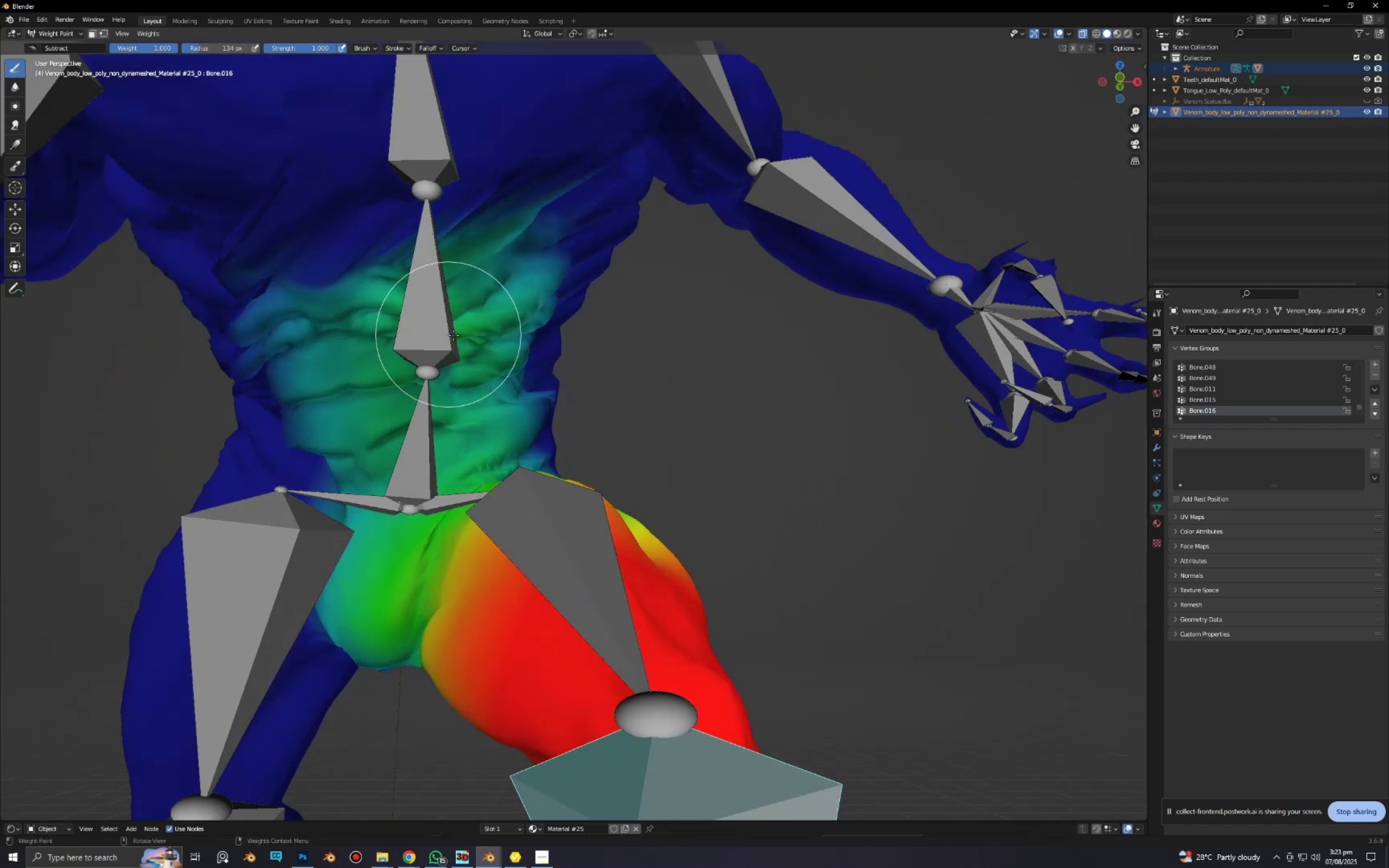 
key(Shift+ShiftLeft)
 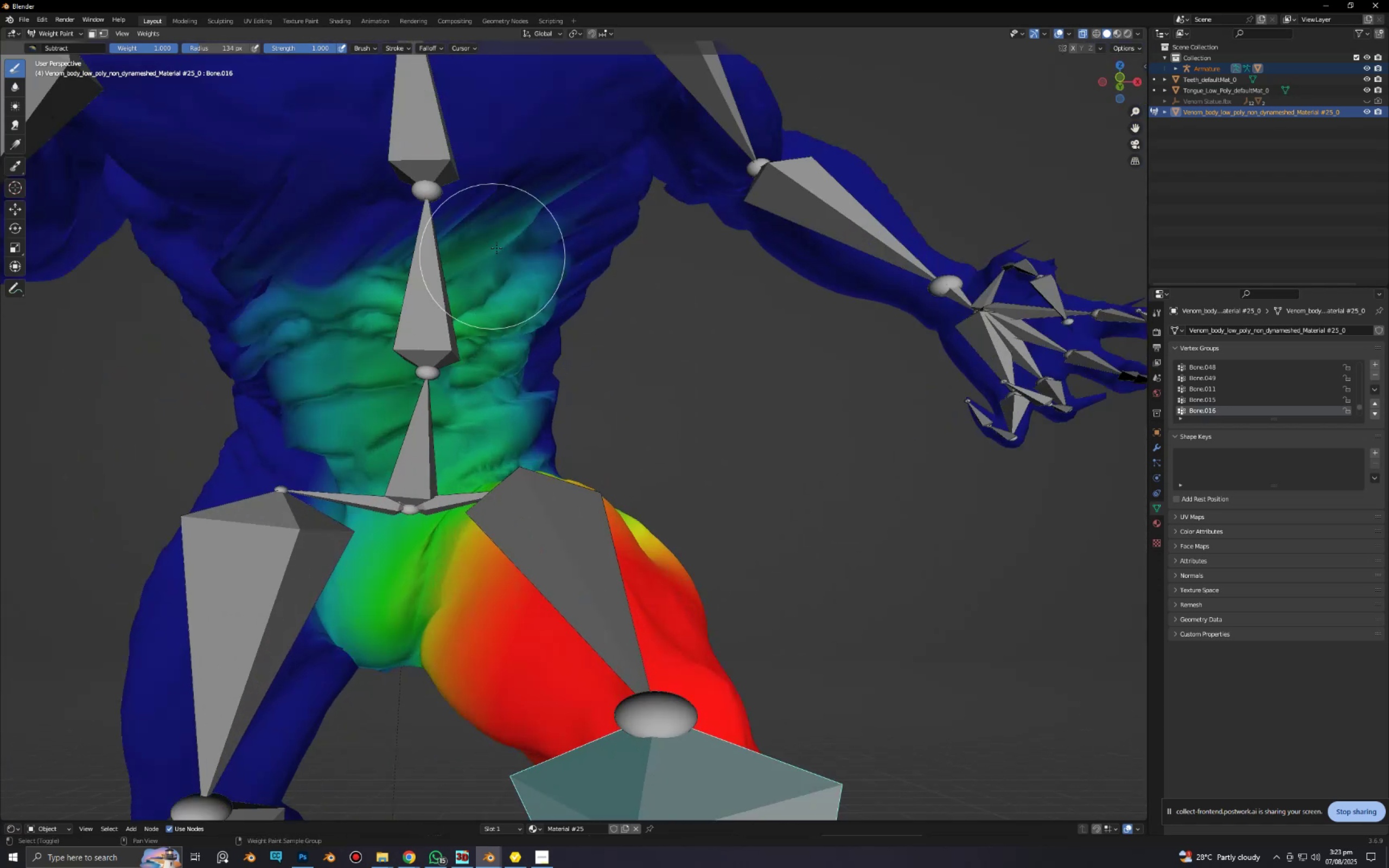 
left_click_drag(start_coordinate=[498, 210], to_coordinate=[466, 353])
 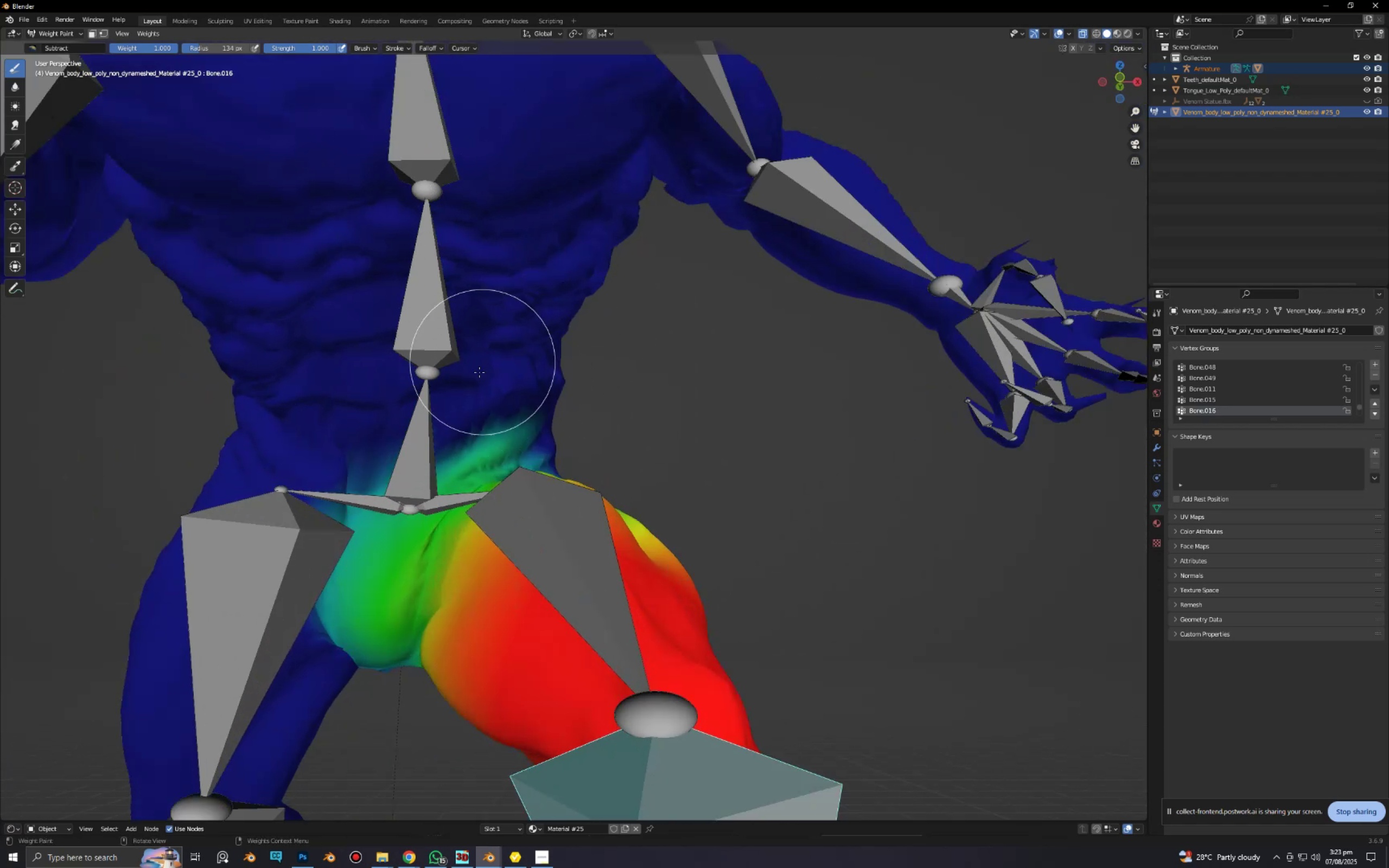 
scroll: coordinate [516, 402], scroll_direction: down, amount: 3.0
 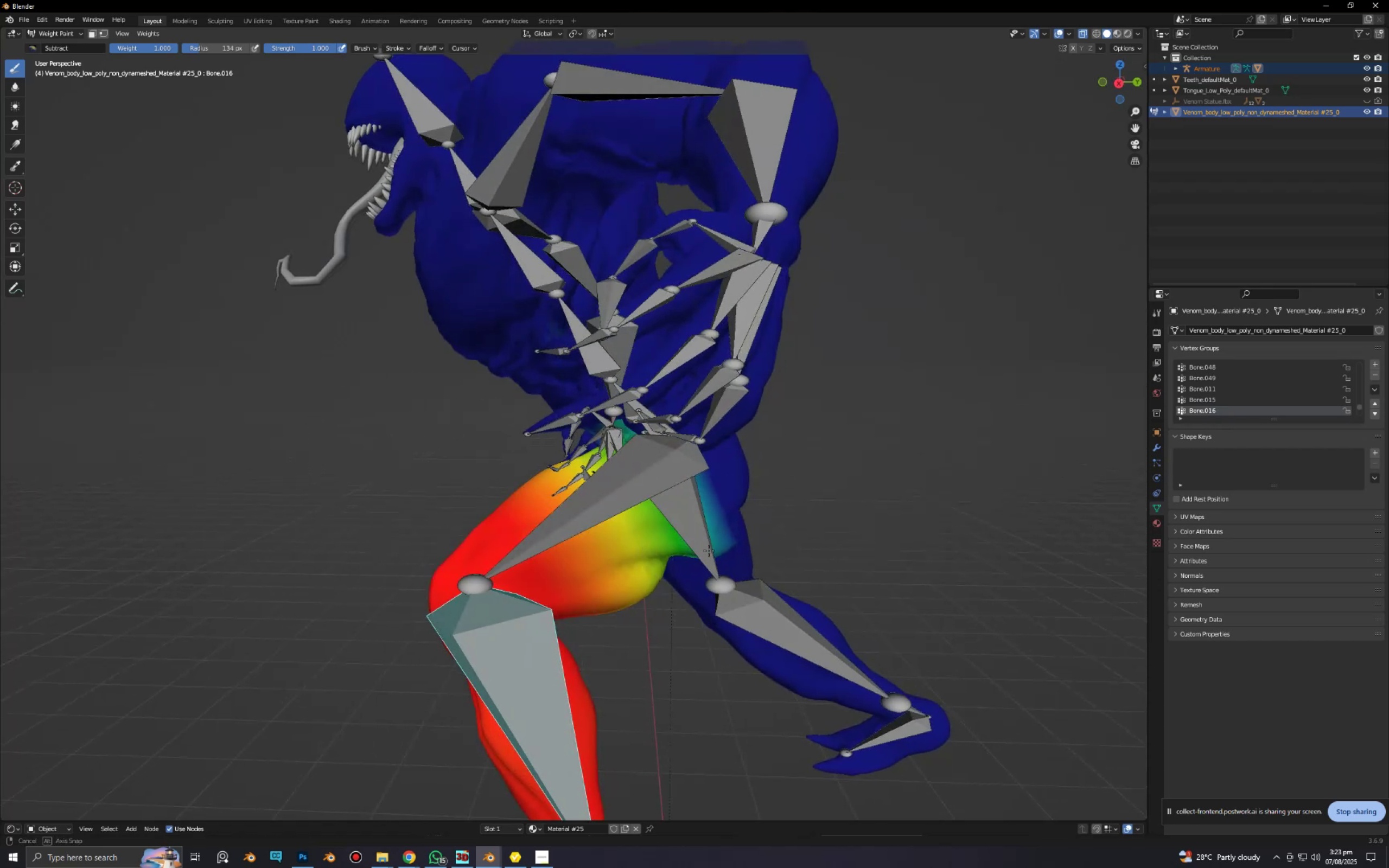 
scroll: coordinate [609, 480], scroll_direction: up, amount: 3.0
 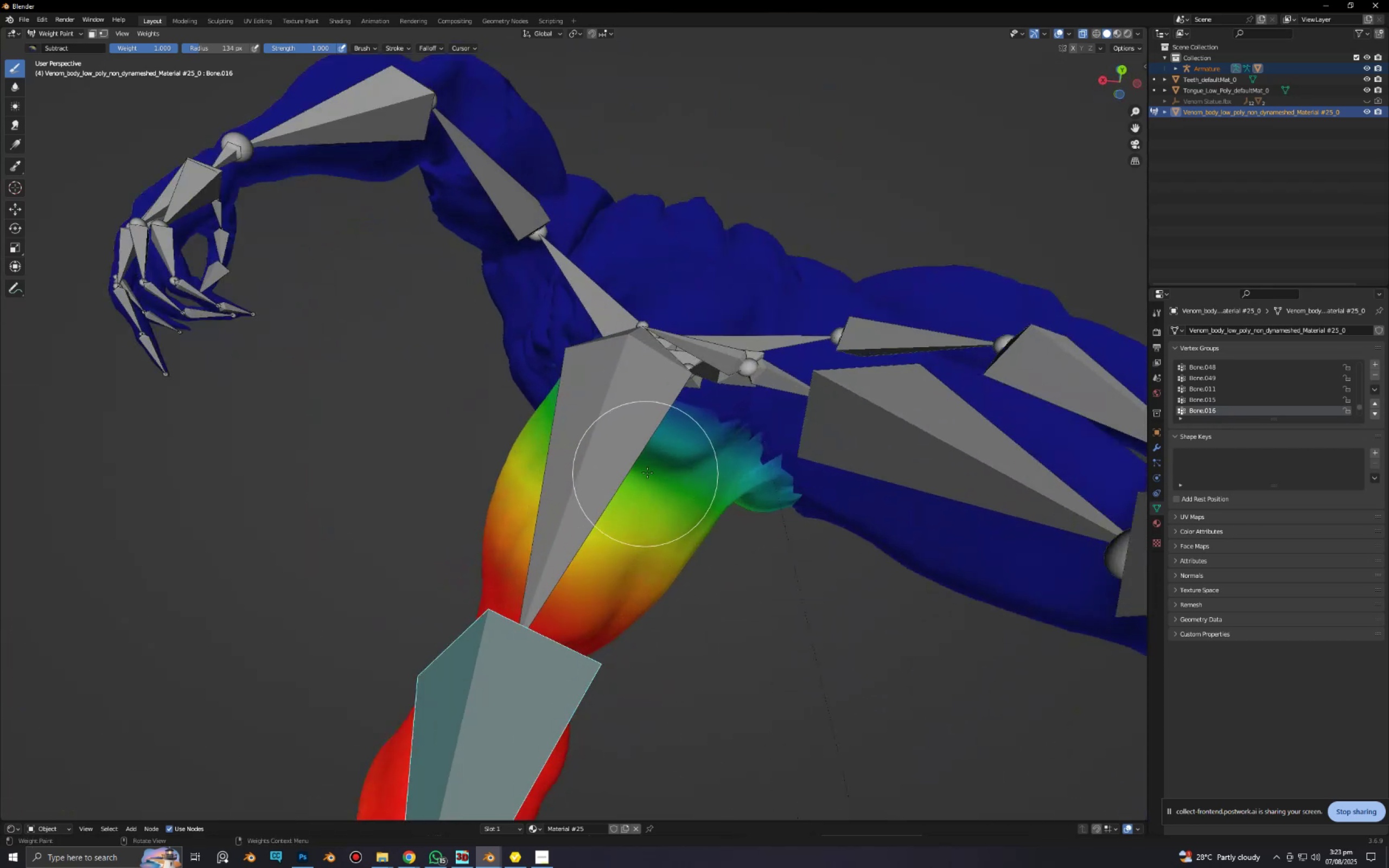 
hold_key(key=ShiftLeft, duration=0.49)
 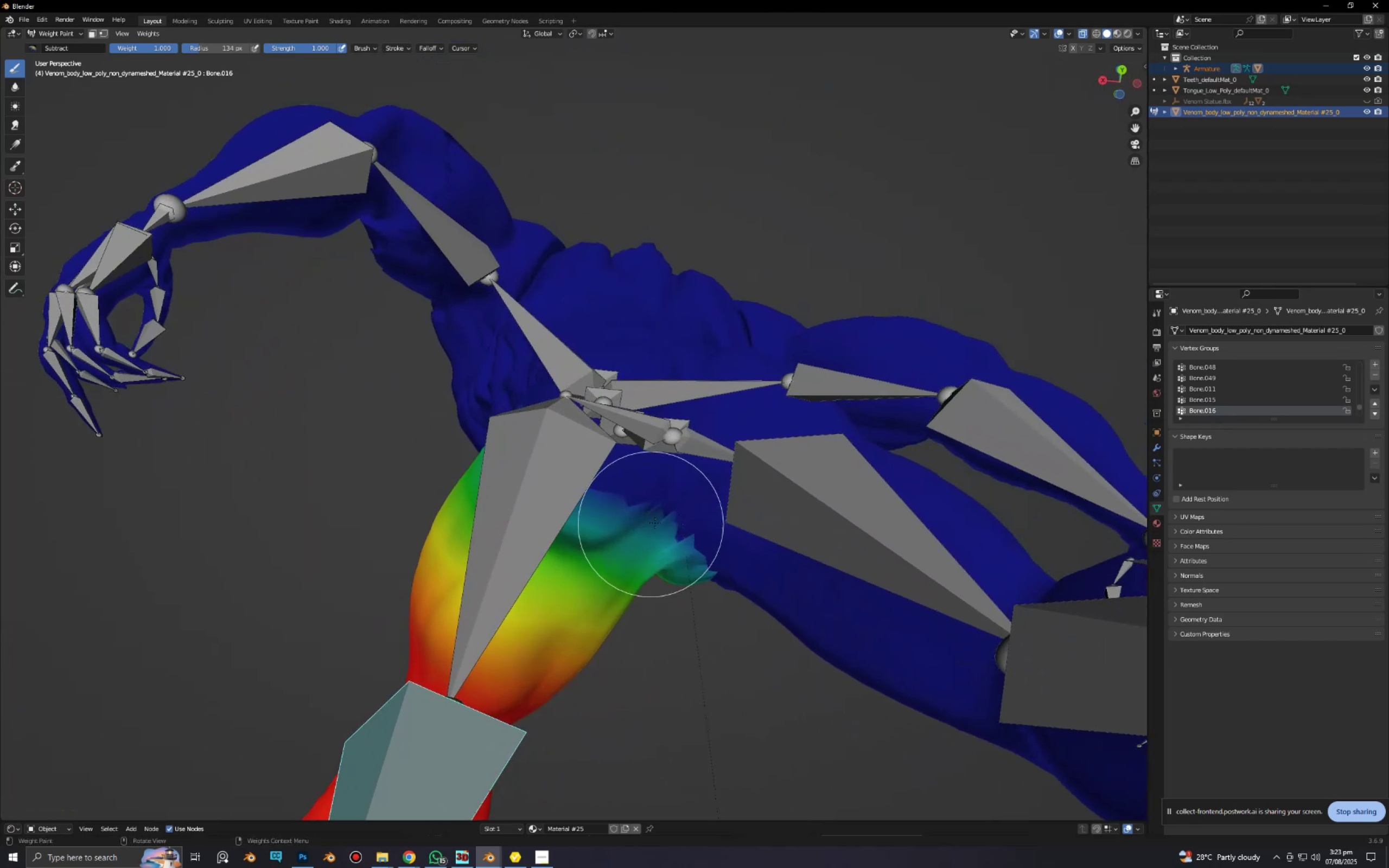 
key(Shift+F)
 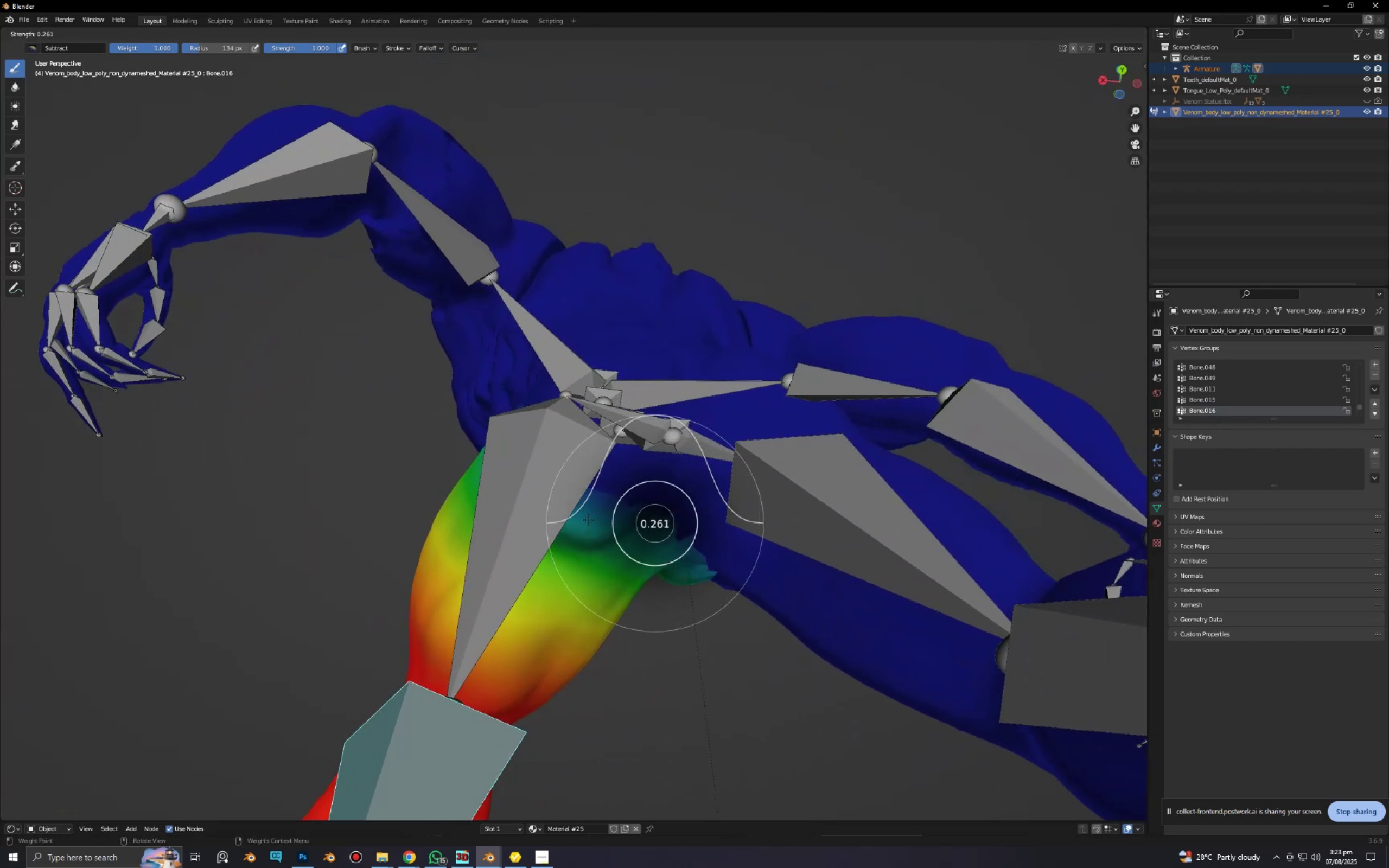 
left_click([582, 519])
 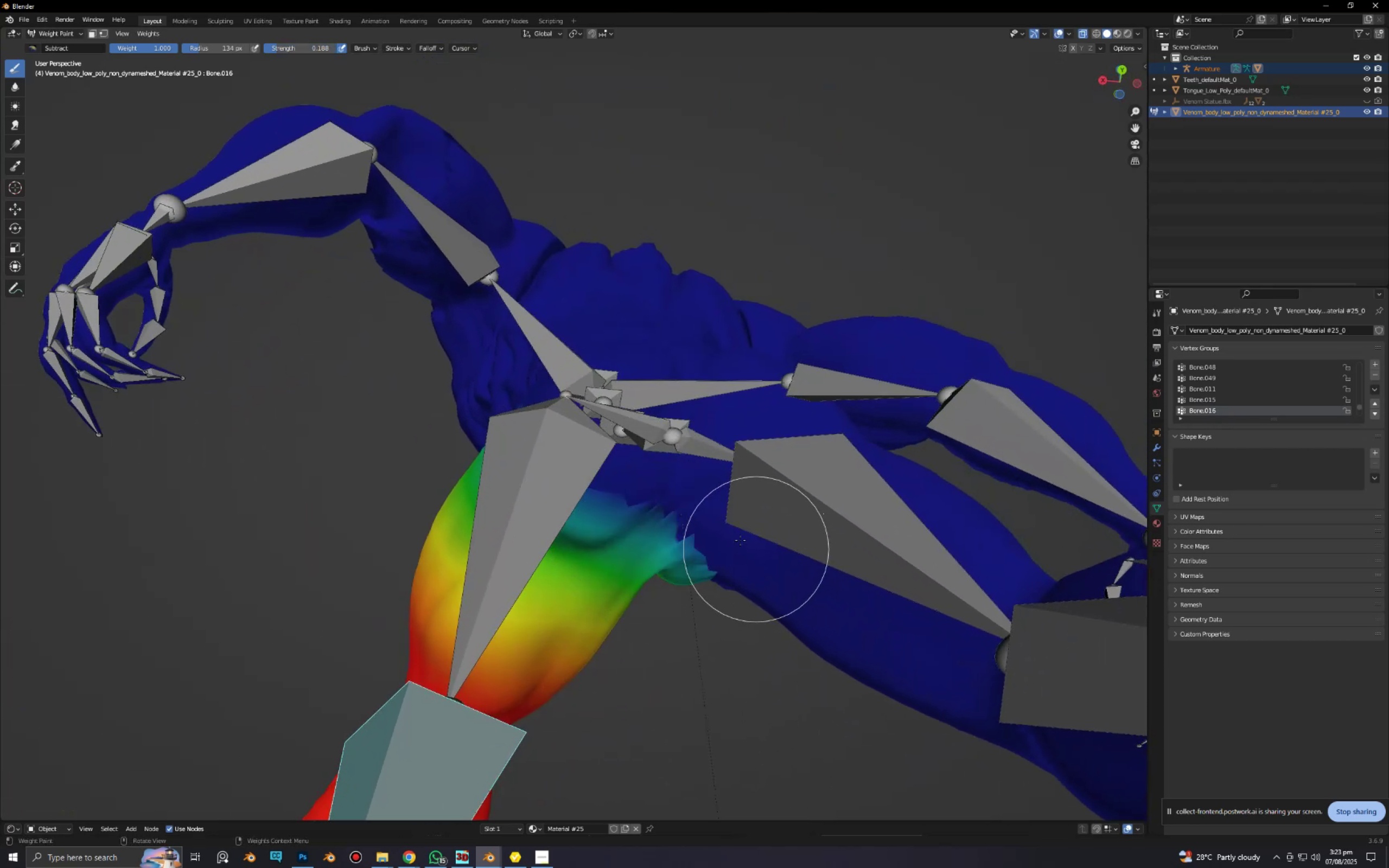 
left_click_drag(start_coordinate=[715, 528], to_coordinate=[726, 584])
 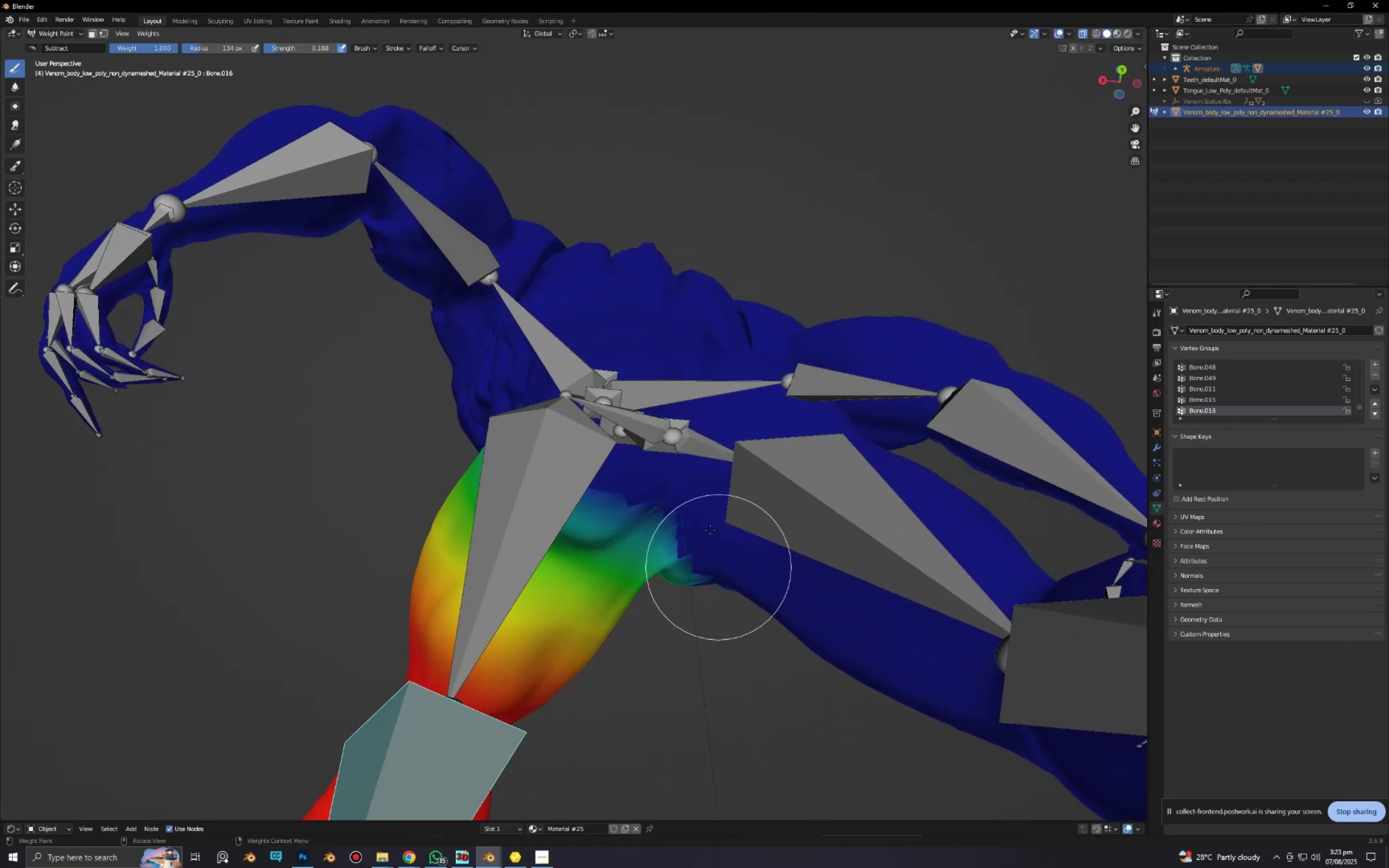 
left_click_drag(start_coordinate=[708, 521], to_coordinate=[717, 589])
 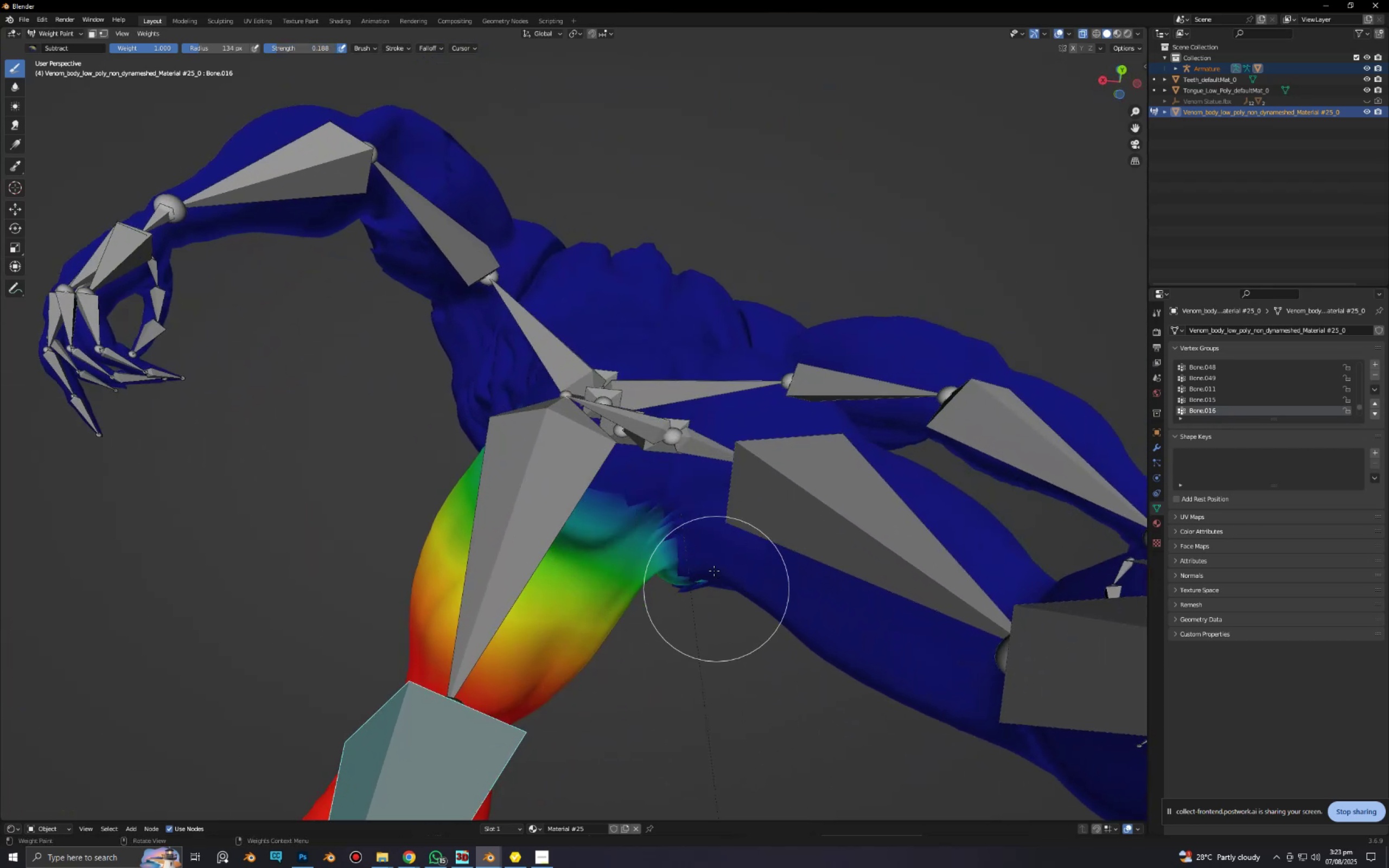 
left_click_drag(start_coordinate=[703, 536], to_coordinate=[707, 573])
 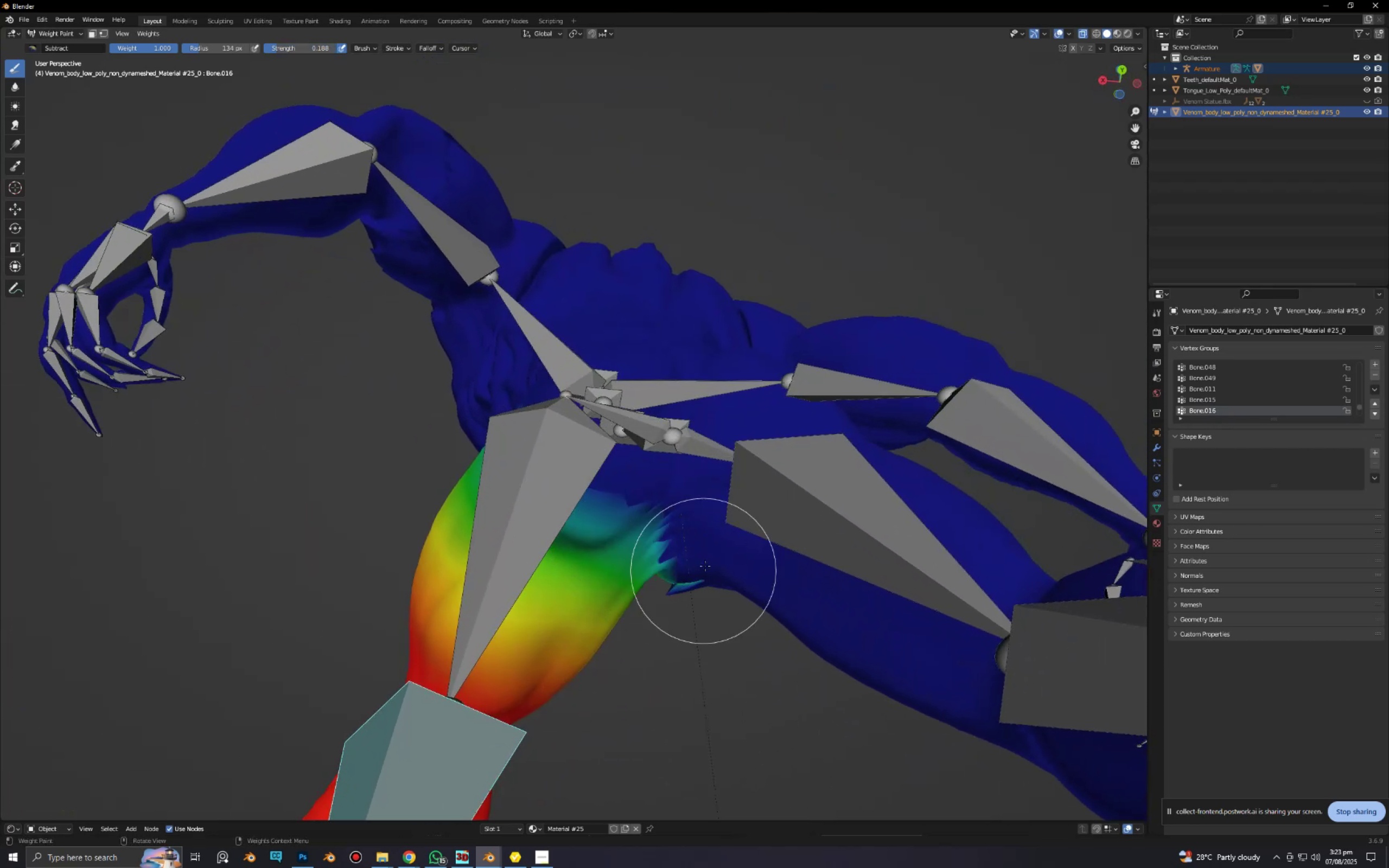 
left_click_drag(start_coordinate=[697, 537], to_coordinate=[708, 580])
 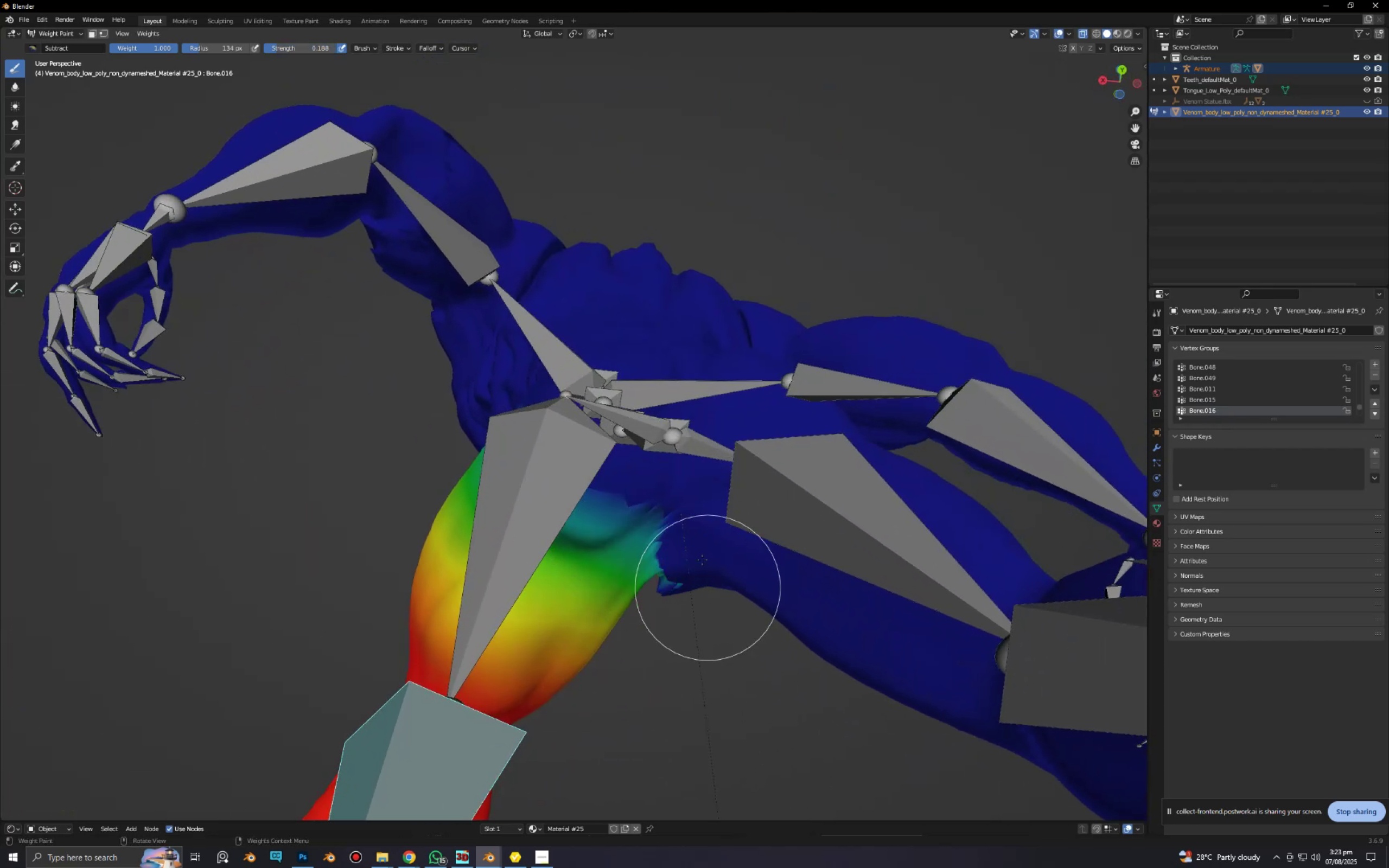 
left_click_drag(start_coordinate=[698, 547], to_coordinate=[698, 570])
 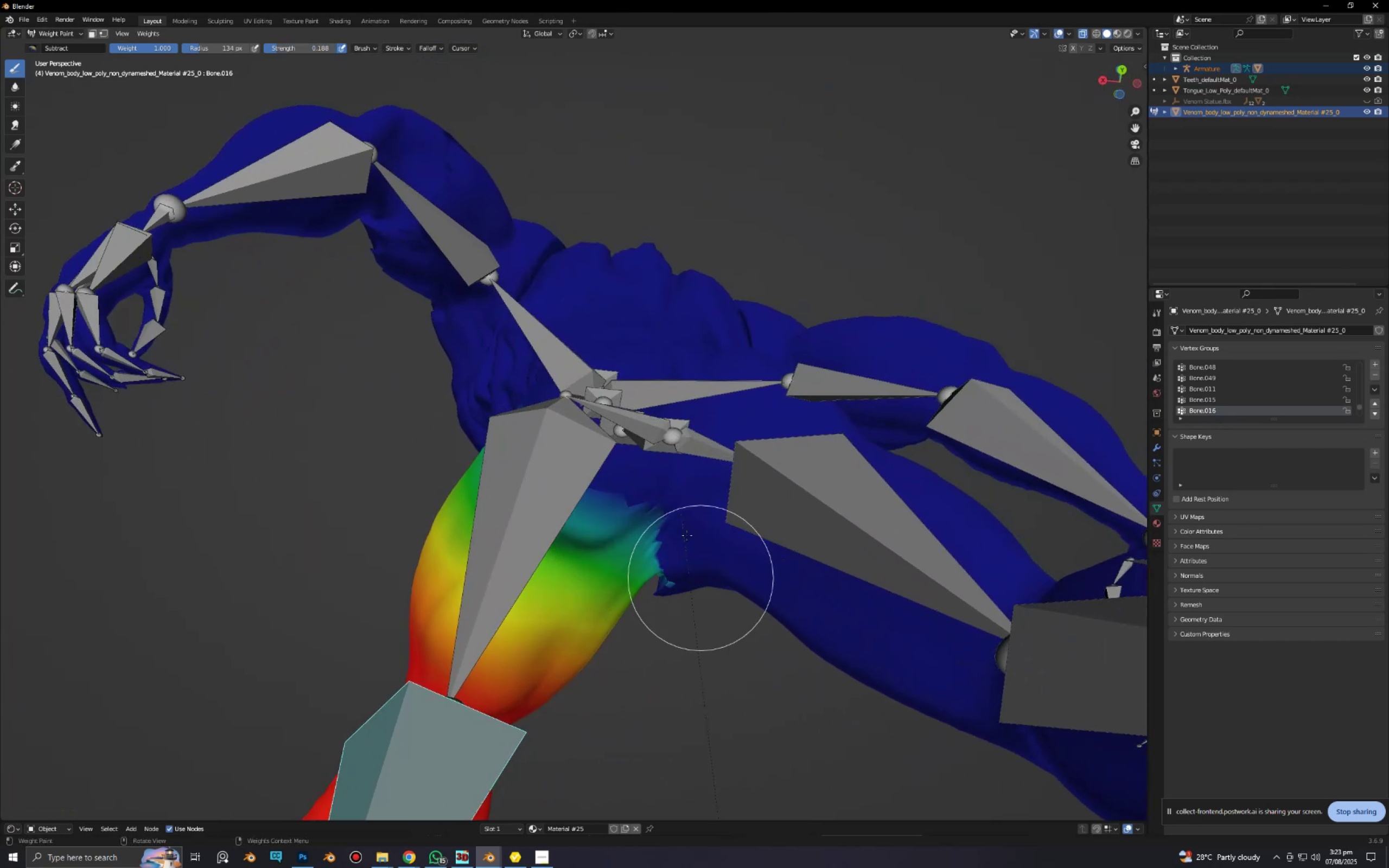 
left_click_drag(start_coordinate=[686, 535], to_coordinate=[684, 571])
 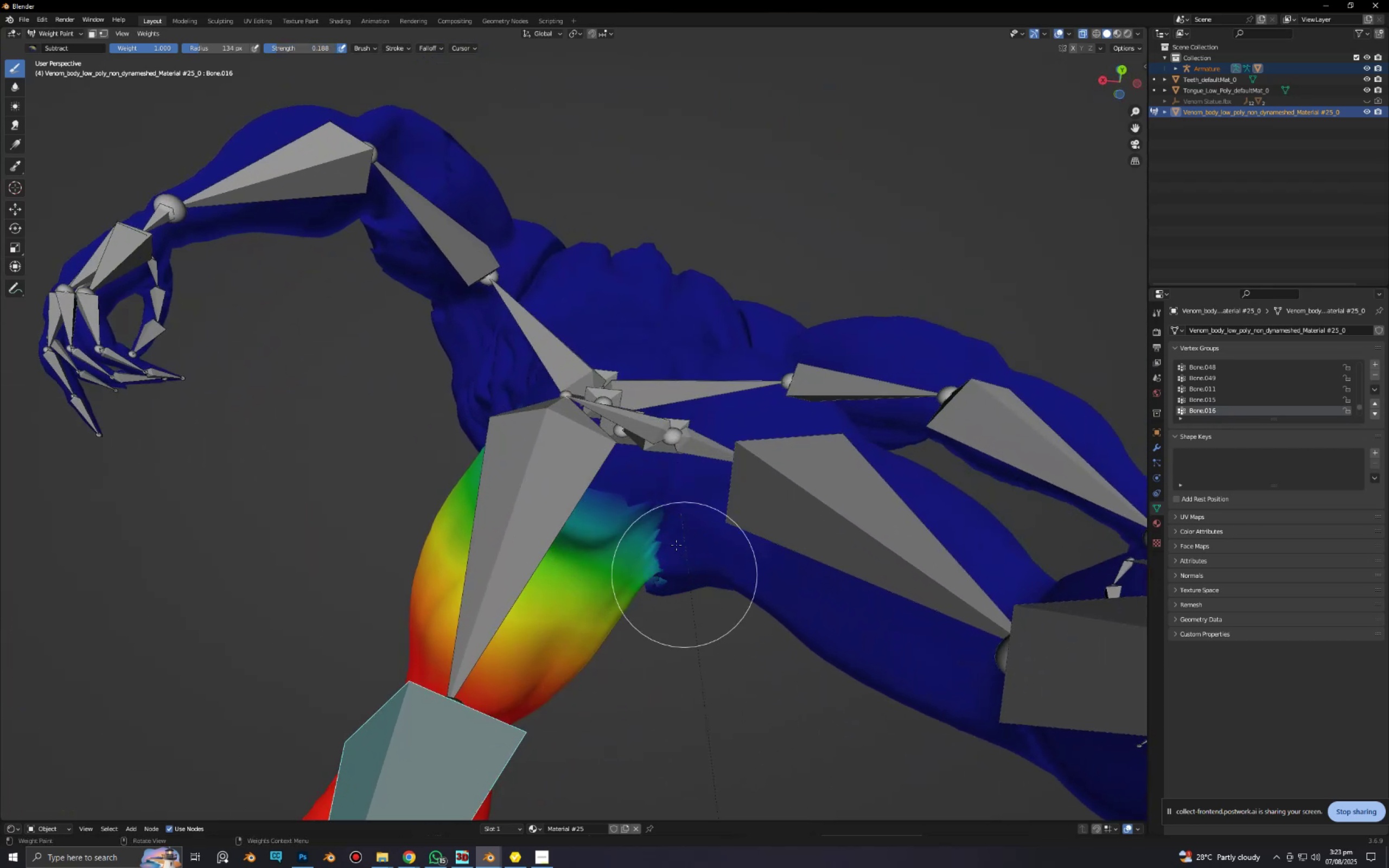 
left_click_drag(start_coordinate=[676, 545], to_coordinate=[675, 579])
 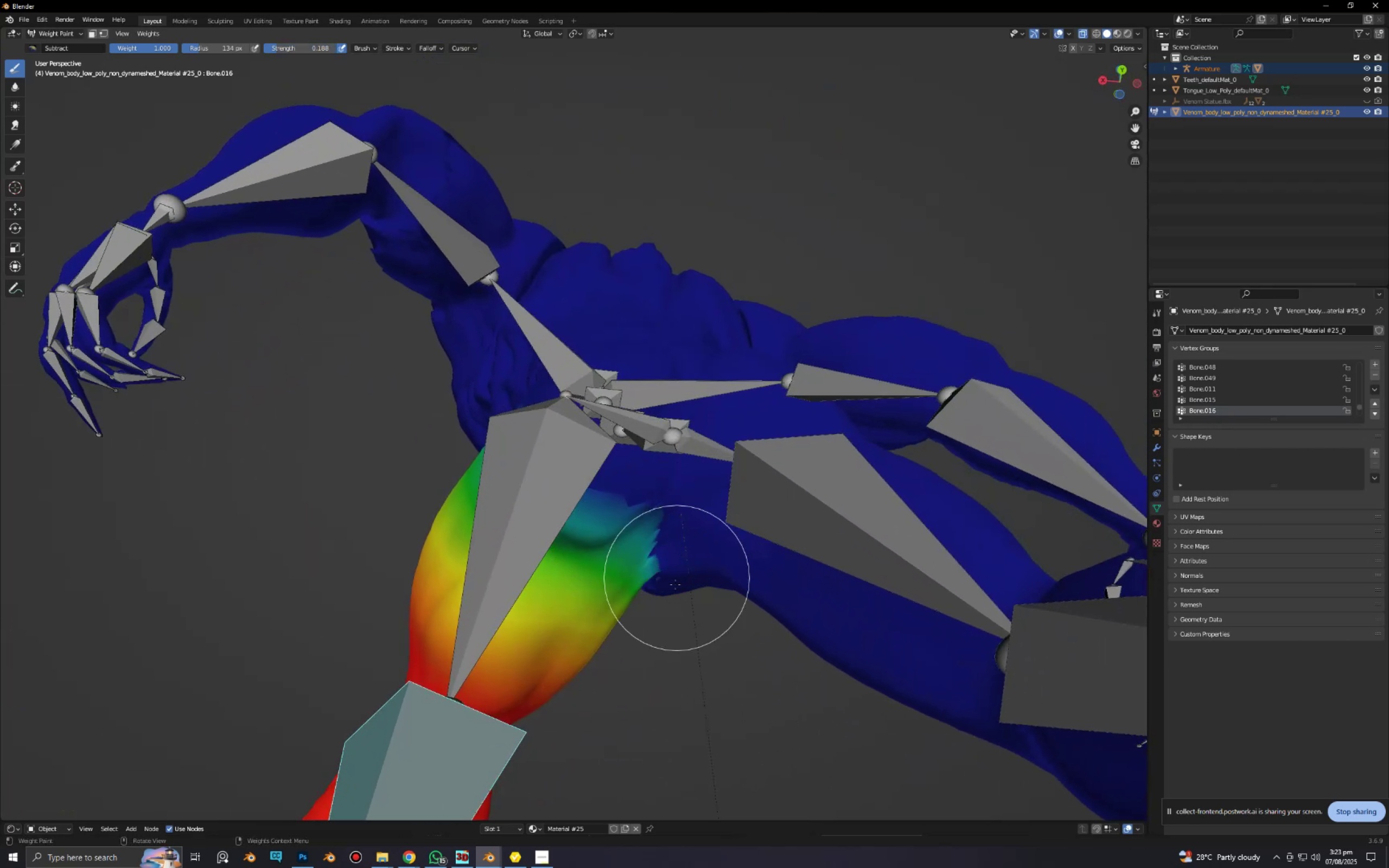 
left_click_drag(start_coordinate=[674, 553], to_coordinate=[679, 581])
 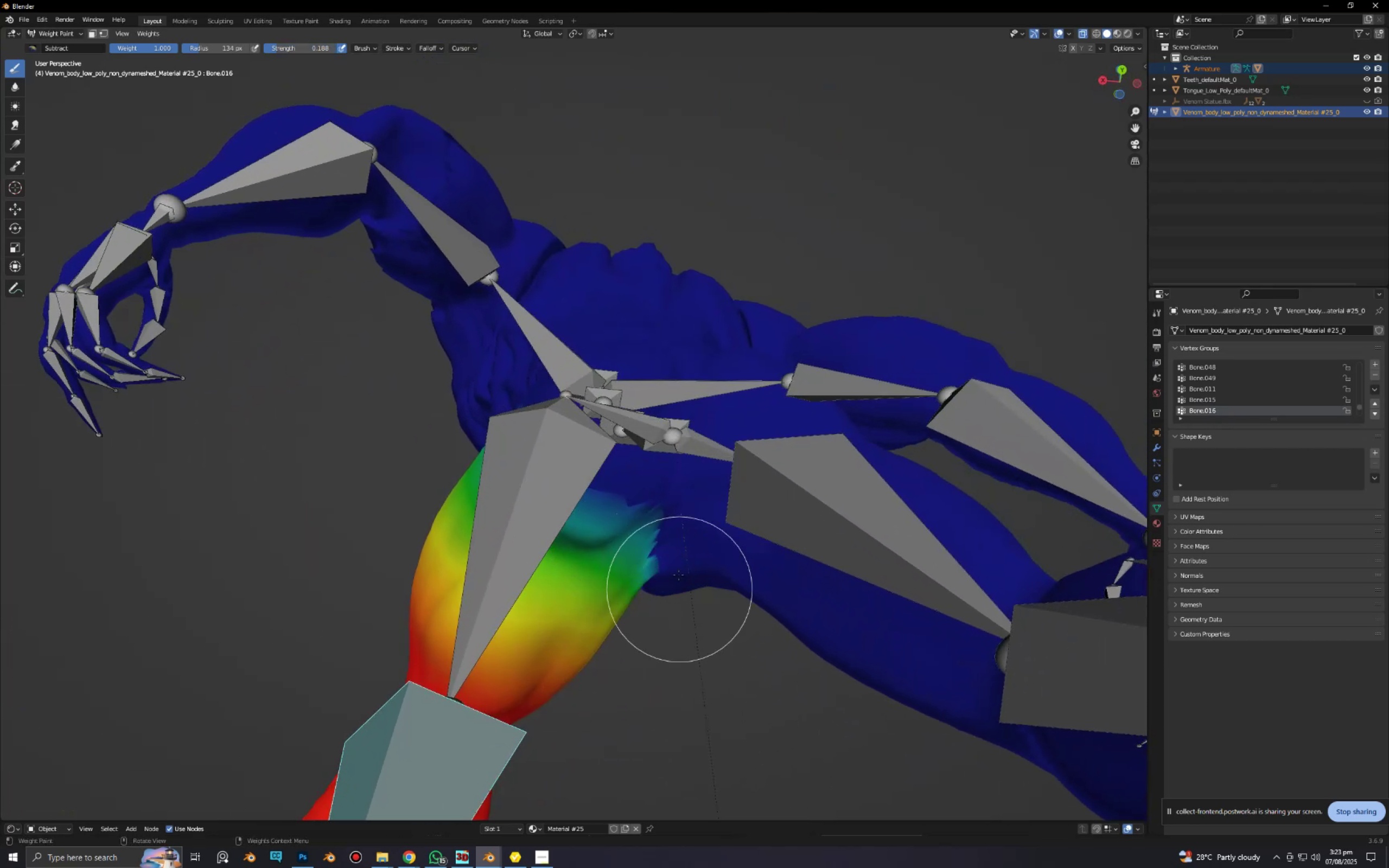 
left_click_drag(start_coordinate=[676, 554], to_coordinate=[675, 593])
 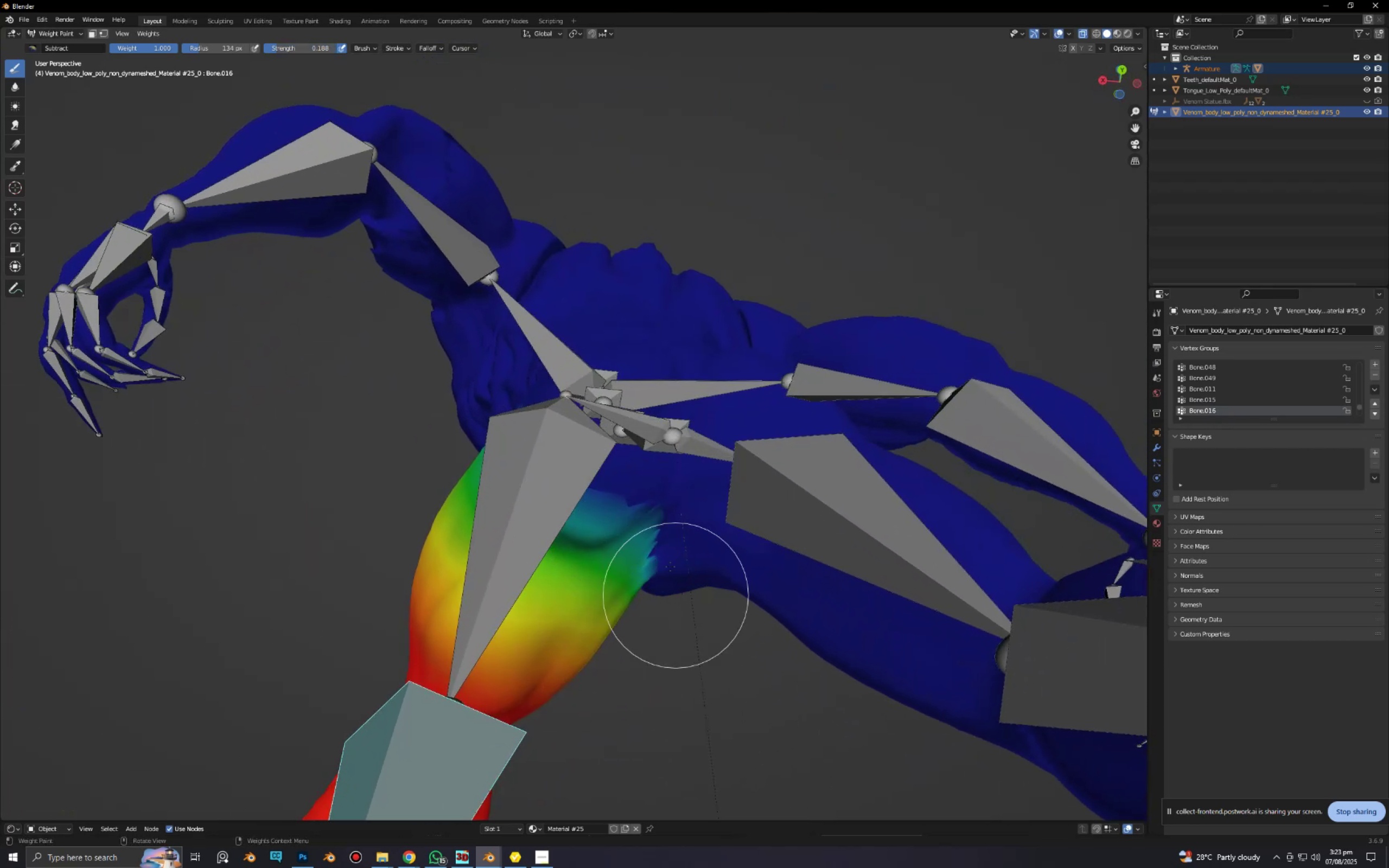 
left_click_drag(start_coordinate=[669, 568], to_coordinate=[664, 593])
 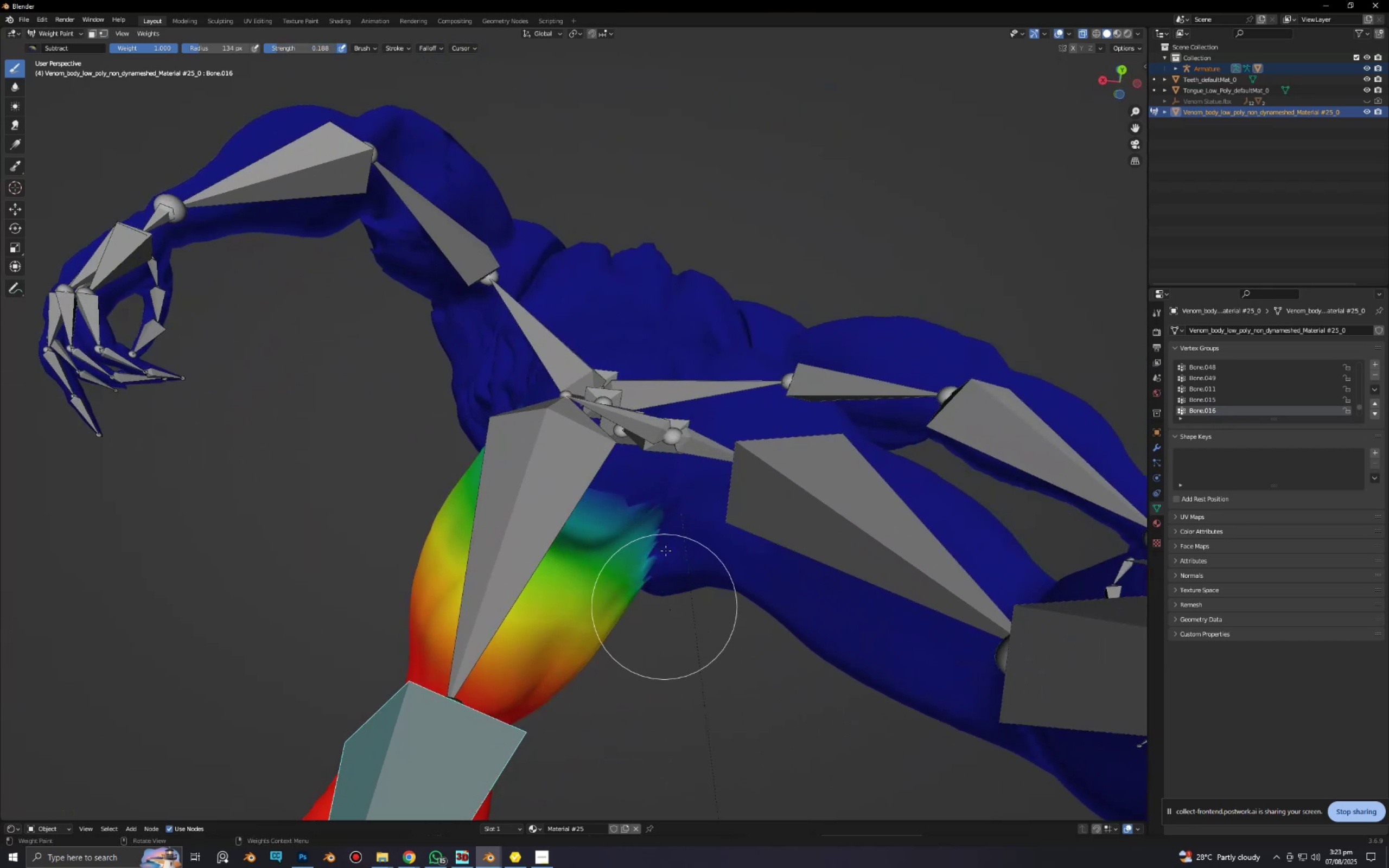 
left_click_drag(start_coordinate=[668, 541], to_coordinate=[675, 555])
 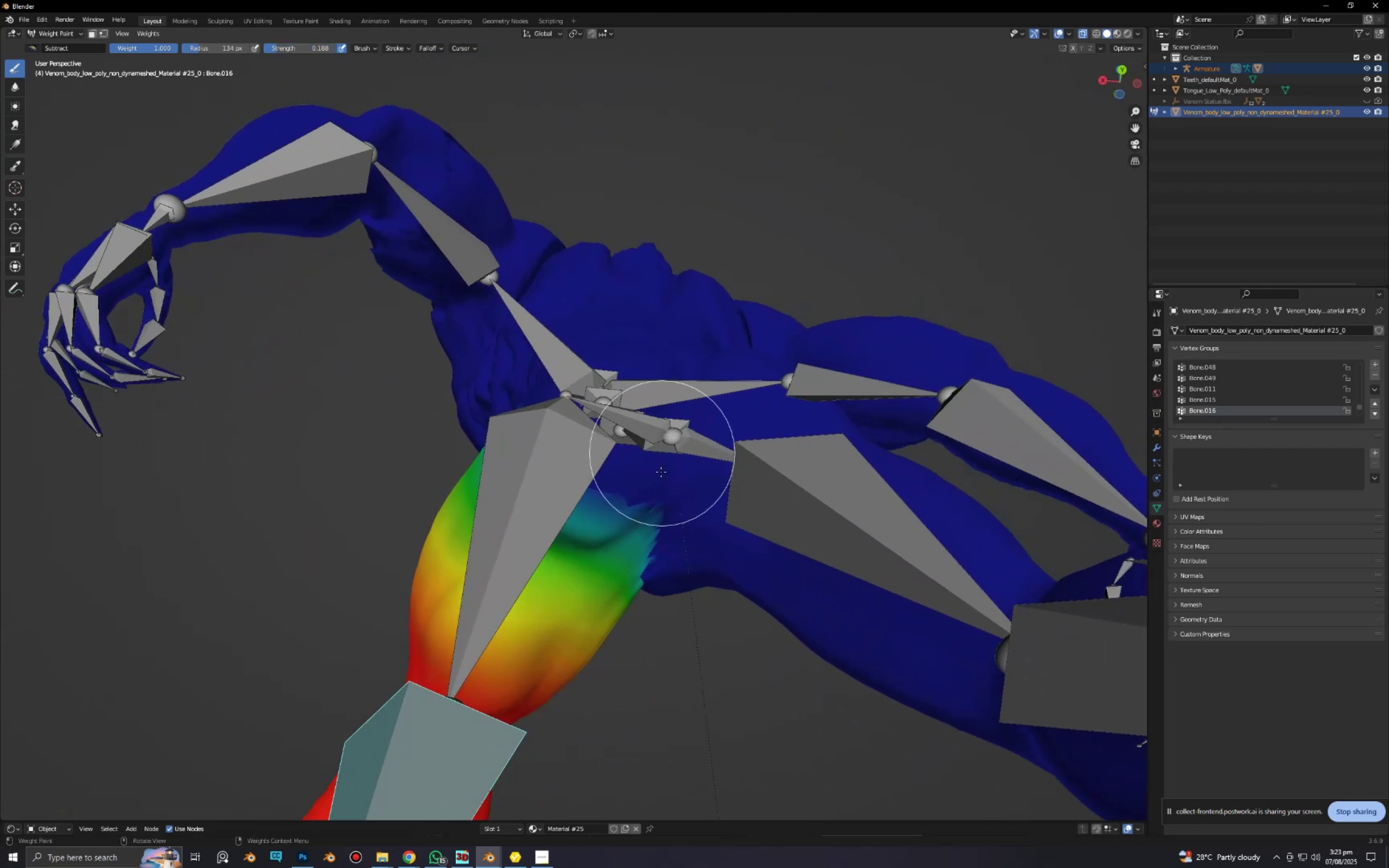 
left_click_drag(start_coordinate=[675, 548], to_coordinate=[627, 423])
 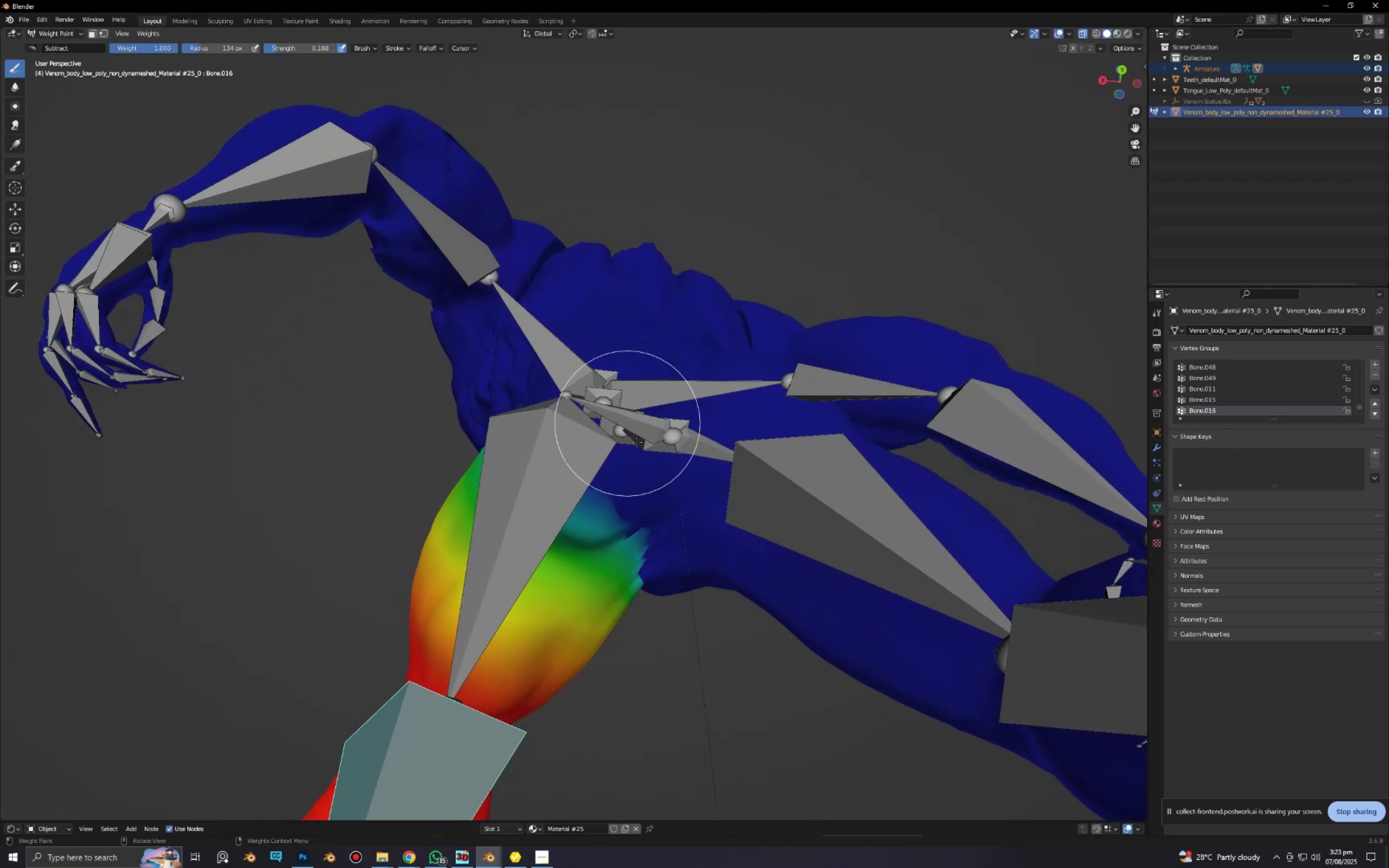 
left_click_drag(start_coordinate=[641, 471], to_coordinate=[670, 621])
 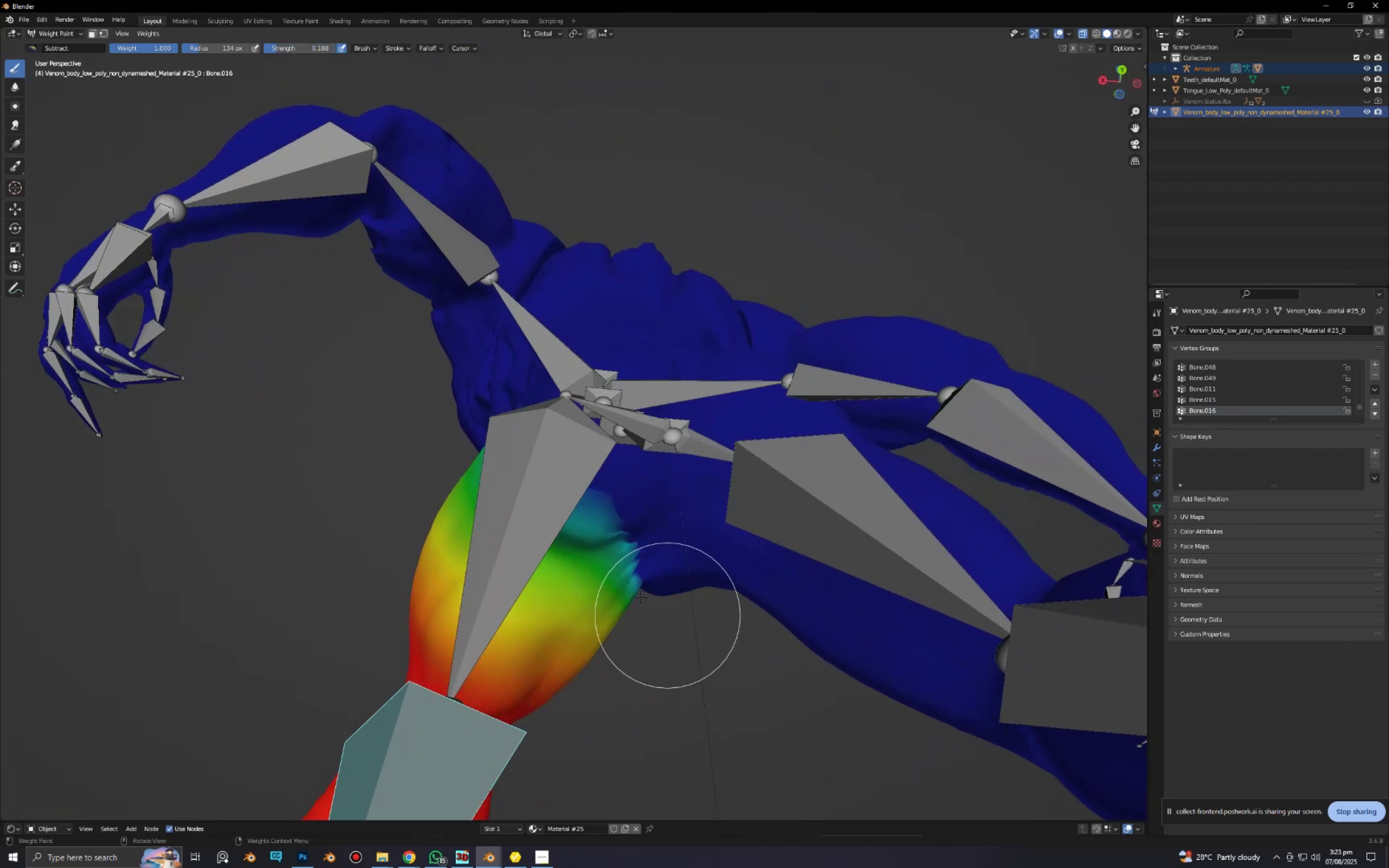 
scroll: coordinate [583, 499], scroll_direction: down, amount: 2.0
 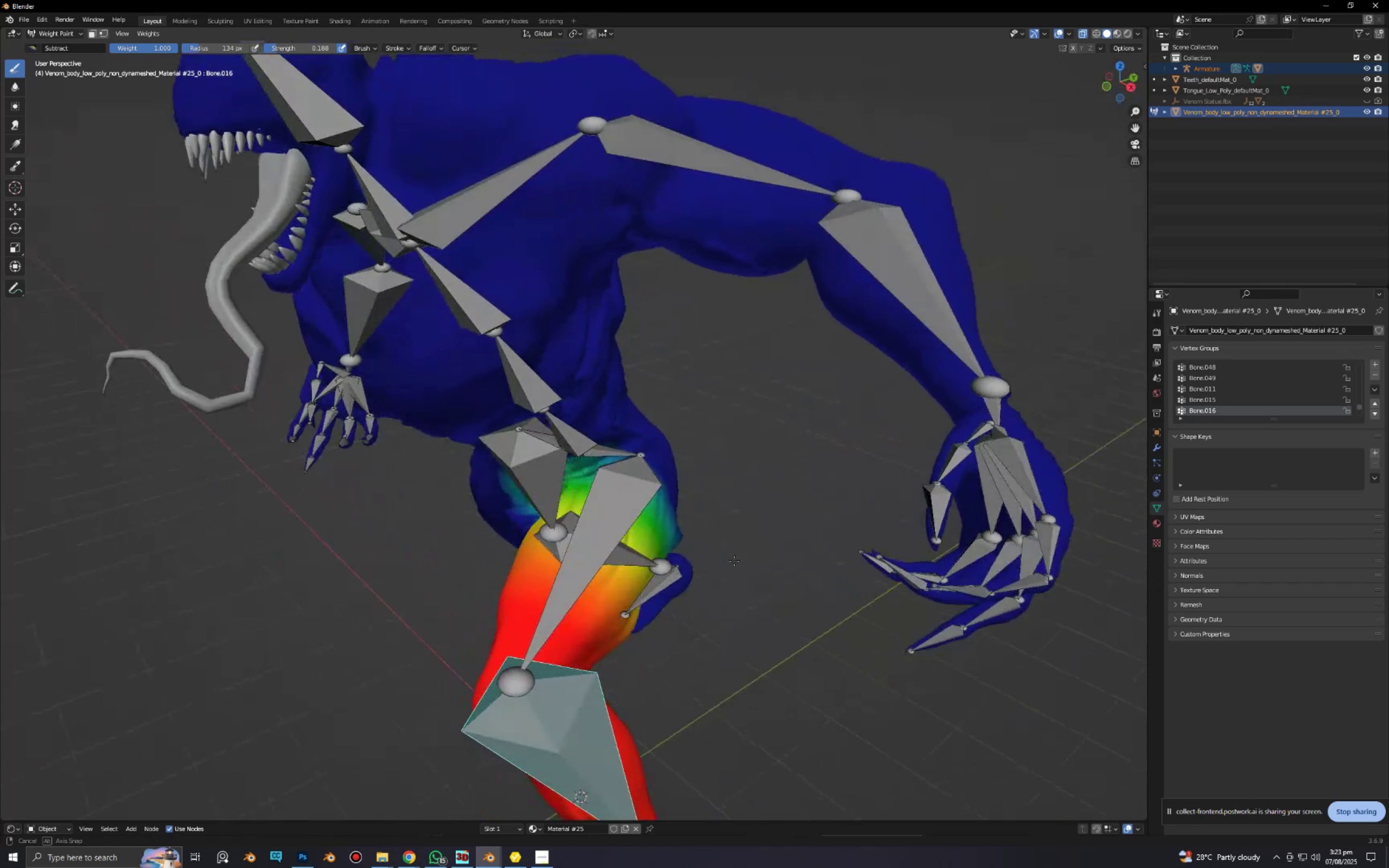 
left_click_drag(start_coordinate=[608, 462], to_coordinate=[538, 503])
 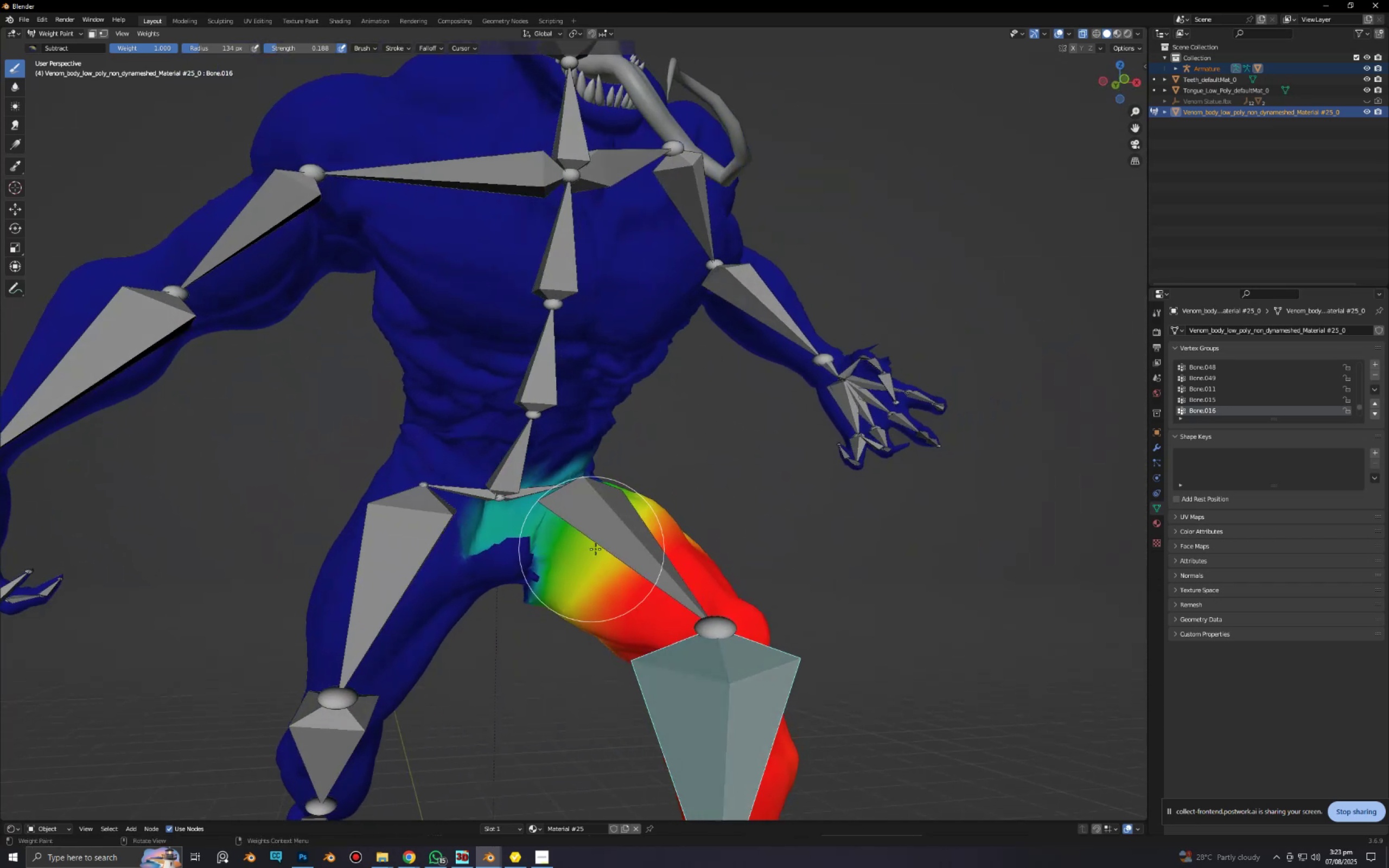 
scroll: coordinate [604, 536], scroll_direction: up, amount: 1.0
 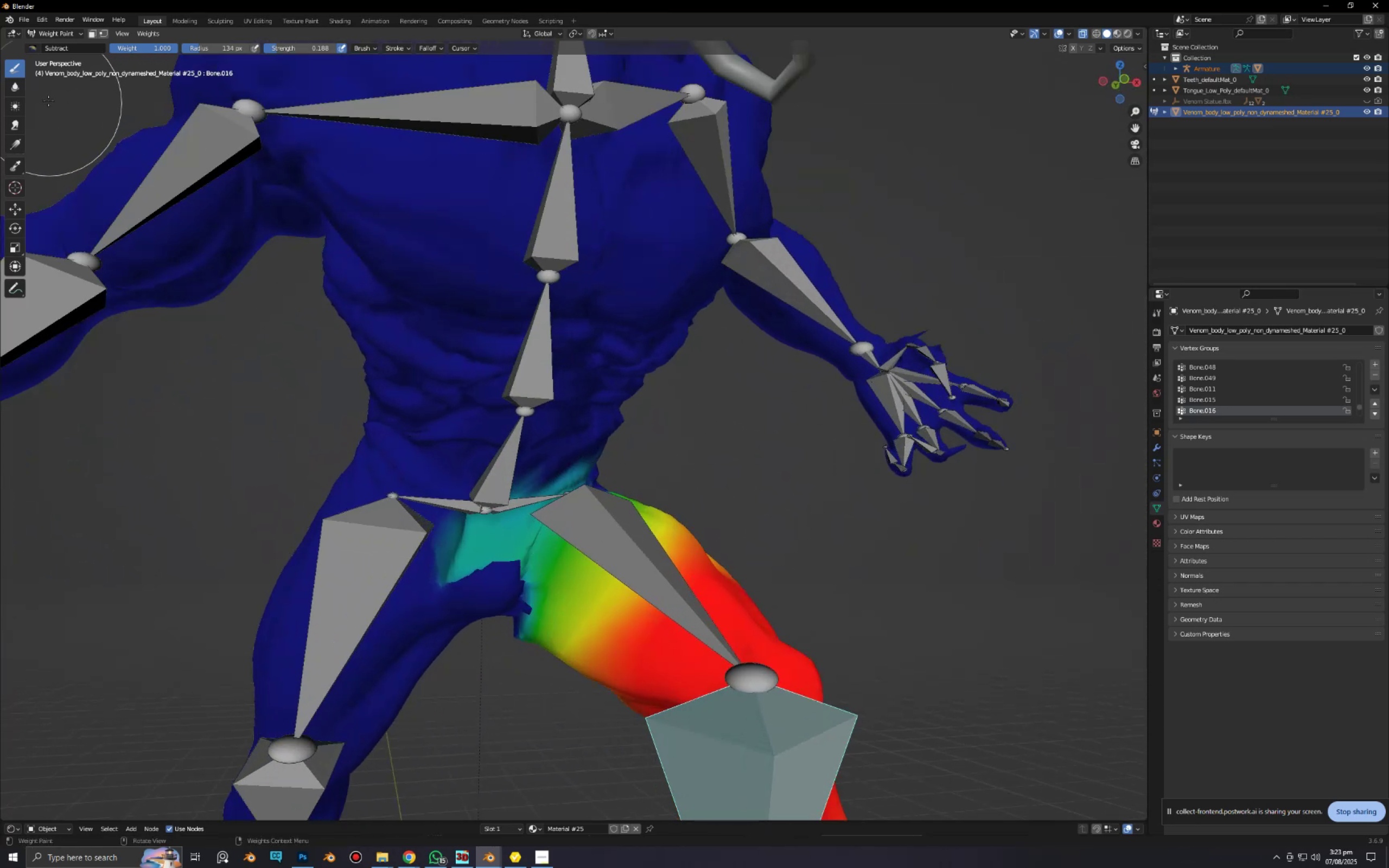 
key(Shift+ShiftLeft)
 